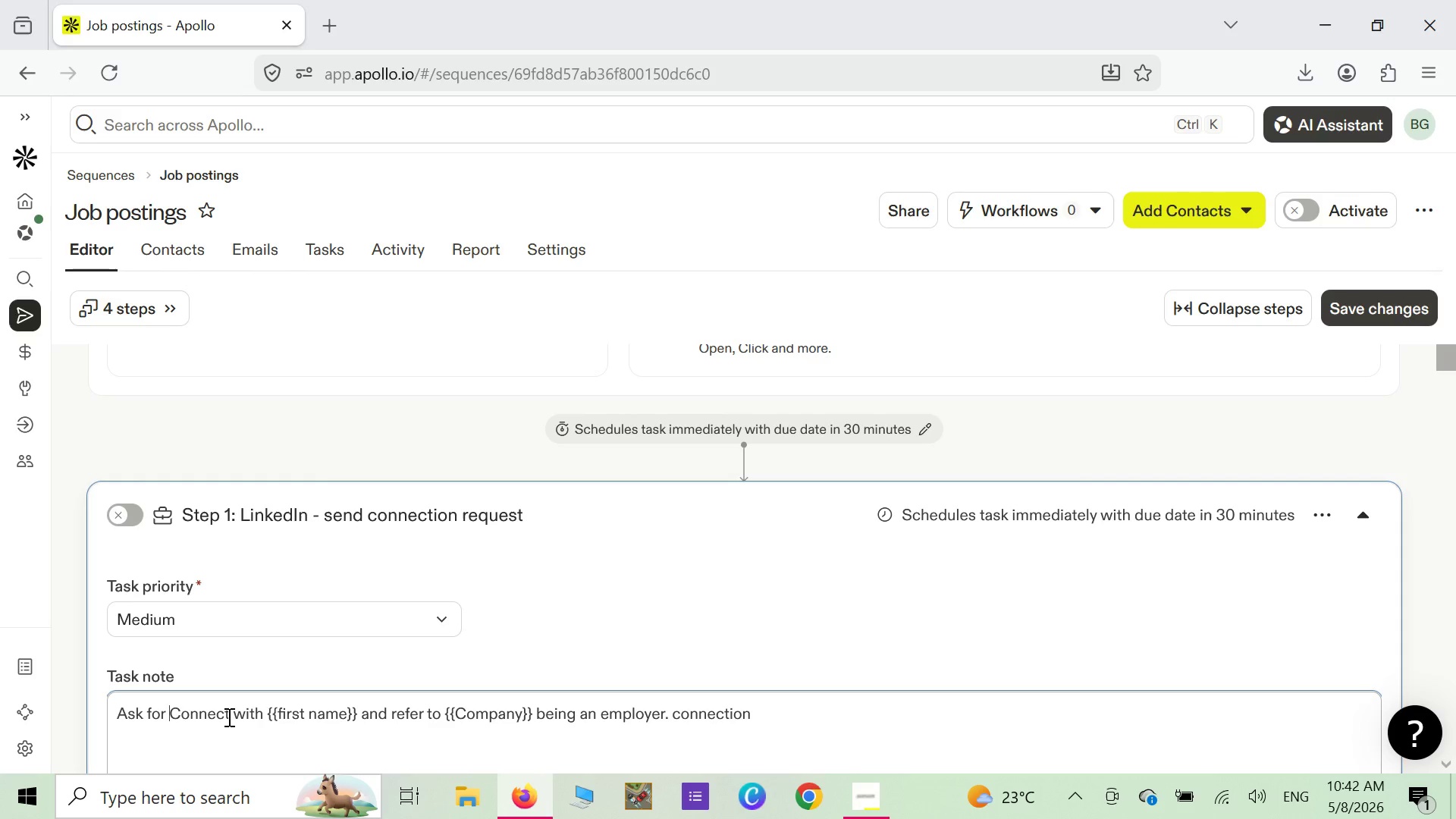 
left_click([228, 717])
 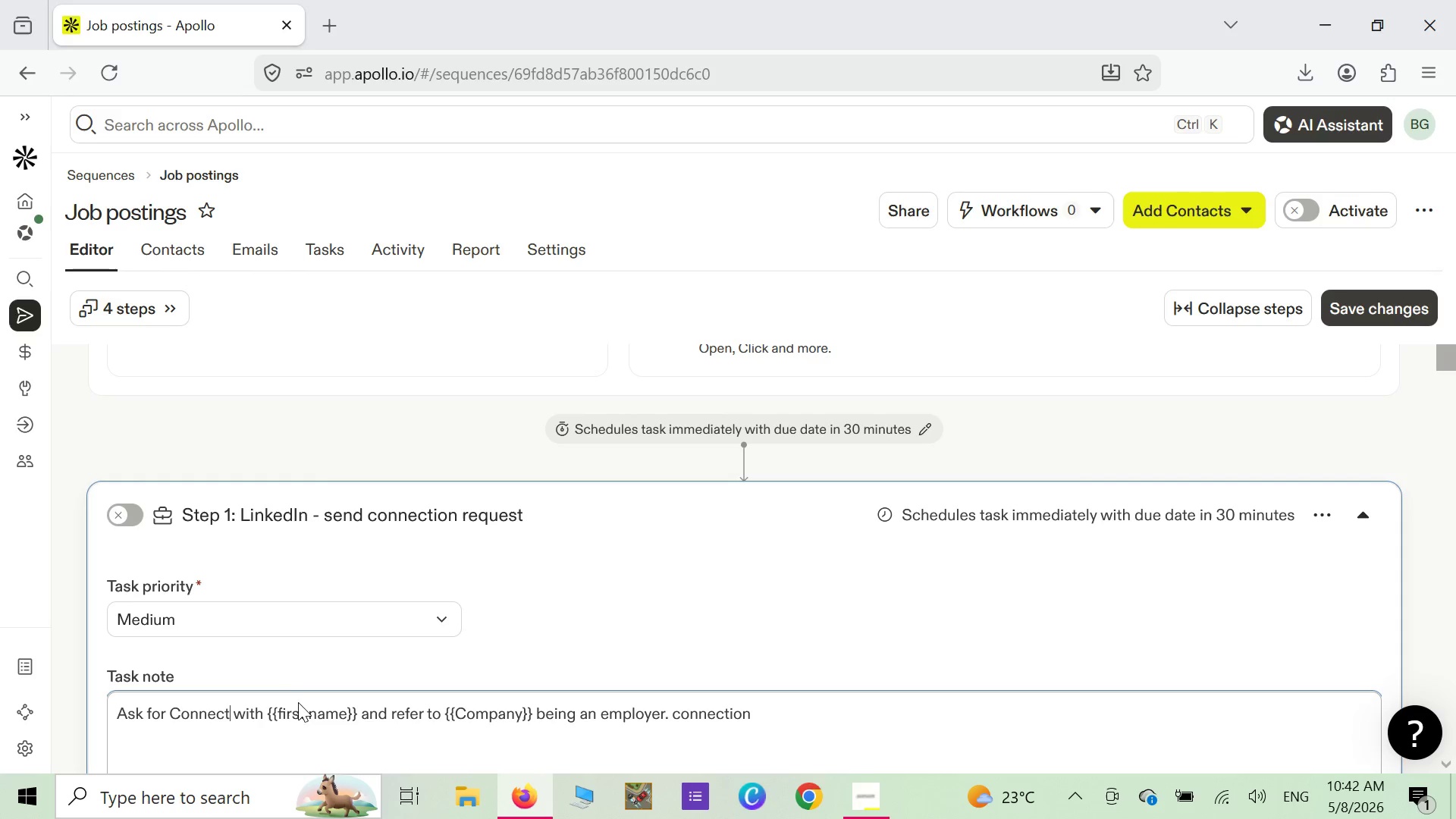 
type(ion)
 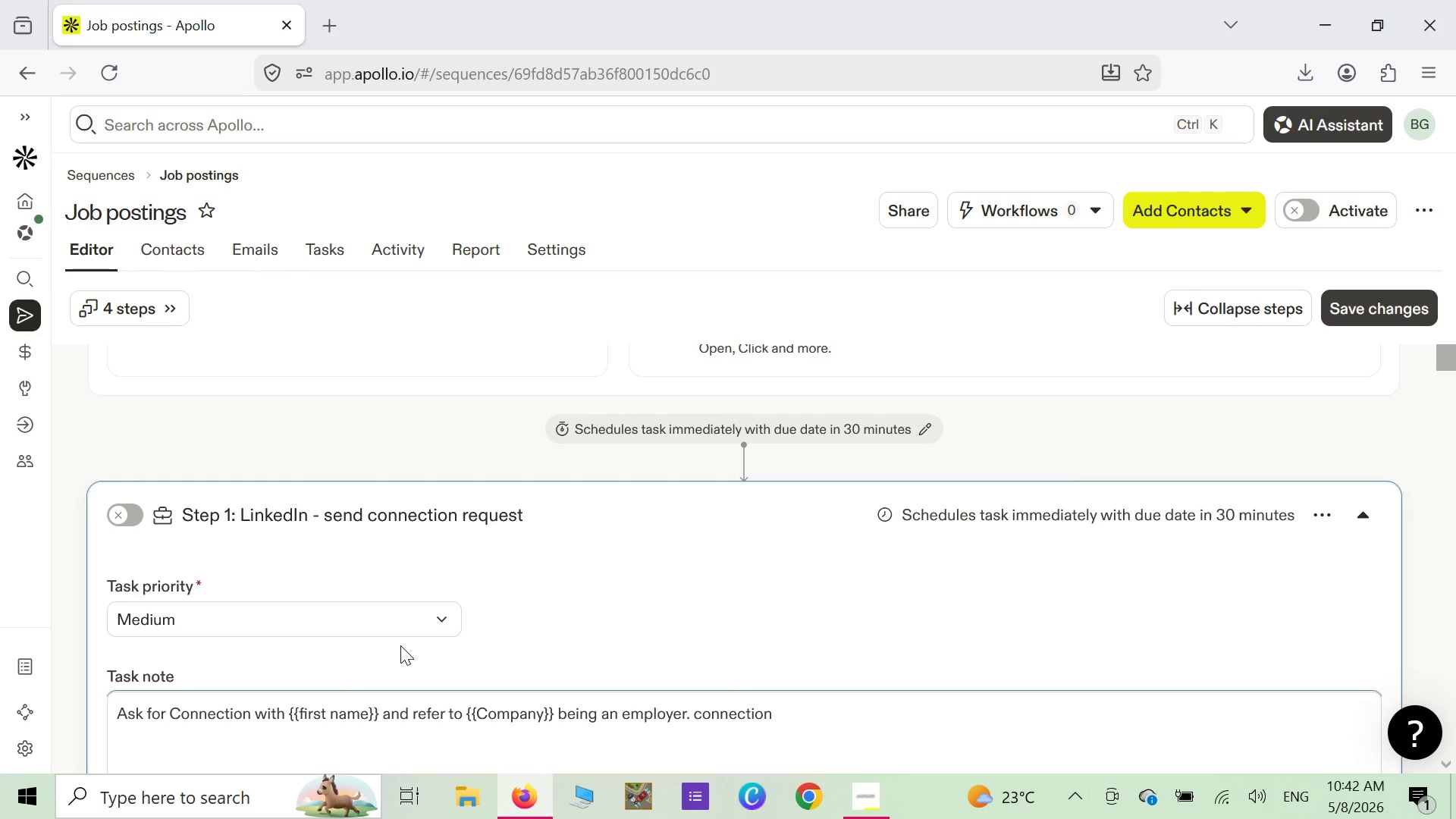 
scroll: coordinate [400, 645], scroll_direction: down, amount: 1.0
 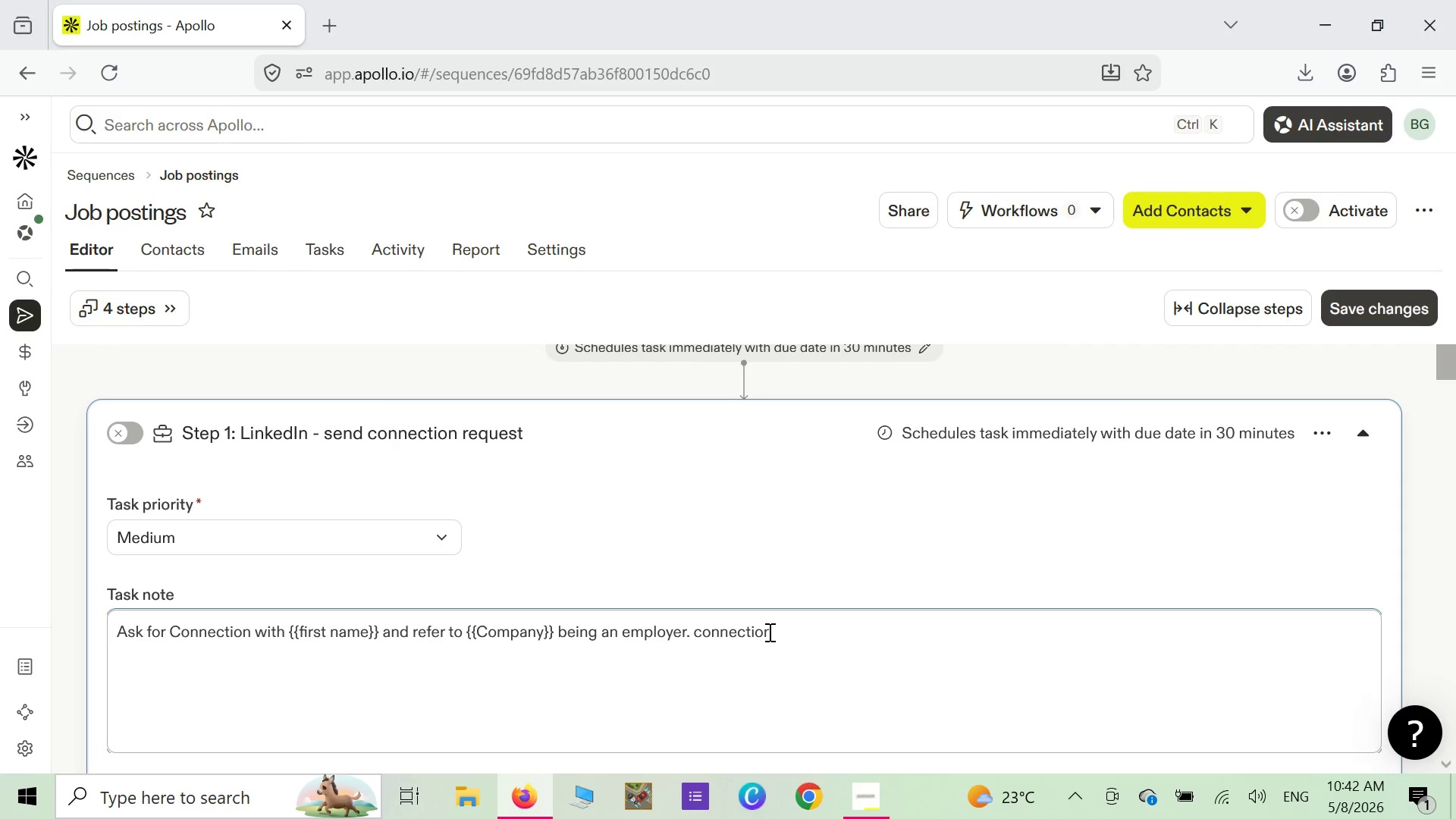 
left_click([772, 634])
 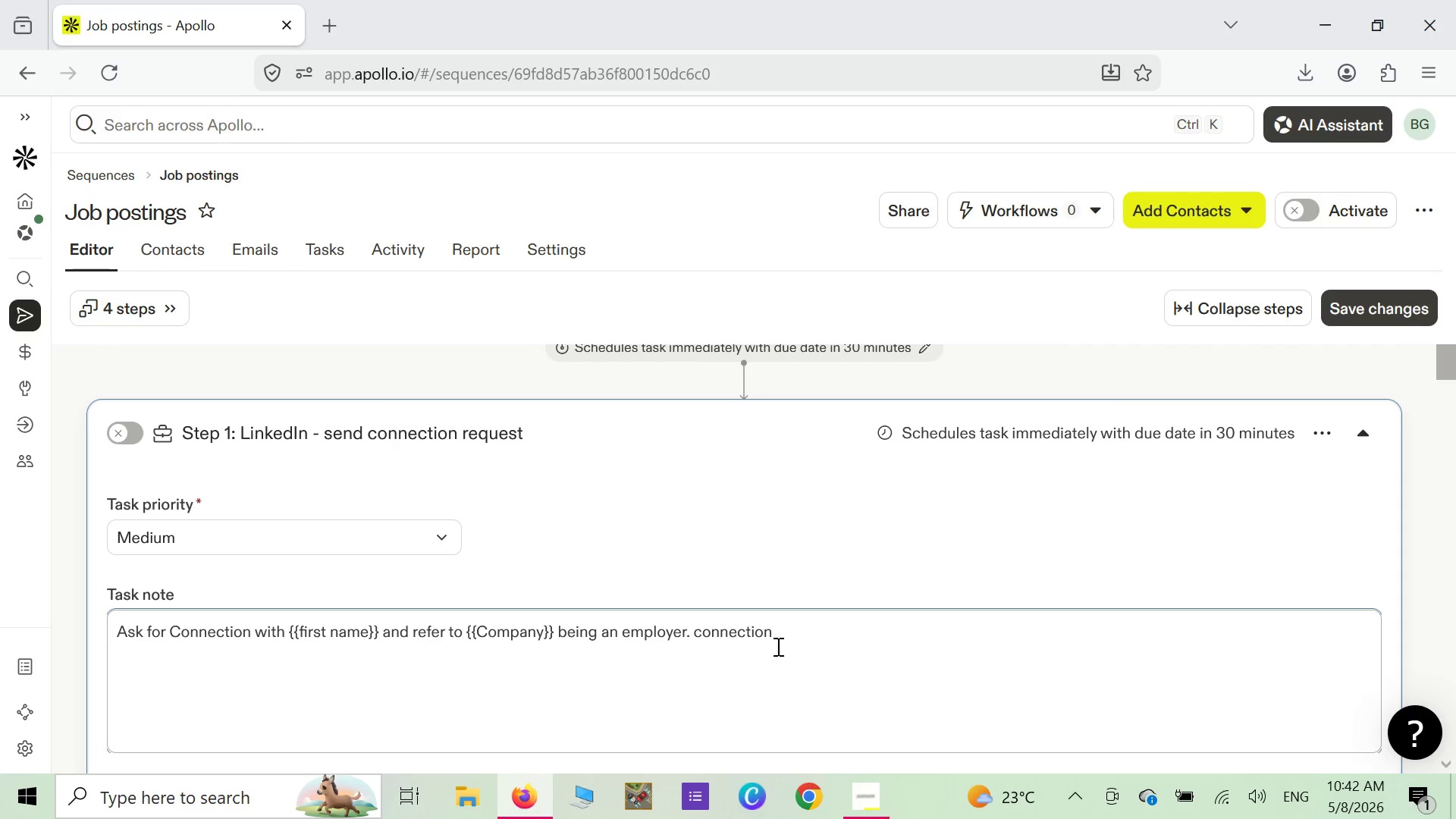 
key(Backspace)
 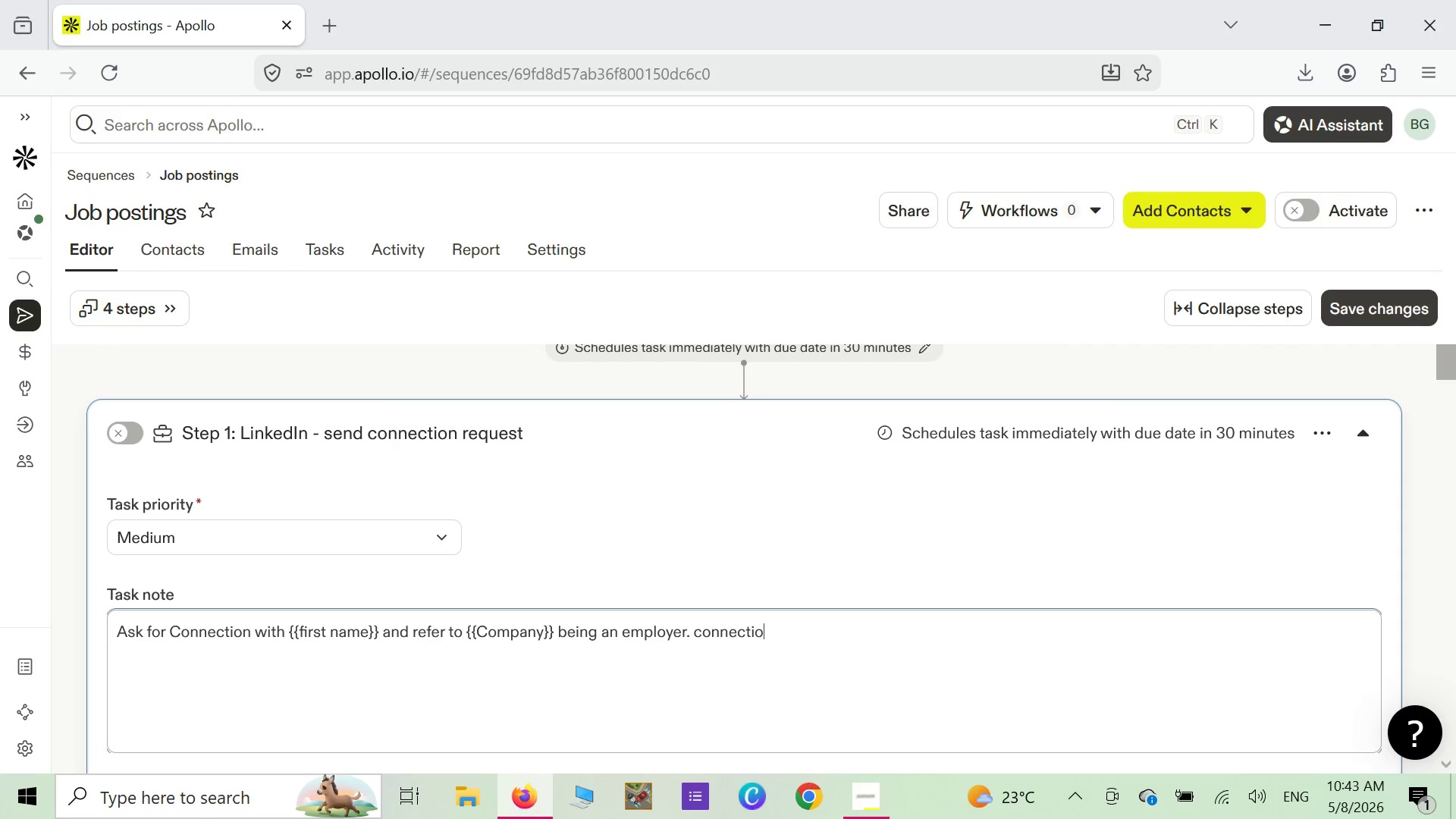 
key(Backspace)
 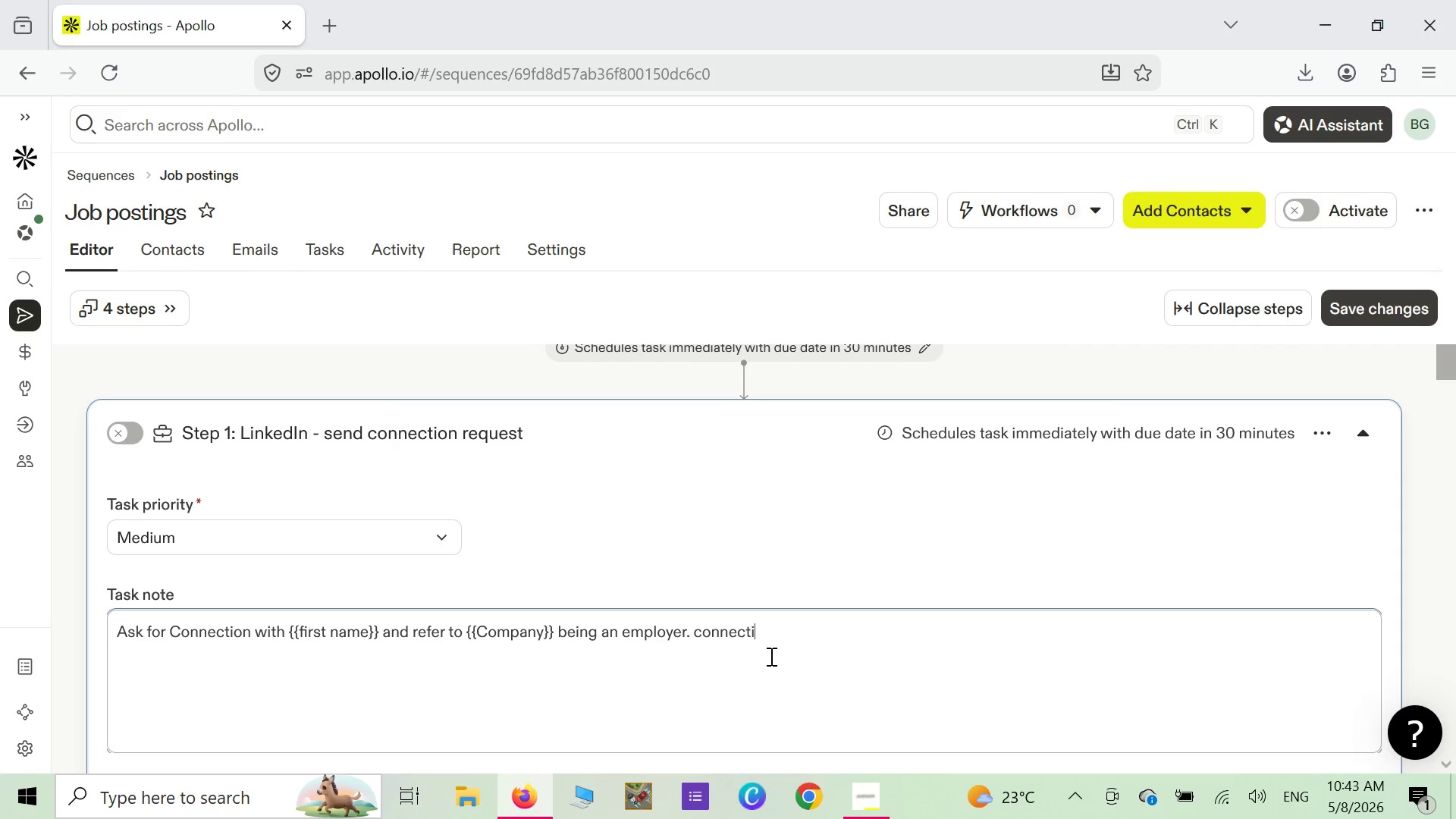 
key(Backspace)
 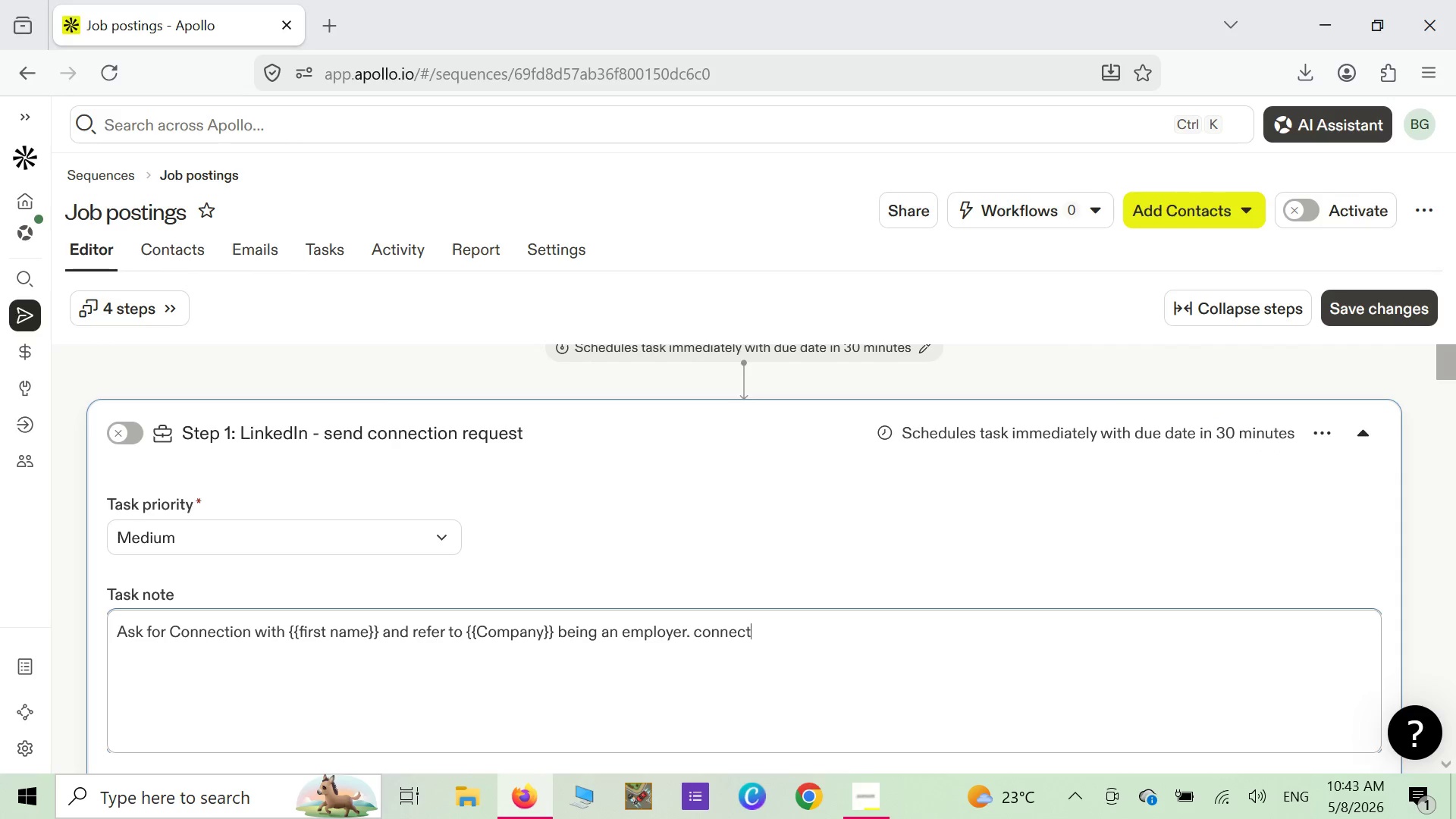 
key(Backspace)
 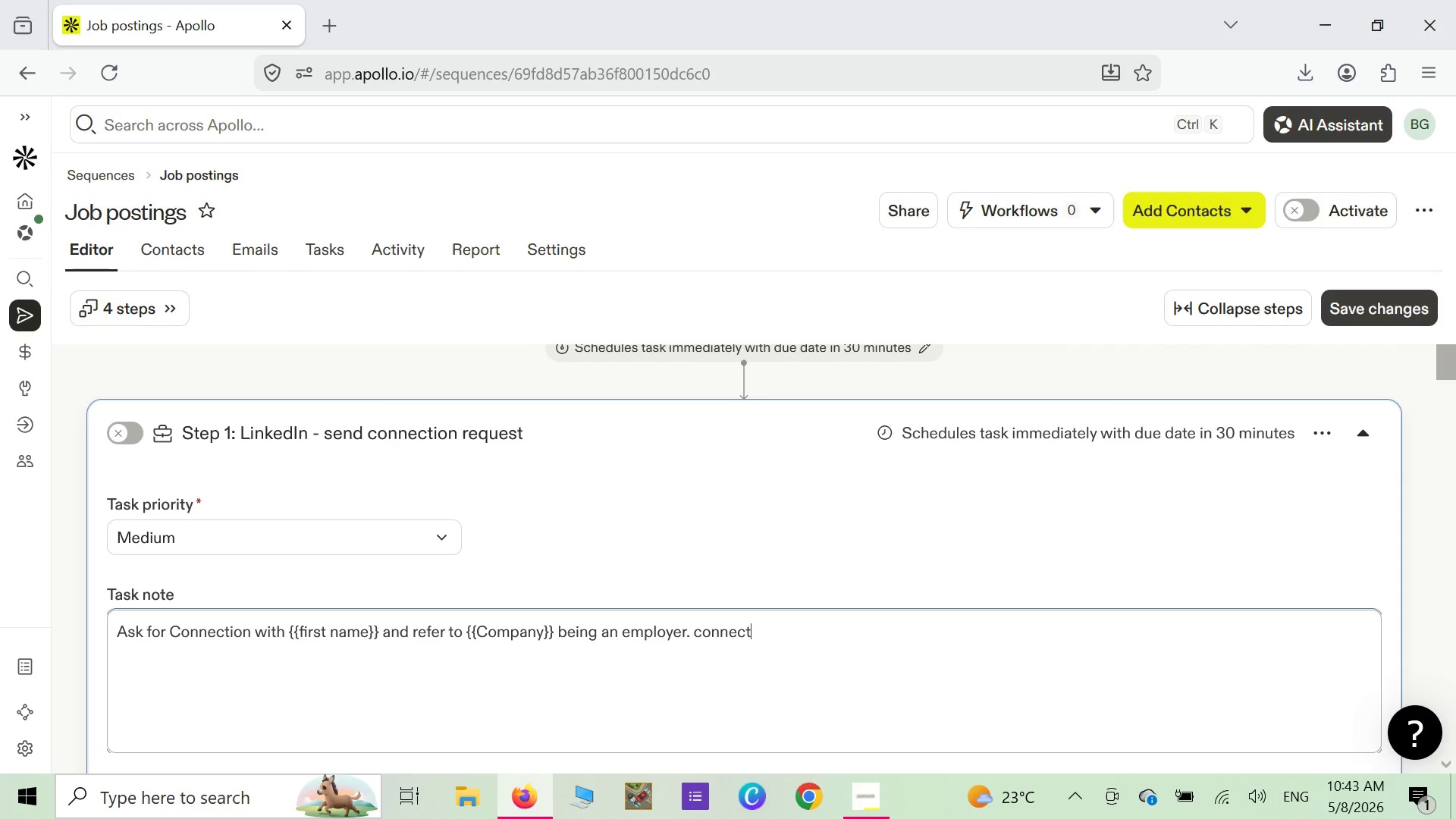 
key(Backspace)
 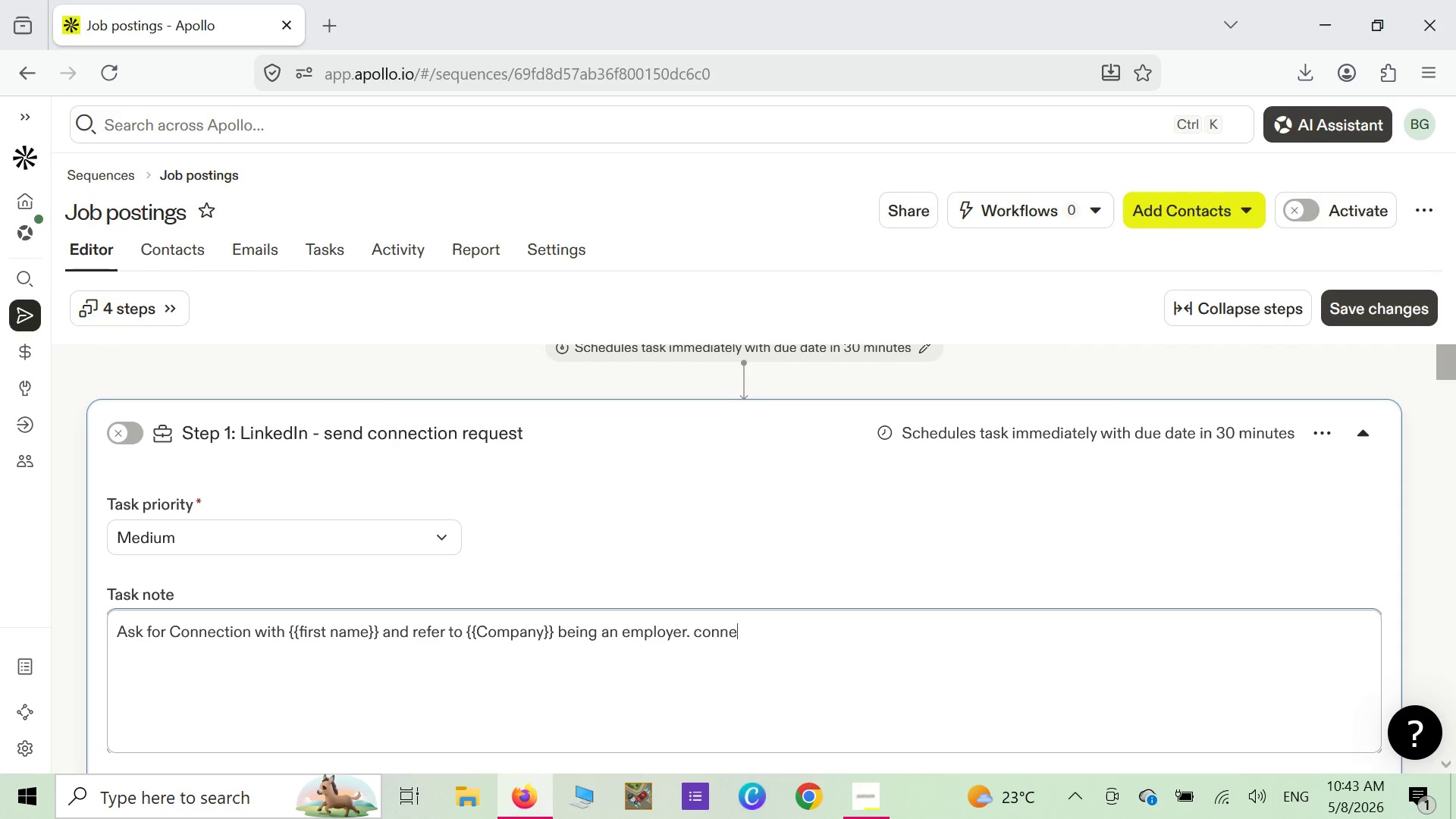 
key(Backspace)
 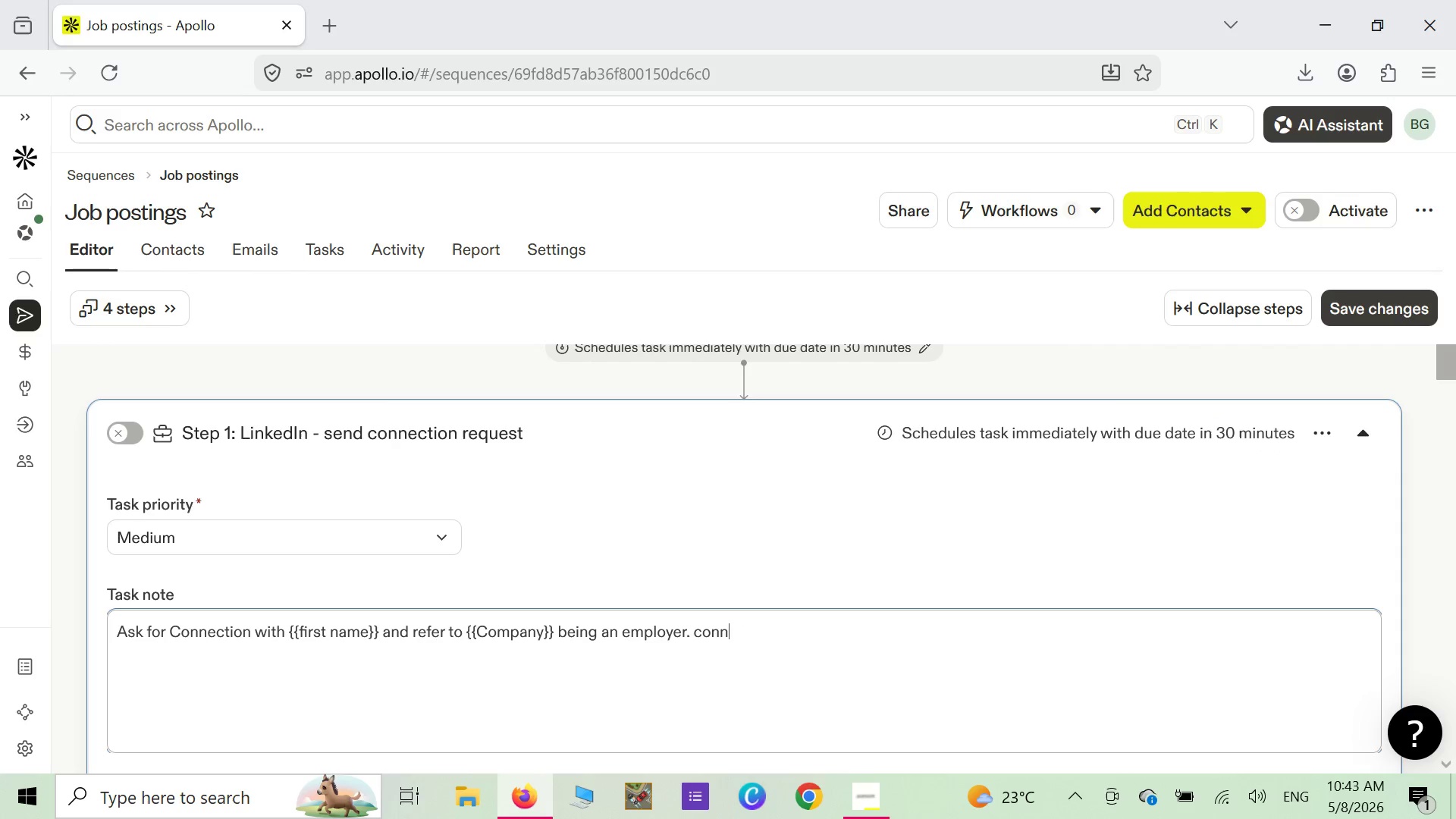 
key(Backspace)
 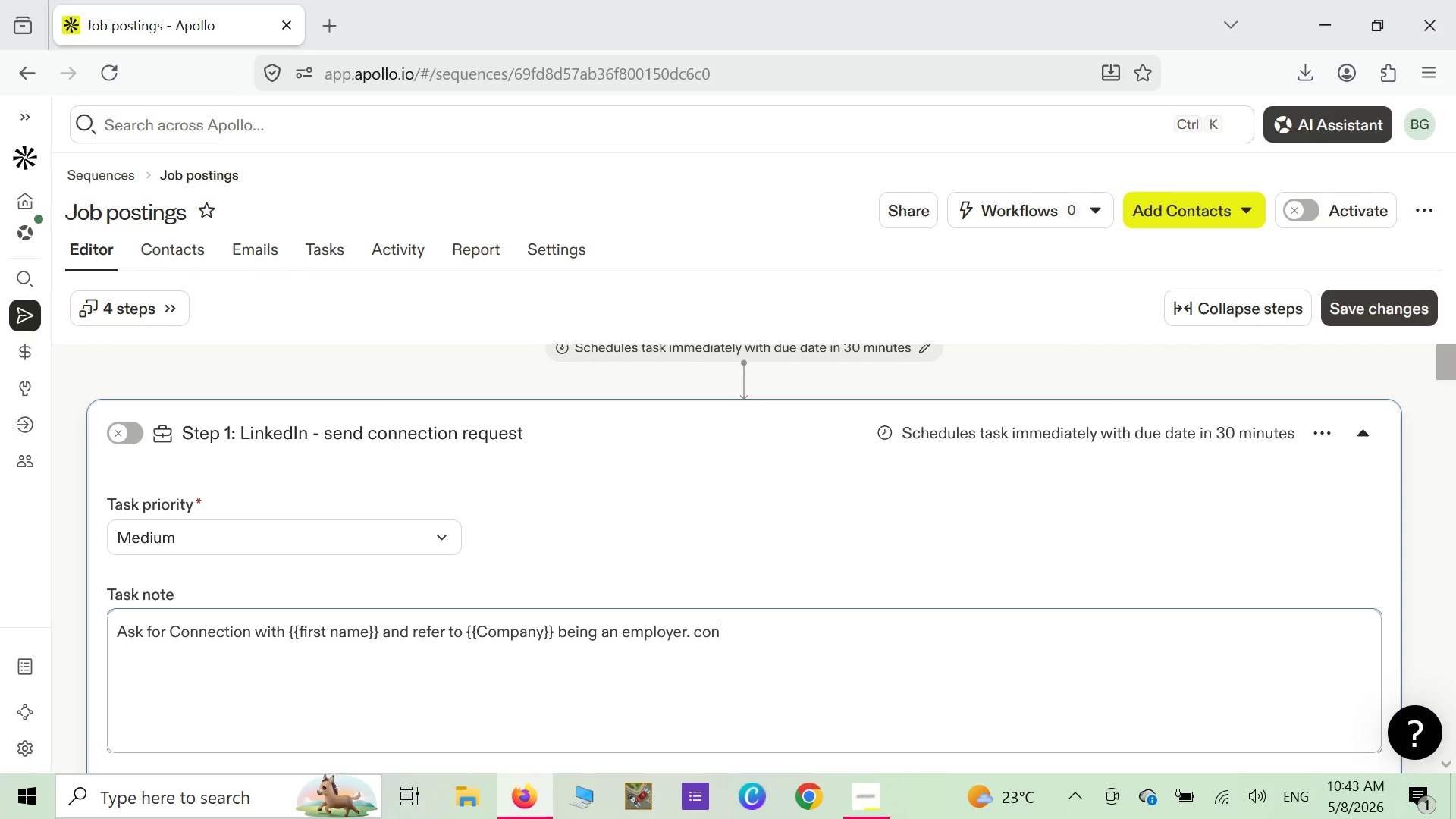 
key(Backspace)
 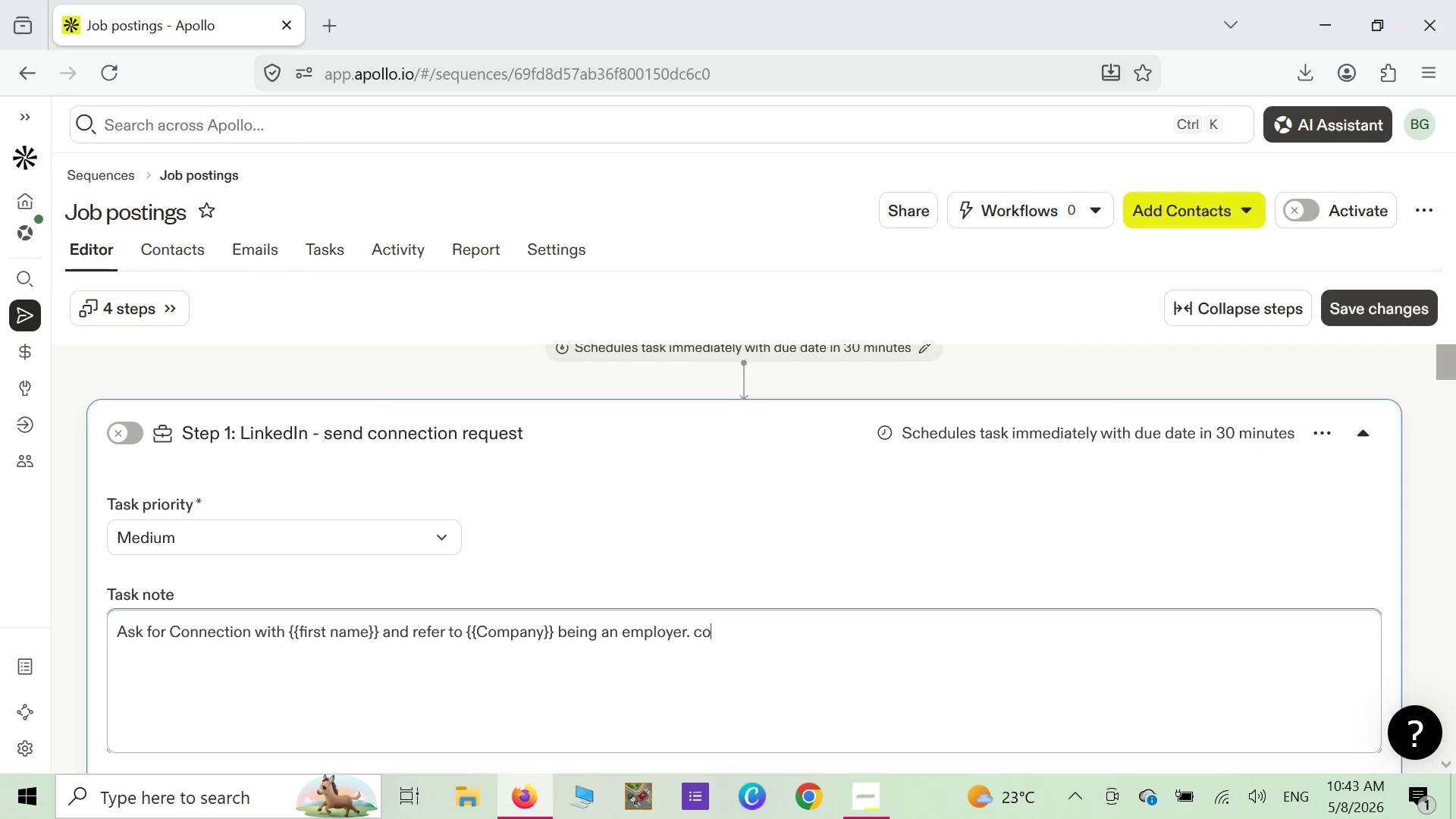 
key(Backspace)
 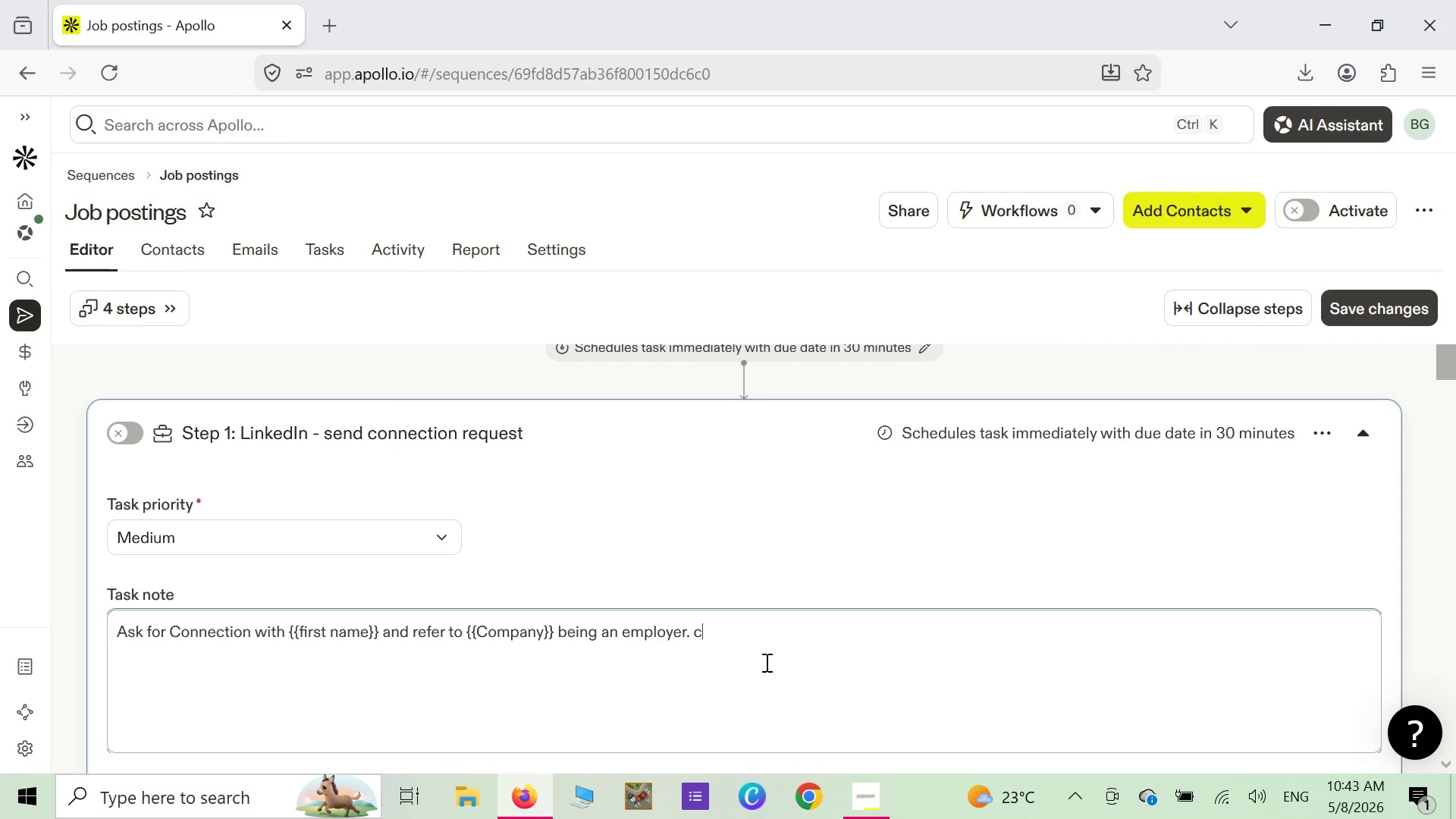 
key(Backspace)
 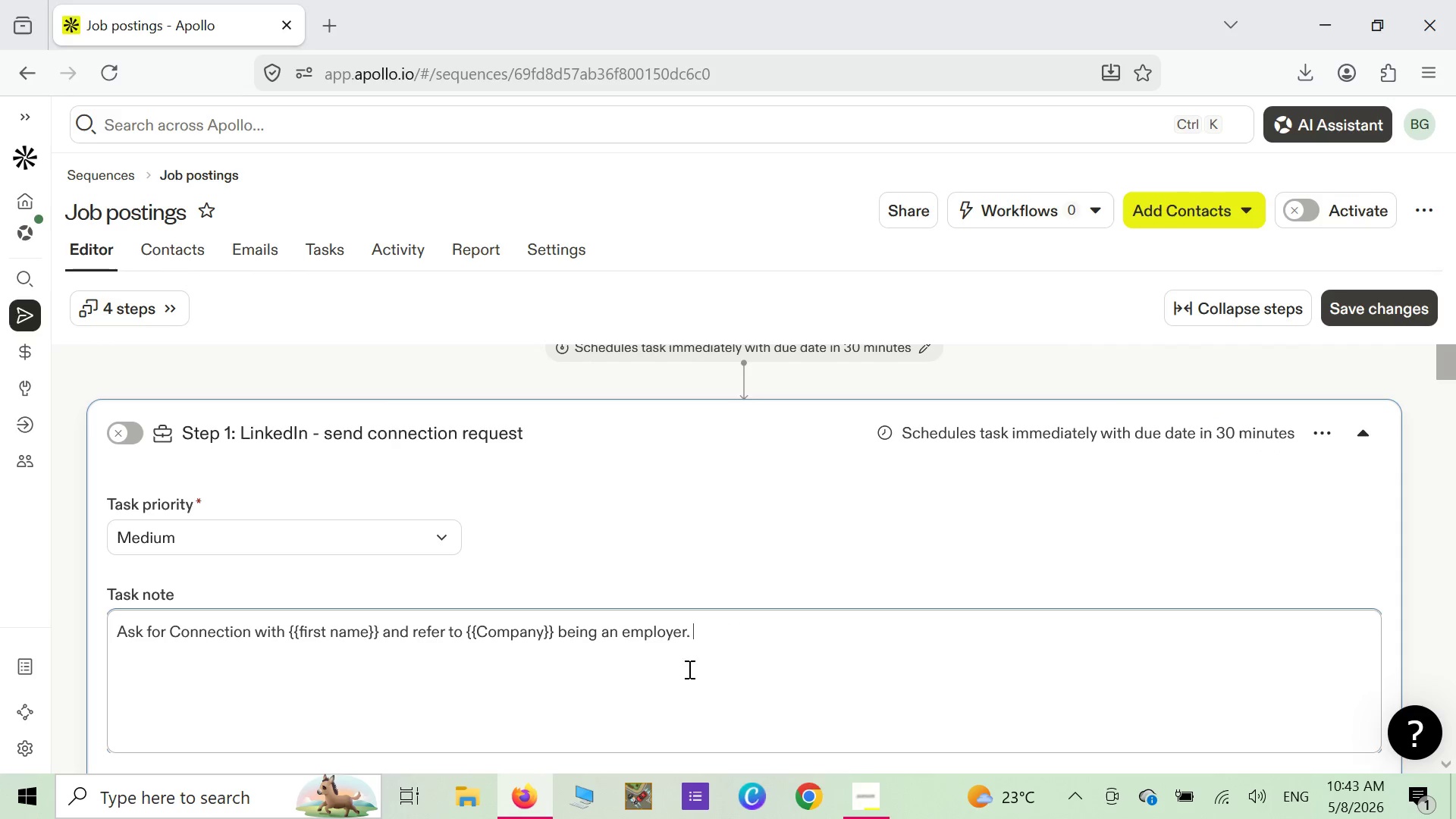 
scroll: coordinate [667, 668], scroll_direction: down, amount: 4.0
 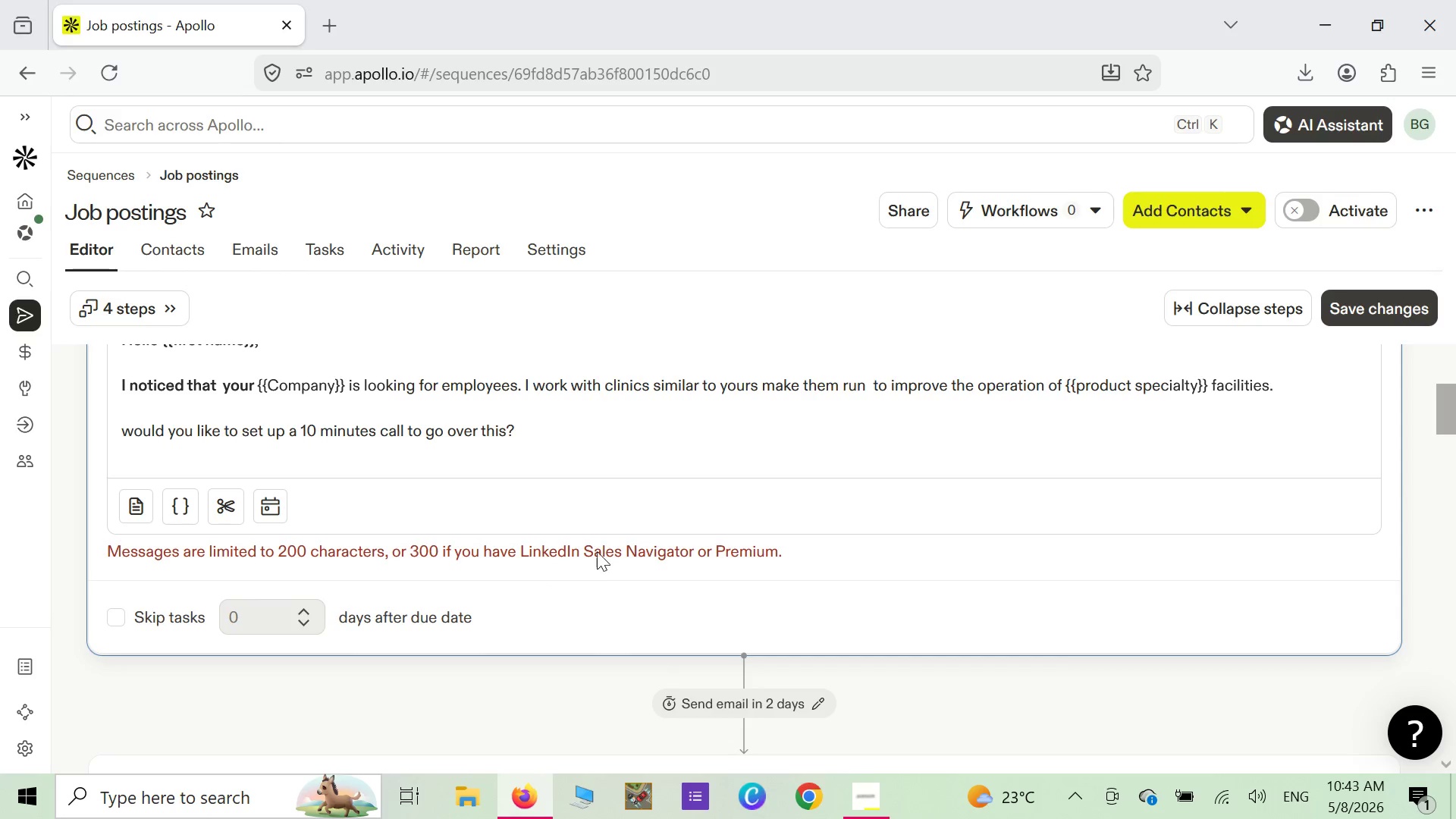 
left_click([599, 551])
 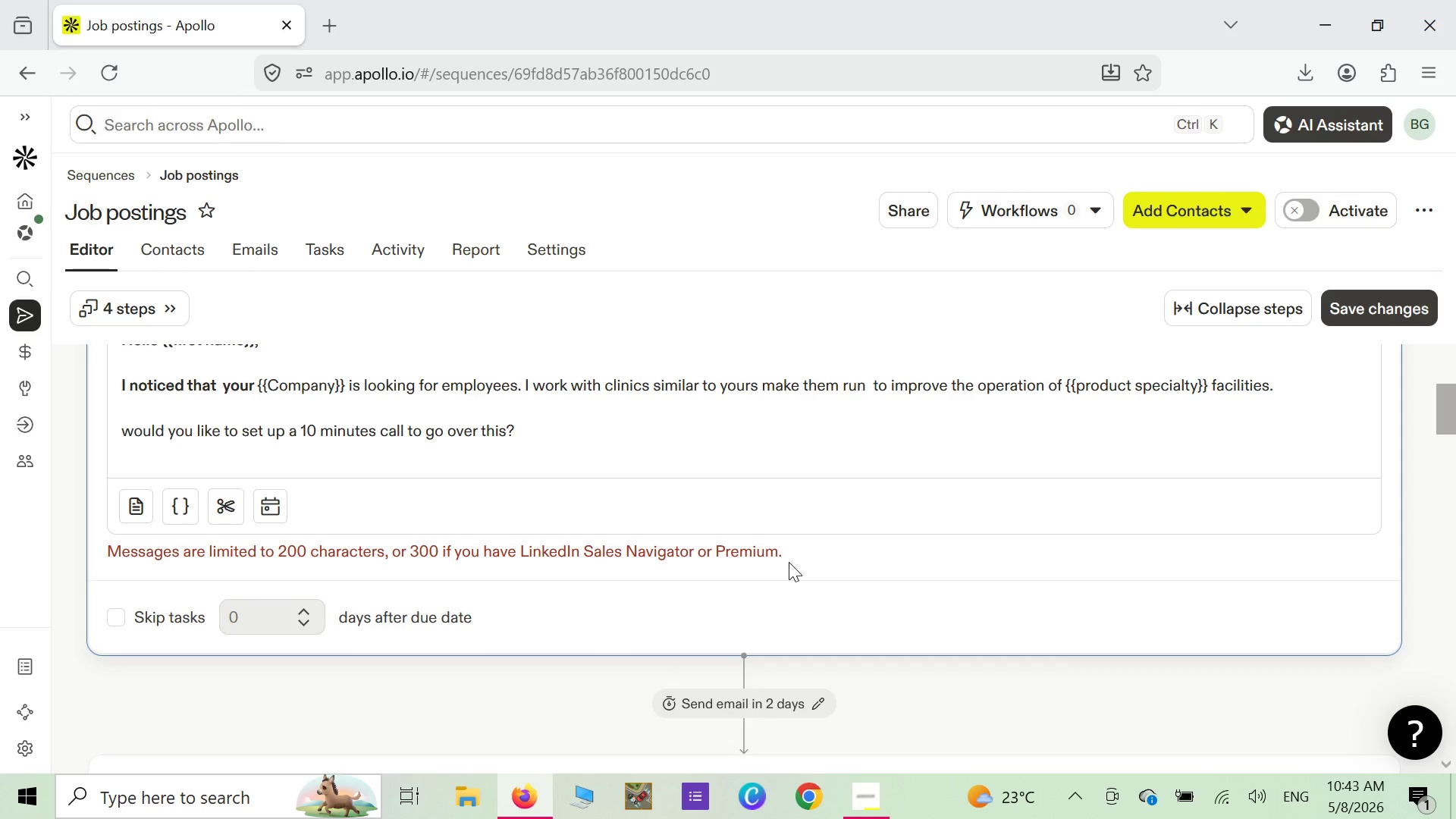 
left_click_drag(start_coordinate=[789, 562], to_coordinate=[792, 563])
 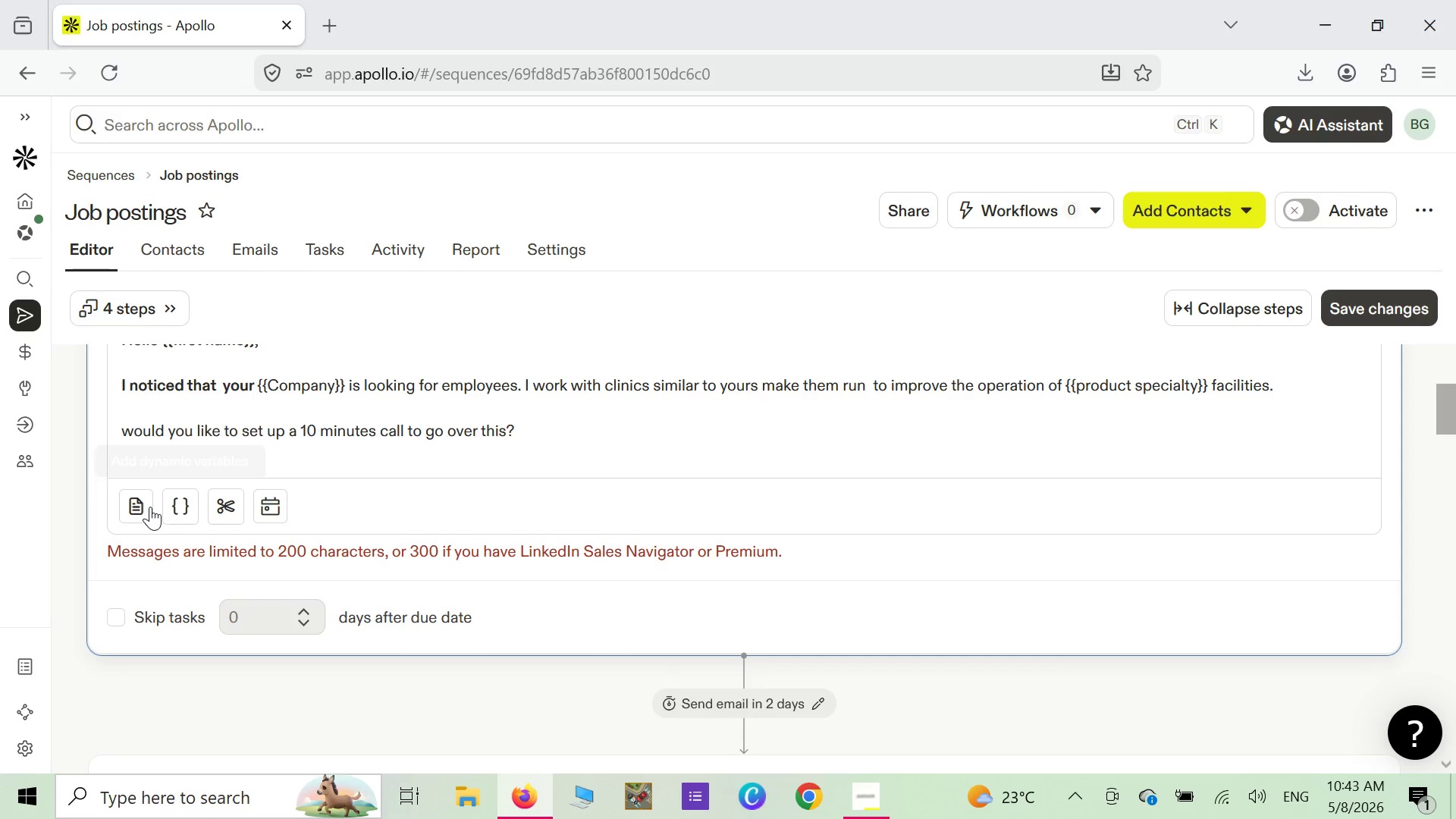 
wait(8.05)
 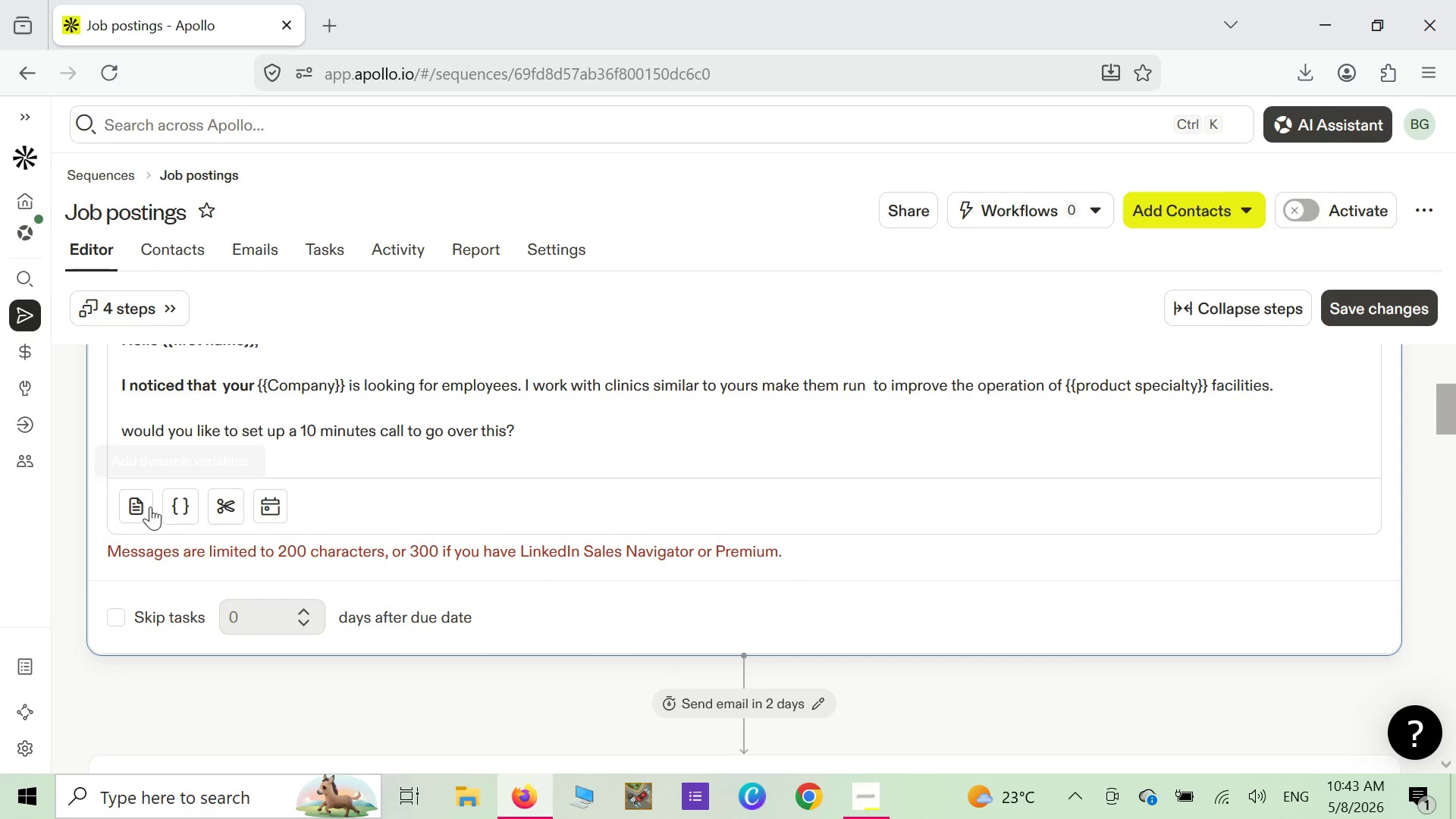 
left_click([145, 503])
 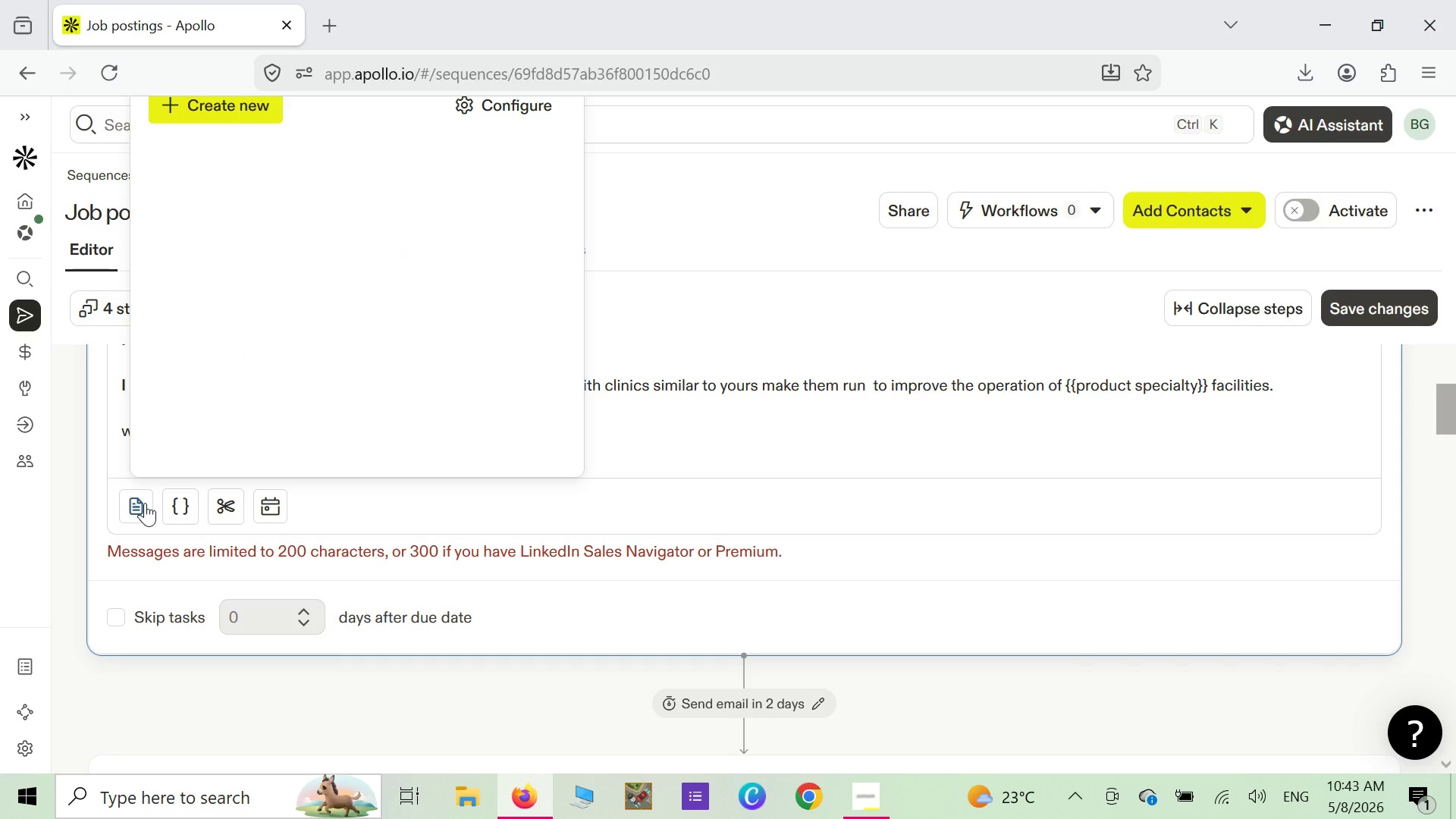 
wait(8.65)
 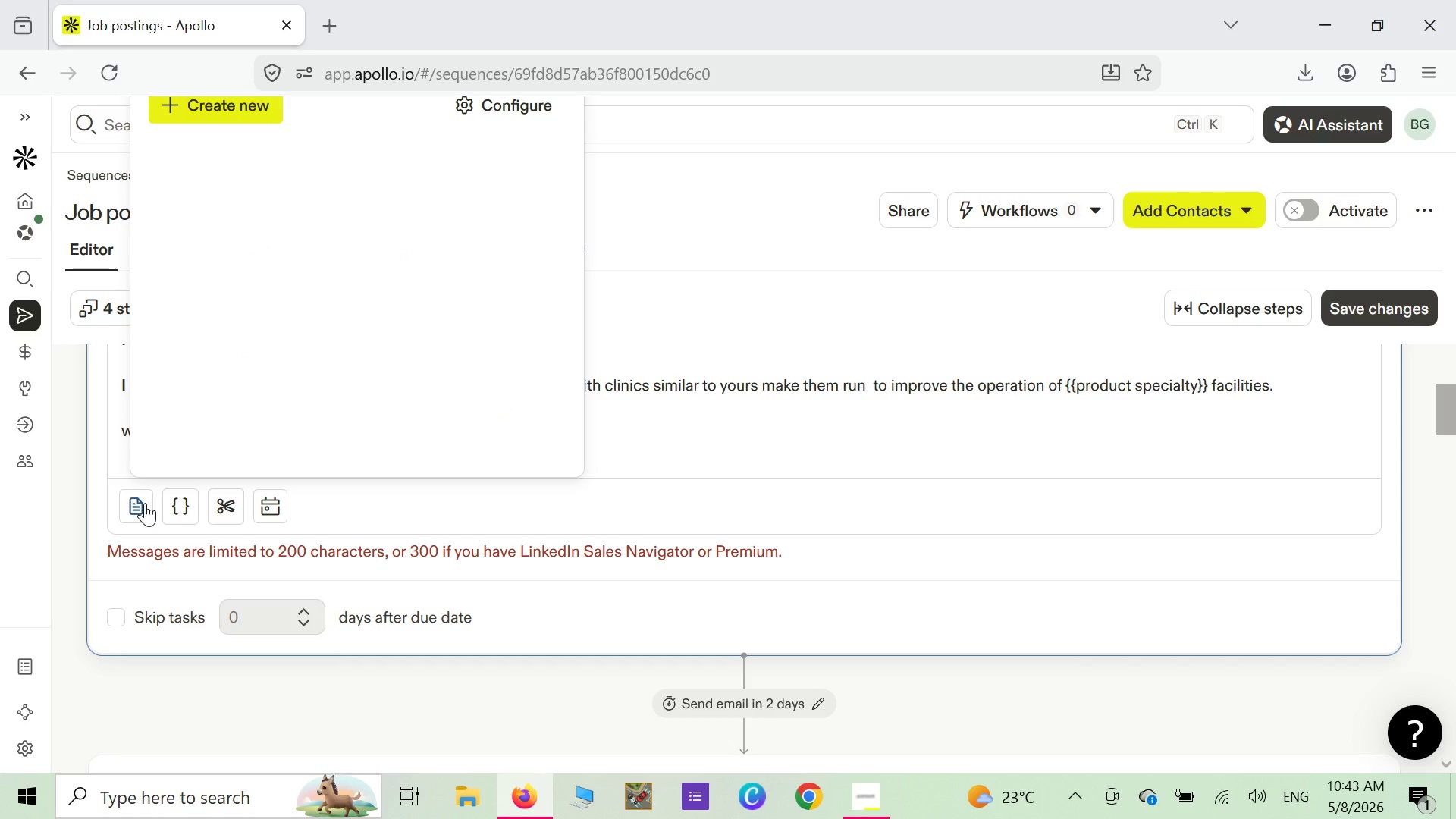 
mouse_move([199, 494])
 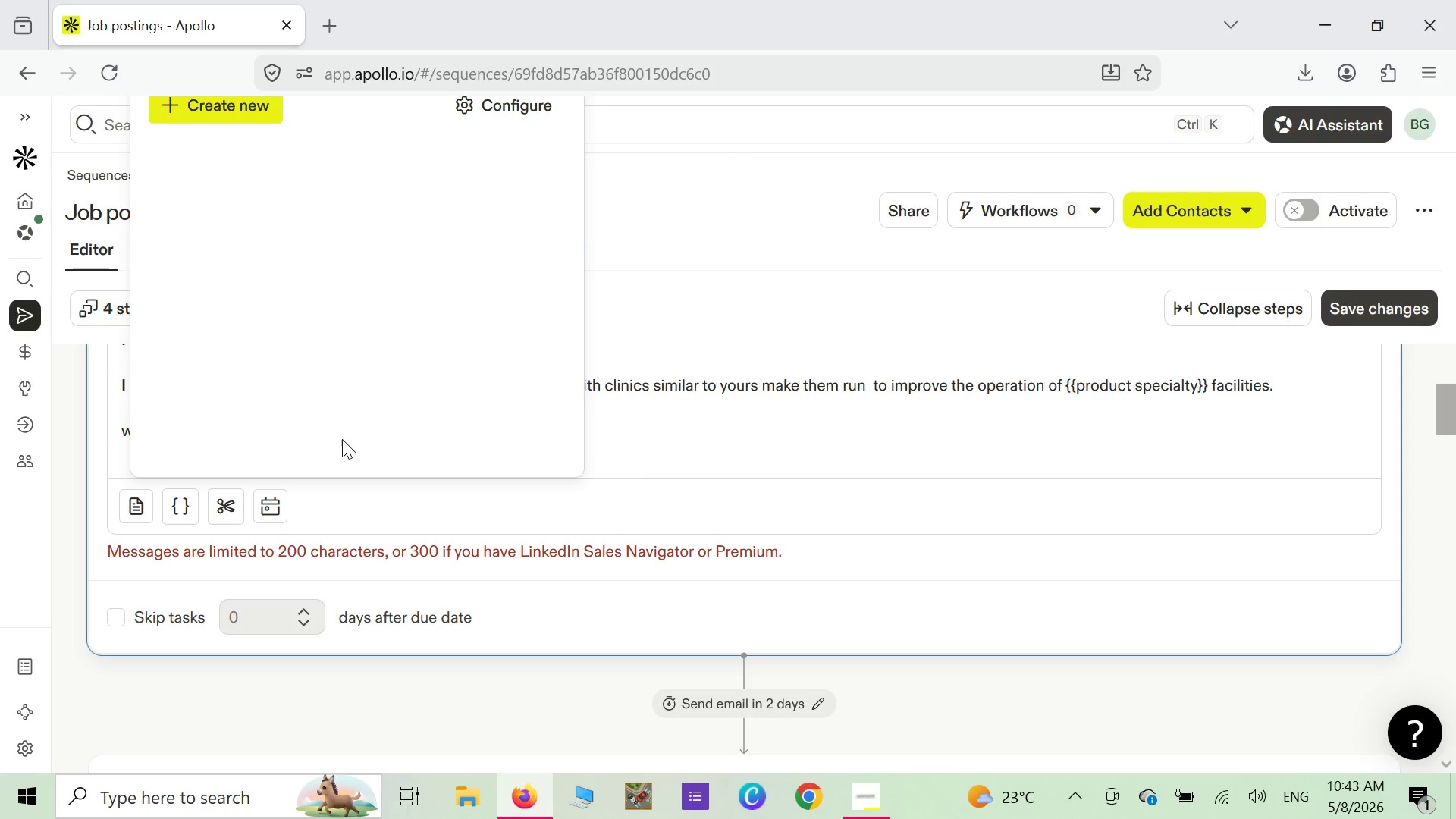 
scroll: coordinate [342, 439], scroll_direction: up, amount: 2.0
 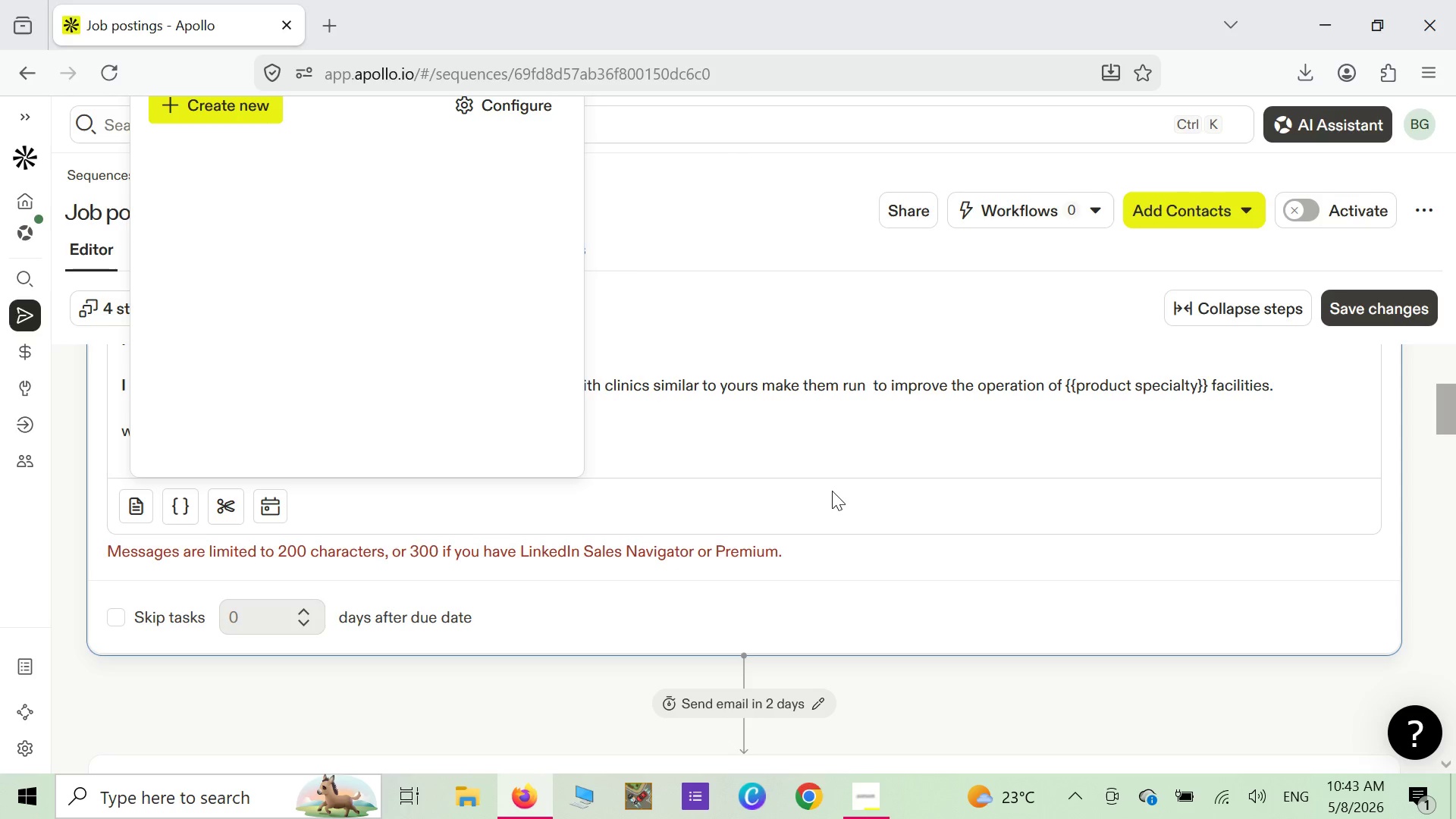 
left_click([835, 492])
 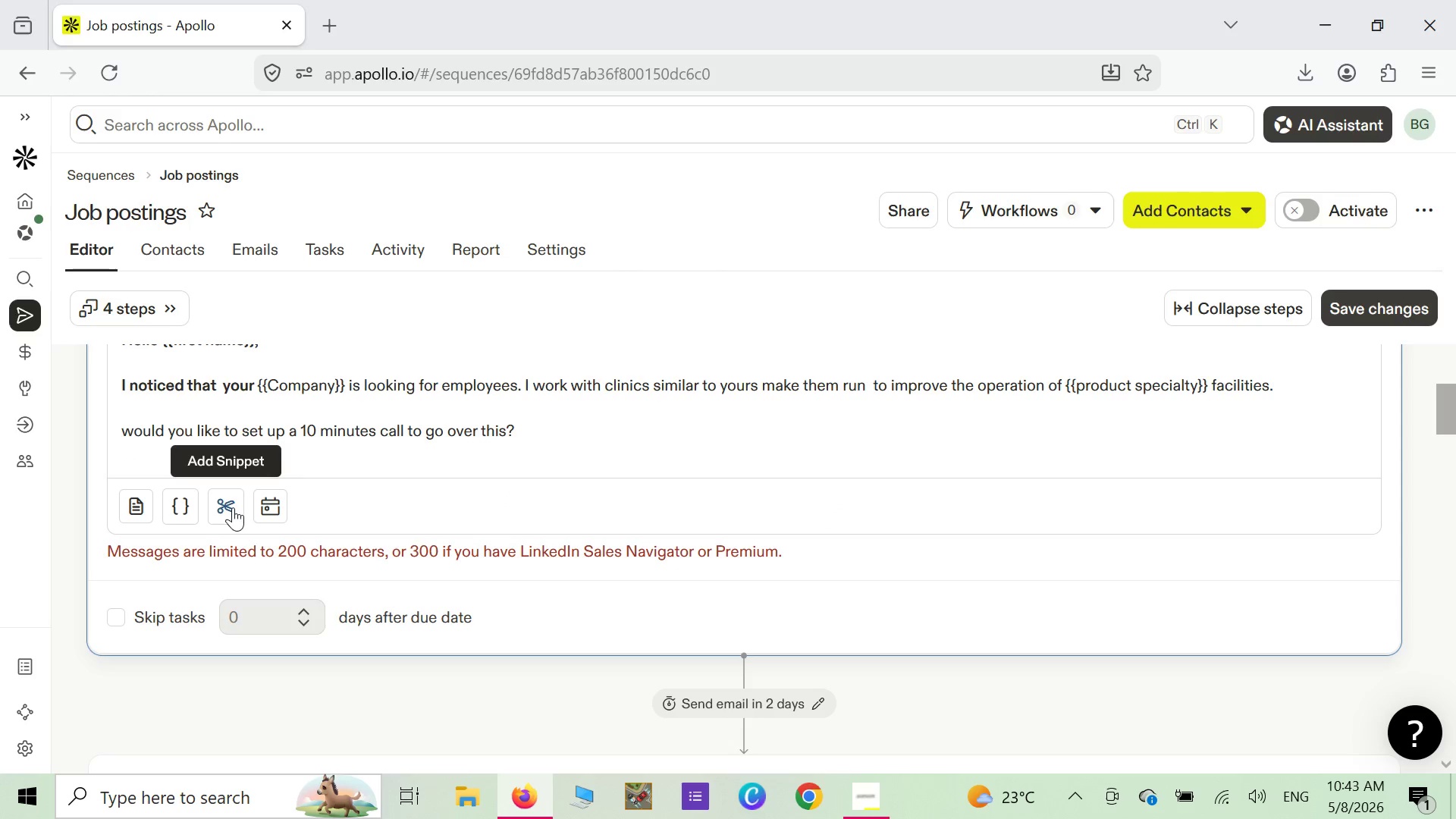 
mouse_move([286, 487])
 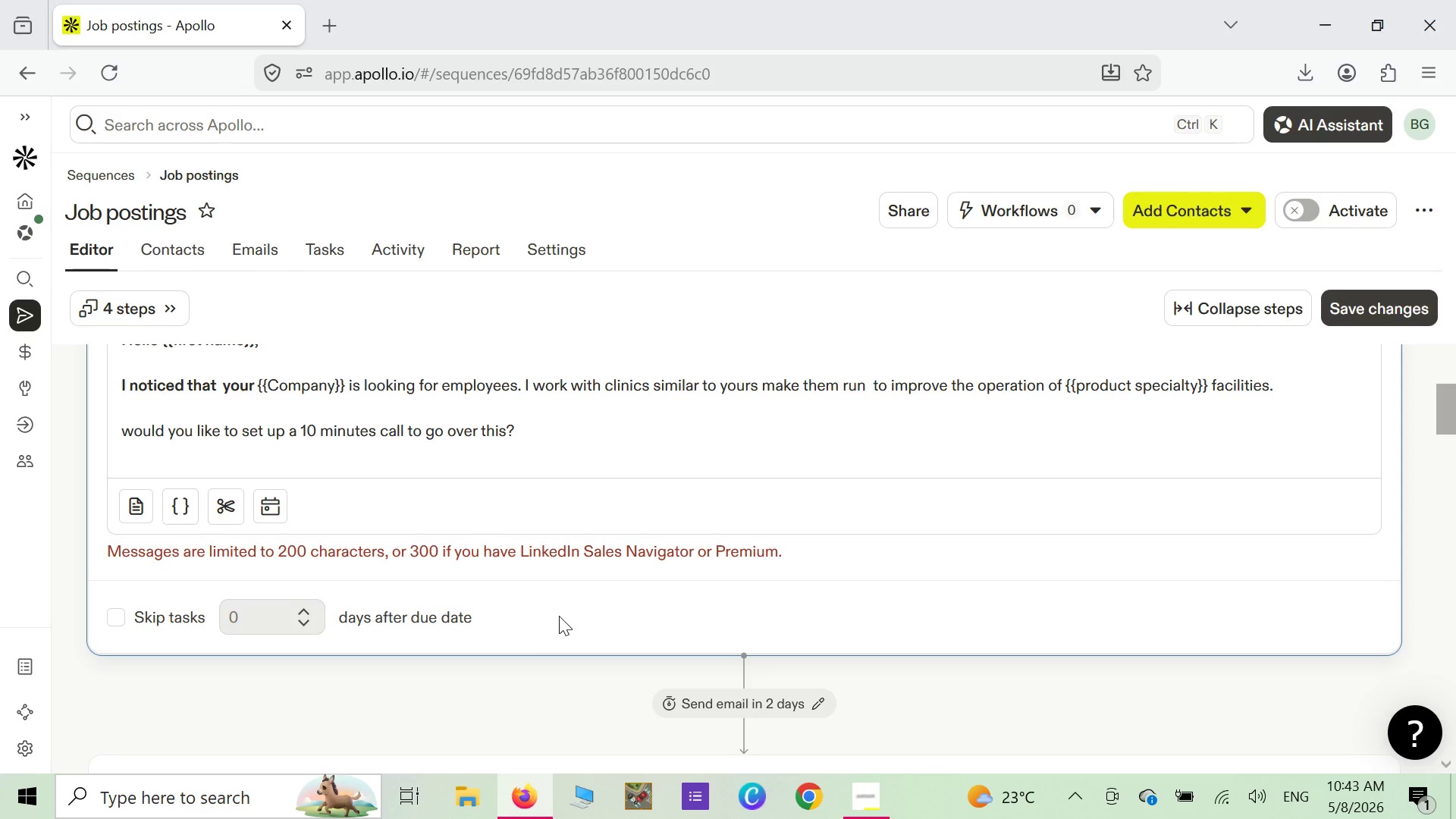 
scroll: coordinate [561, 610], scroll_direction: down, amount: 5.0
 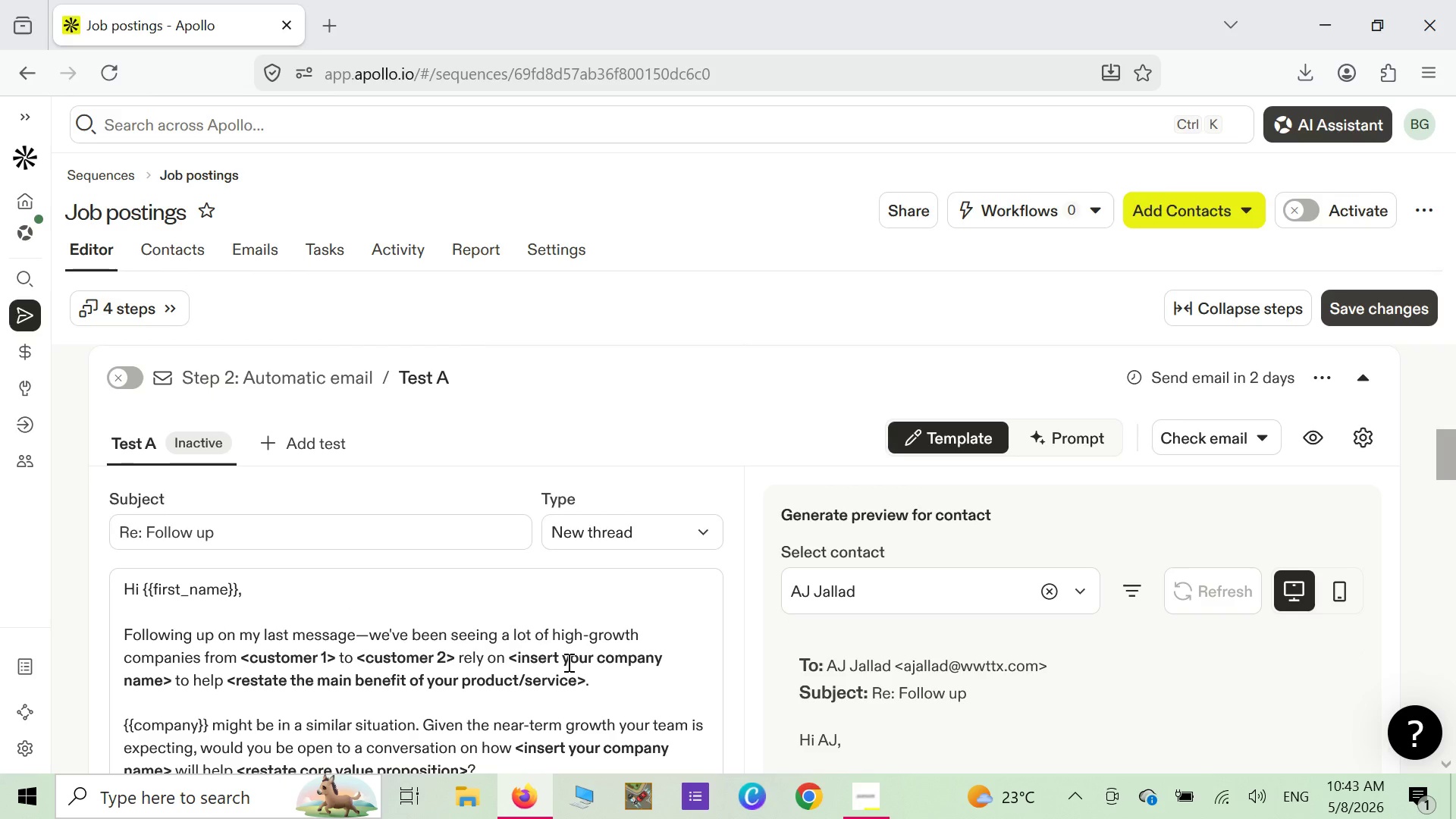 
wait(19.08)
 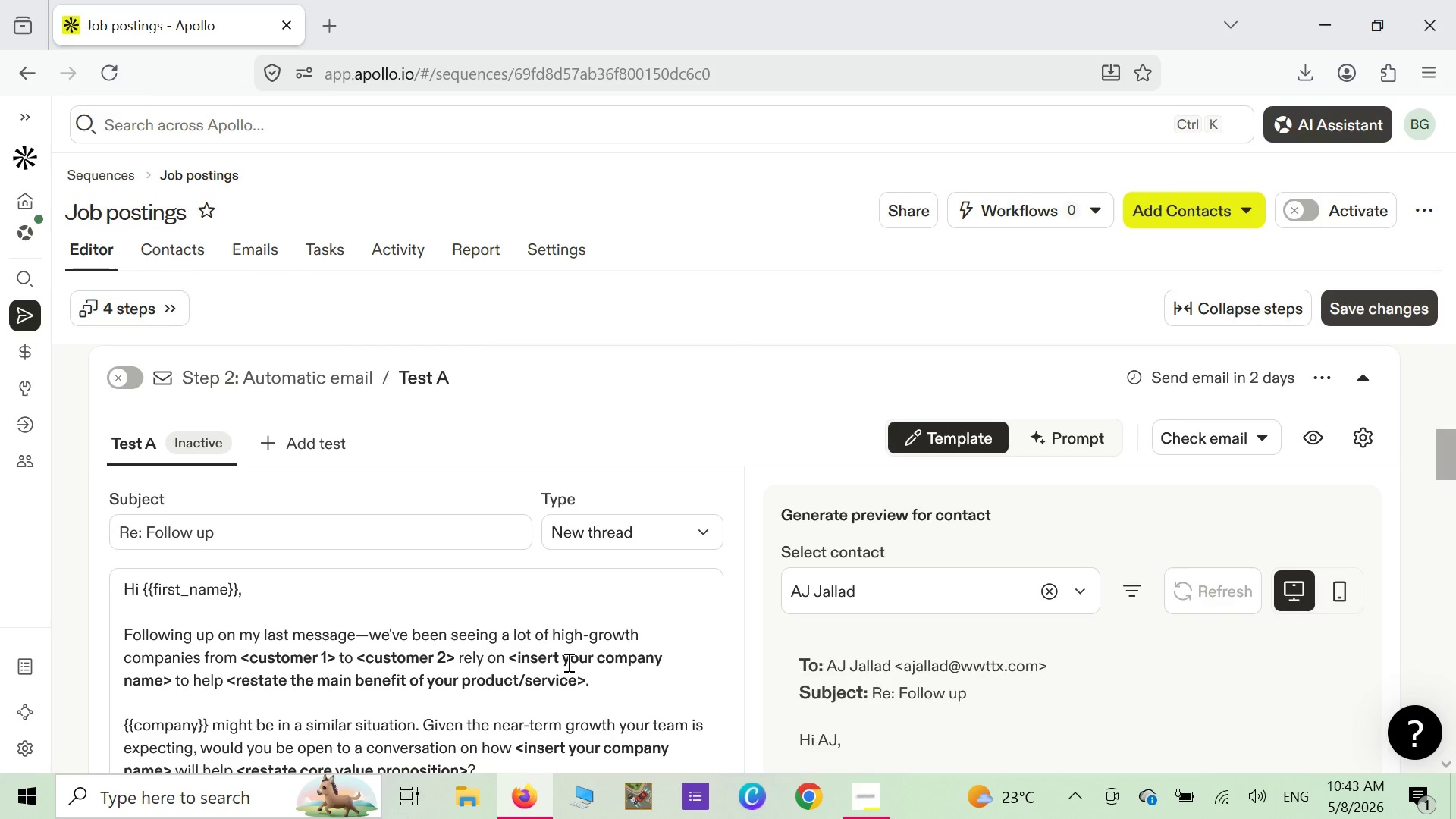 
scroll: coordinate [747, 563], scroll_direction: up, amount: 14.0
 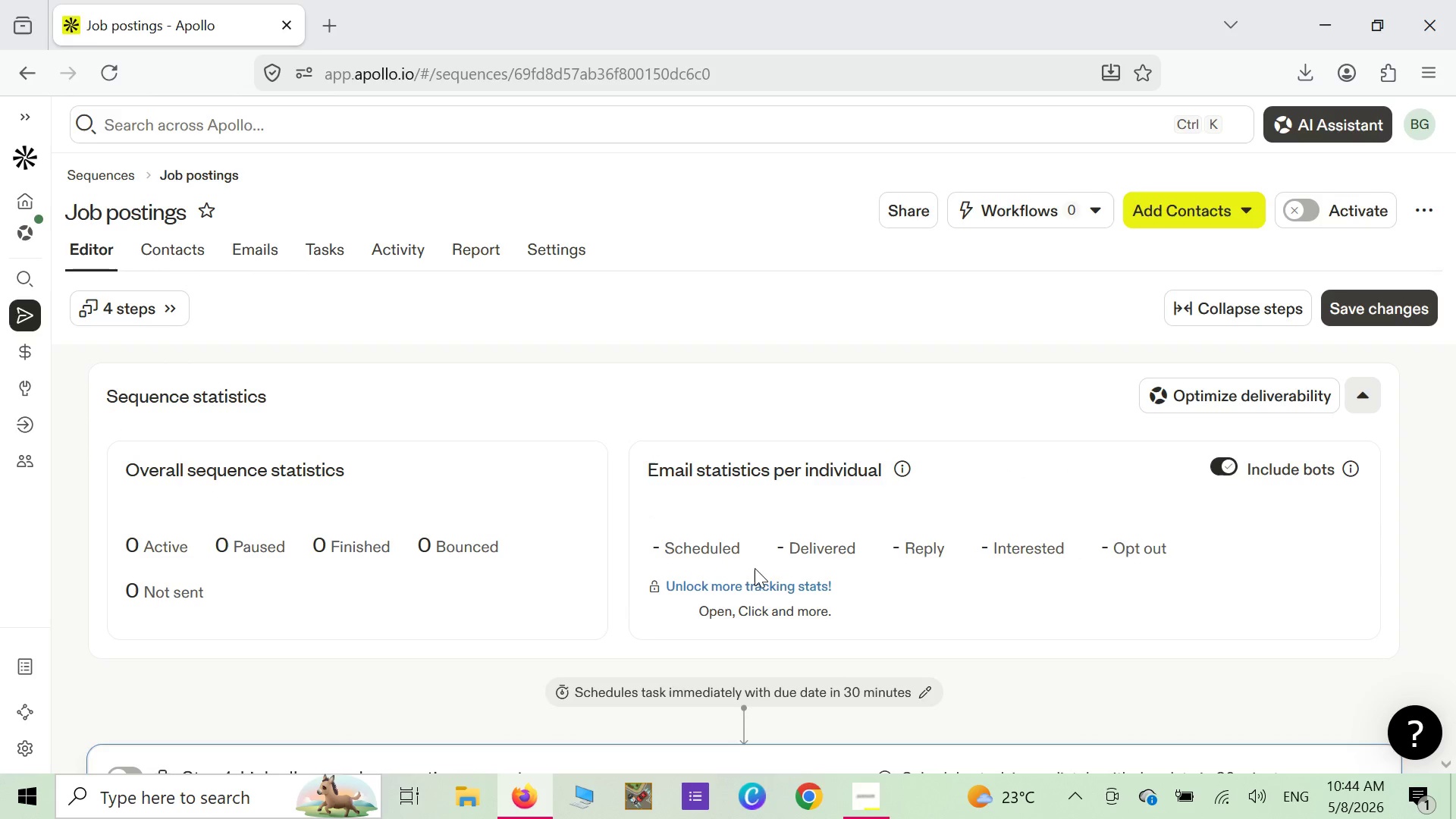 
scroll: coordinate [756, 568], scroll_direction: down, amount: 1.0
 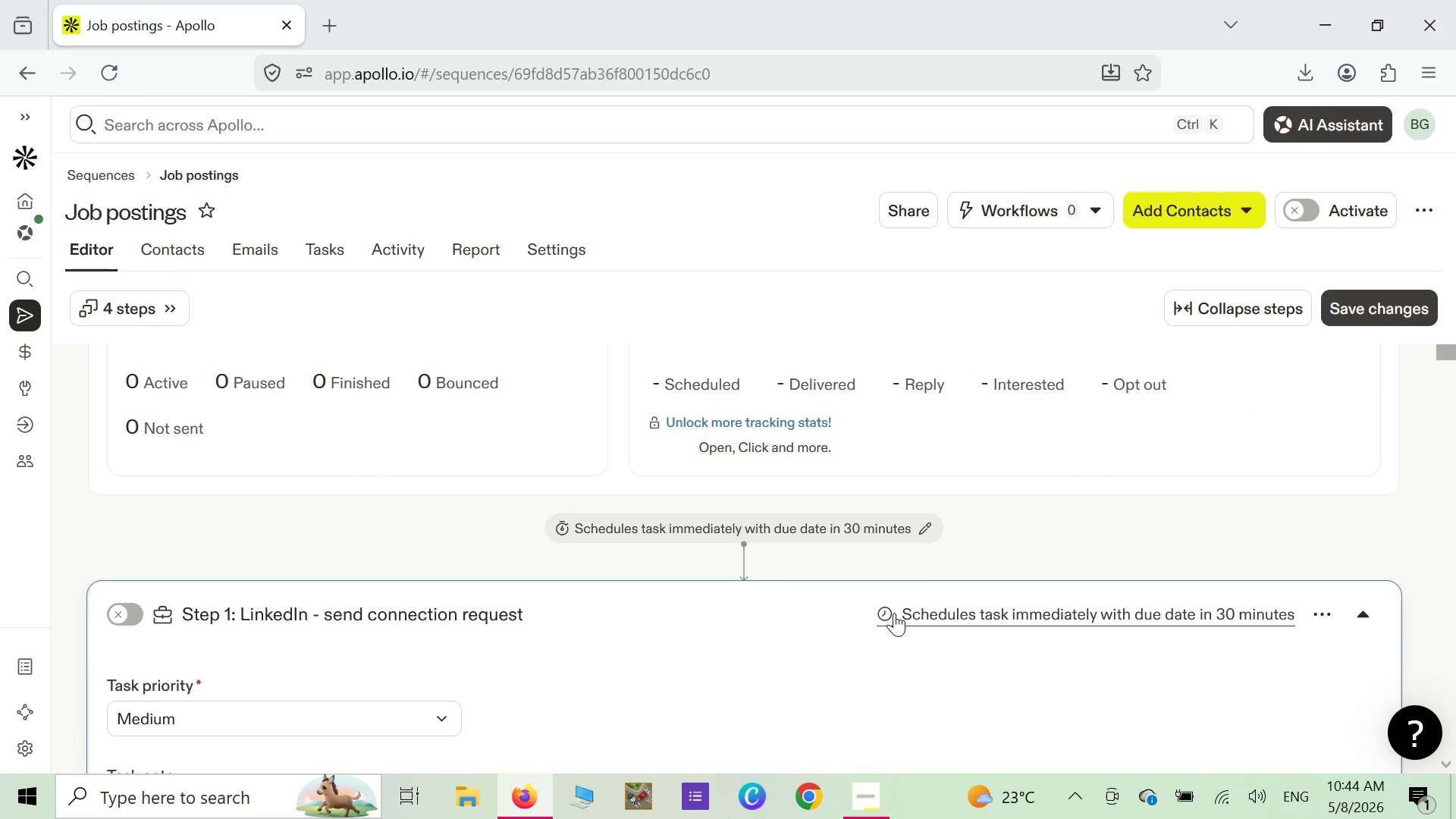 
wait(9.19)
 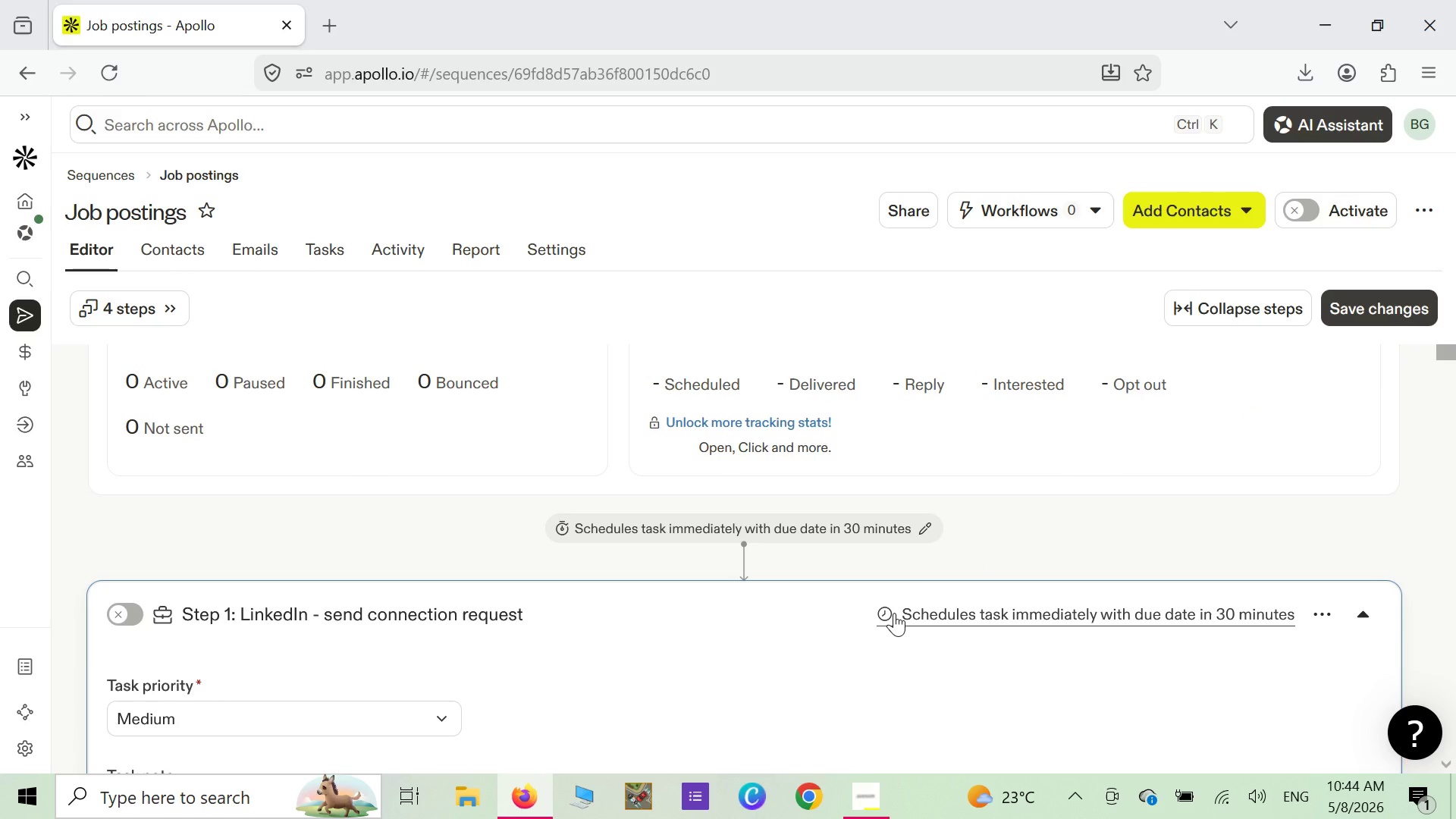 
left_click([894, 613])
 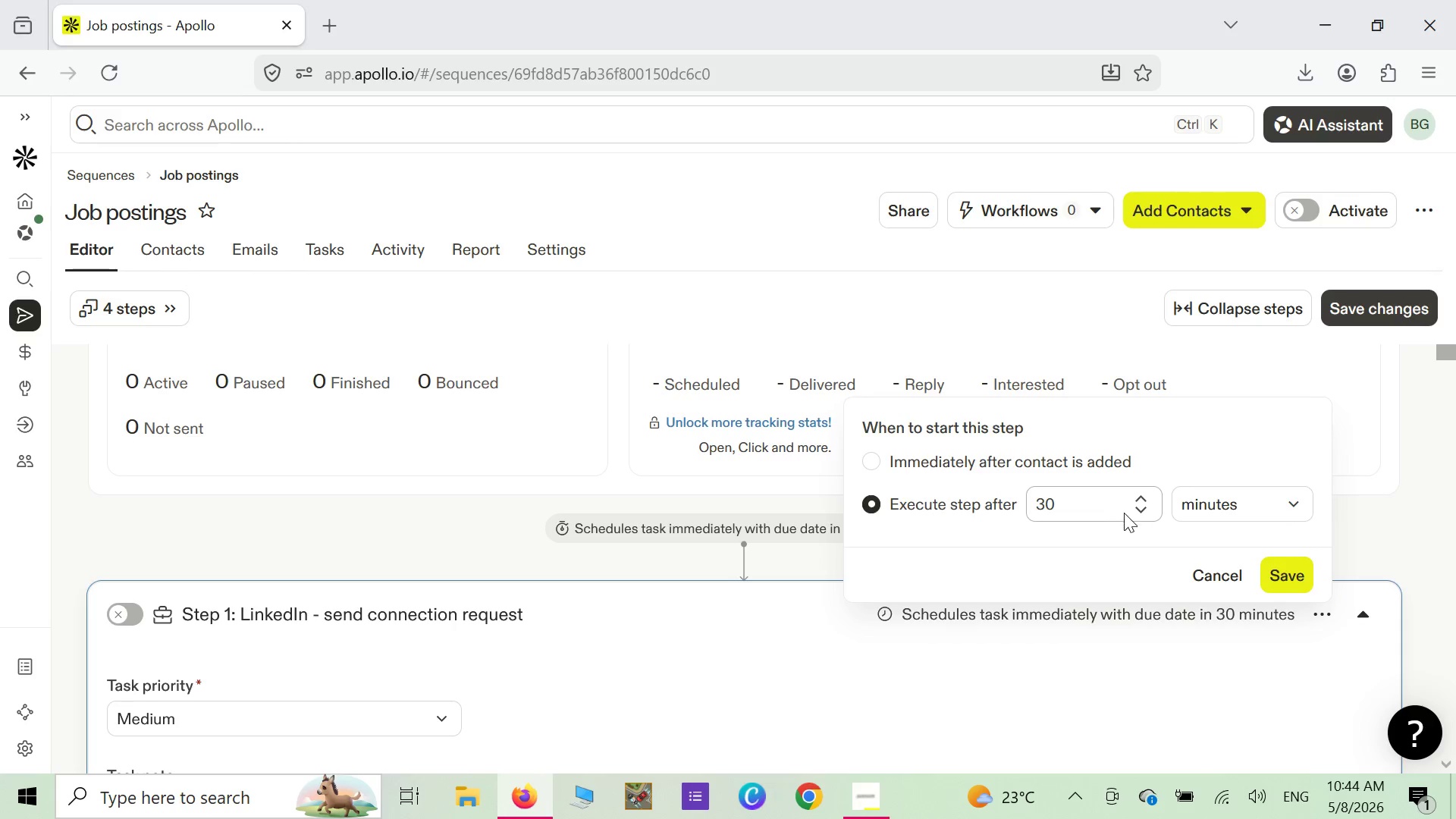 
wait(6.19)
 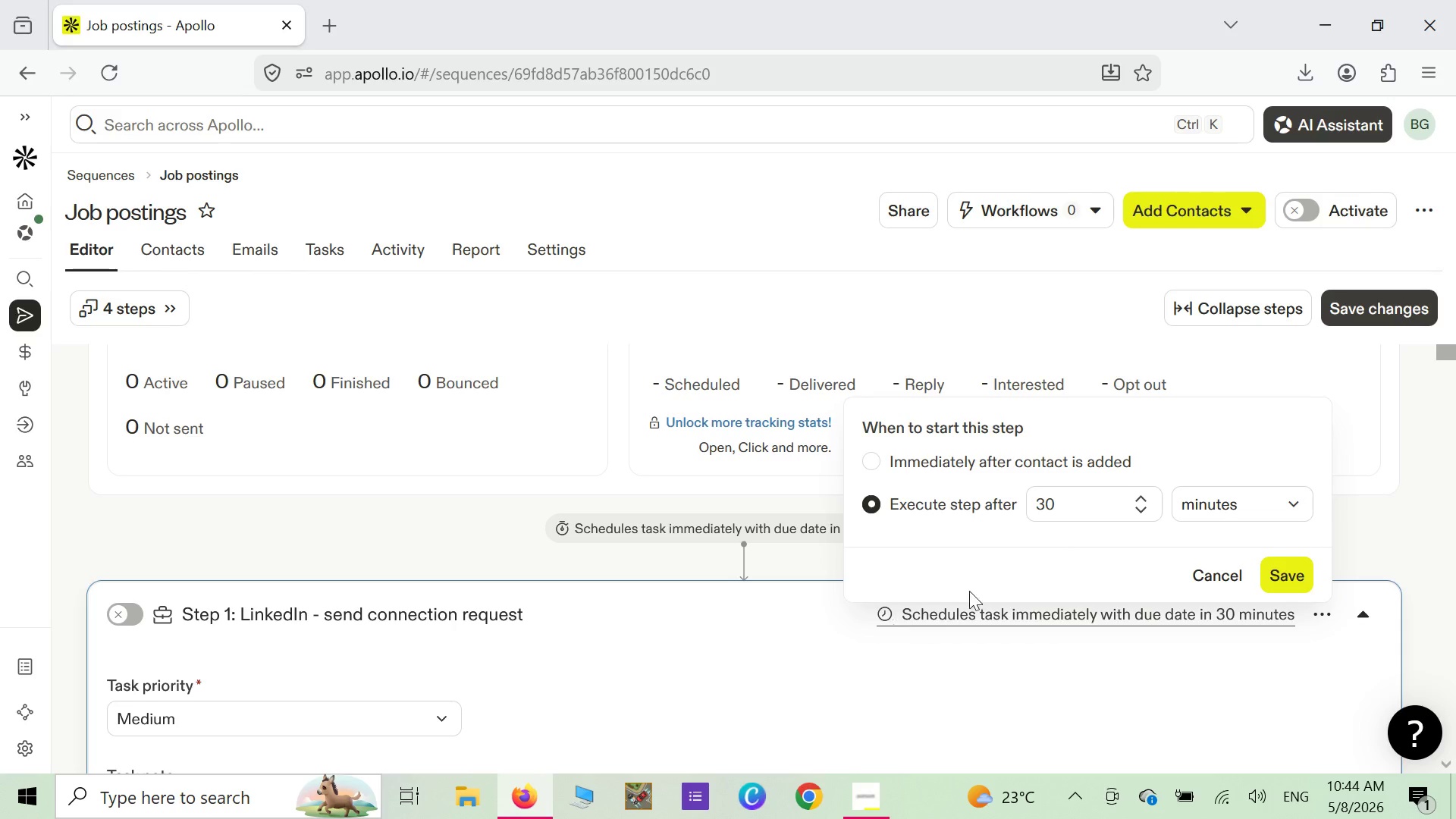 
left_click([1292, 504])
 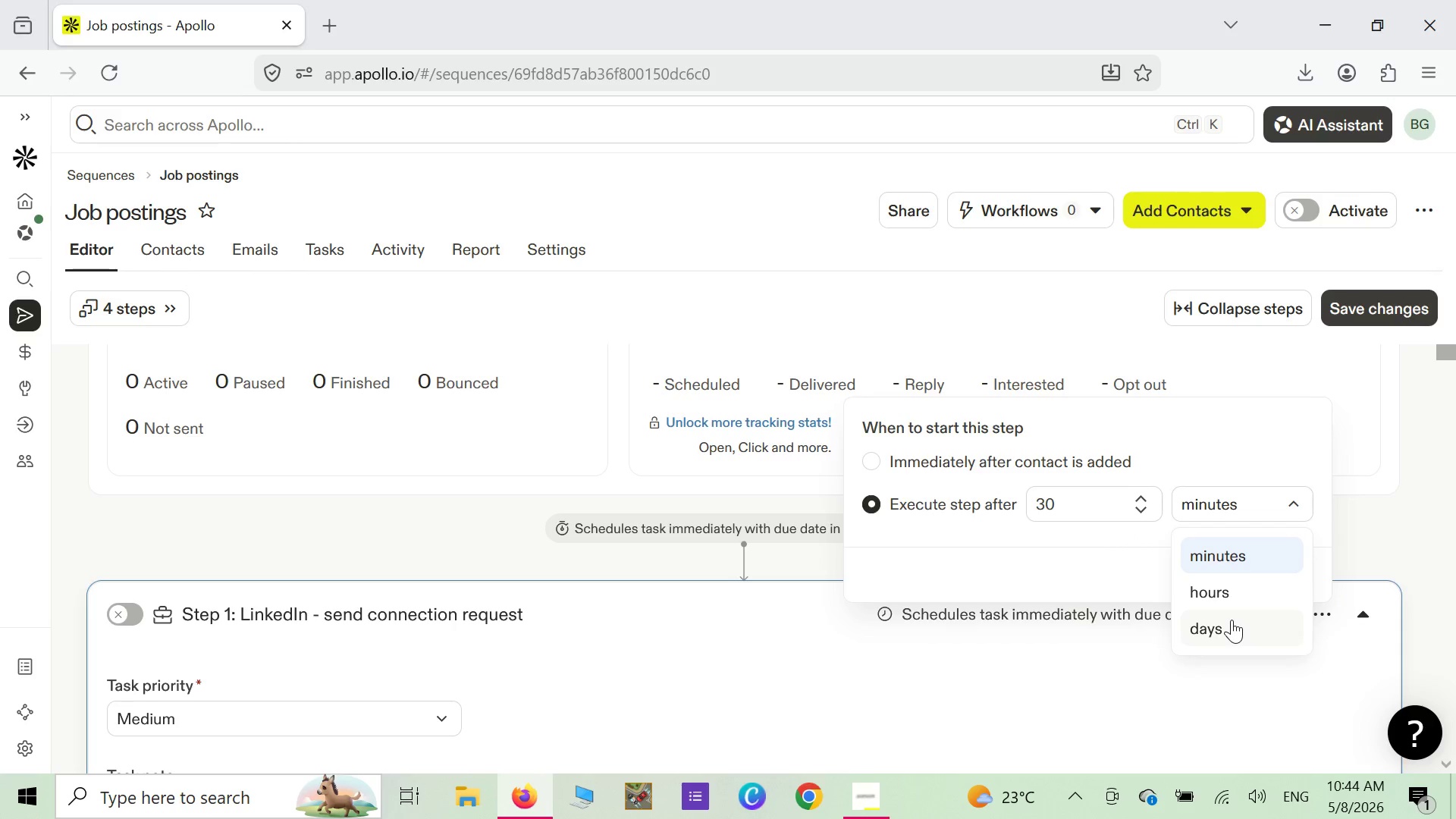 
left_click([1232, 620])
 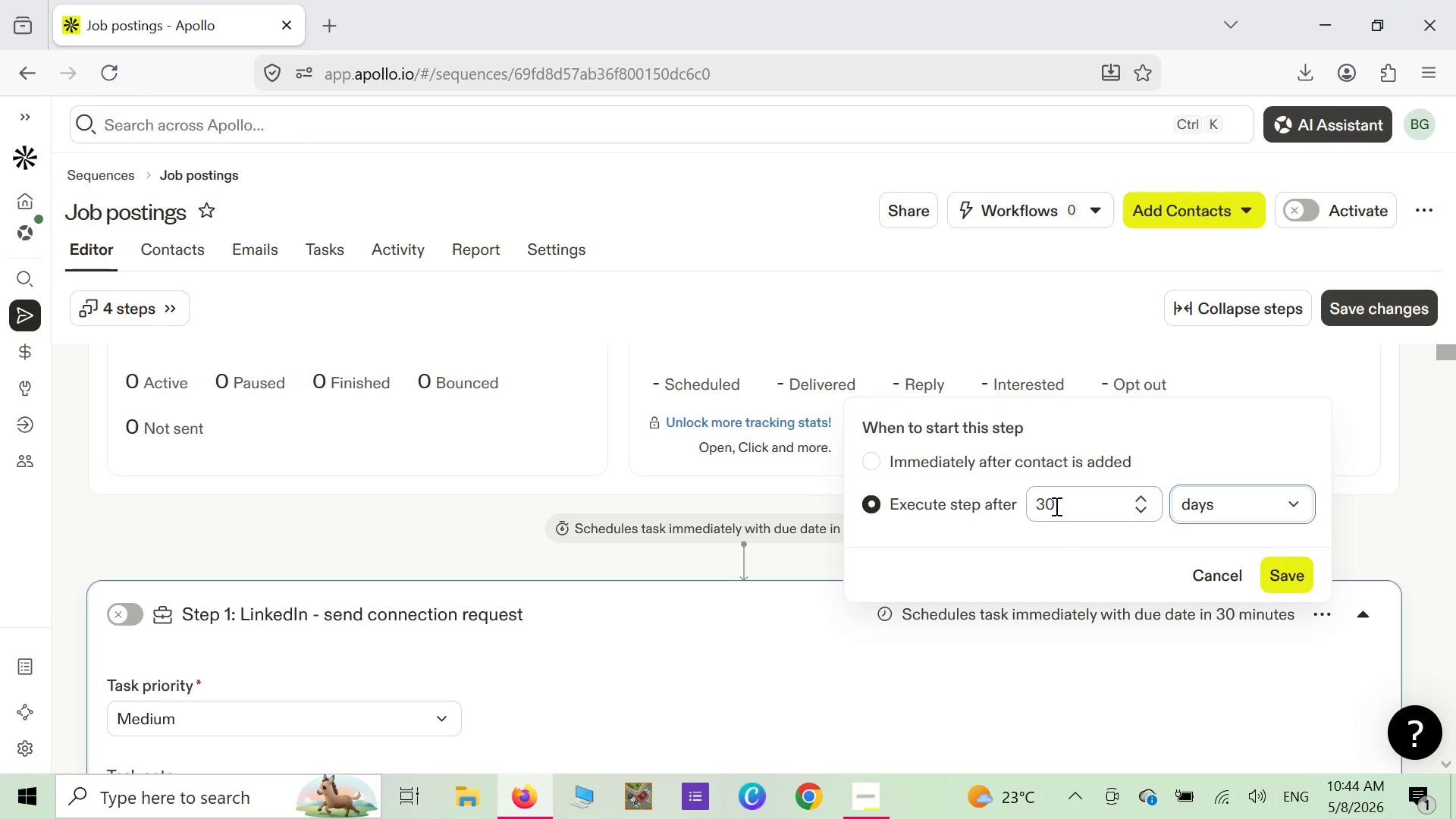 
left_click([1067, 507])
 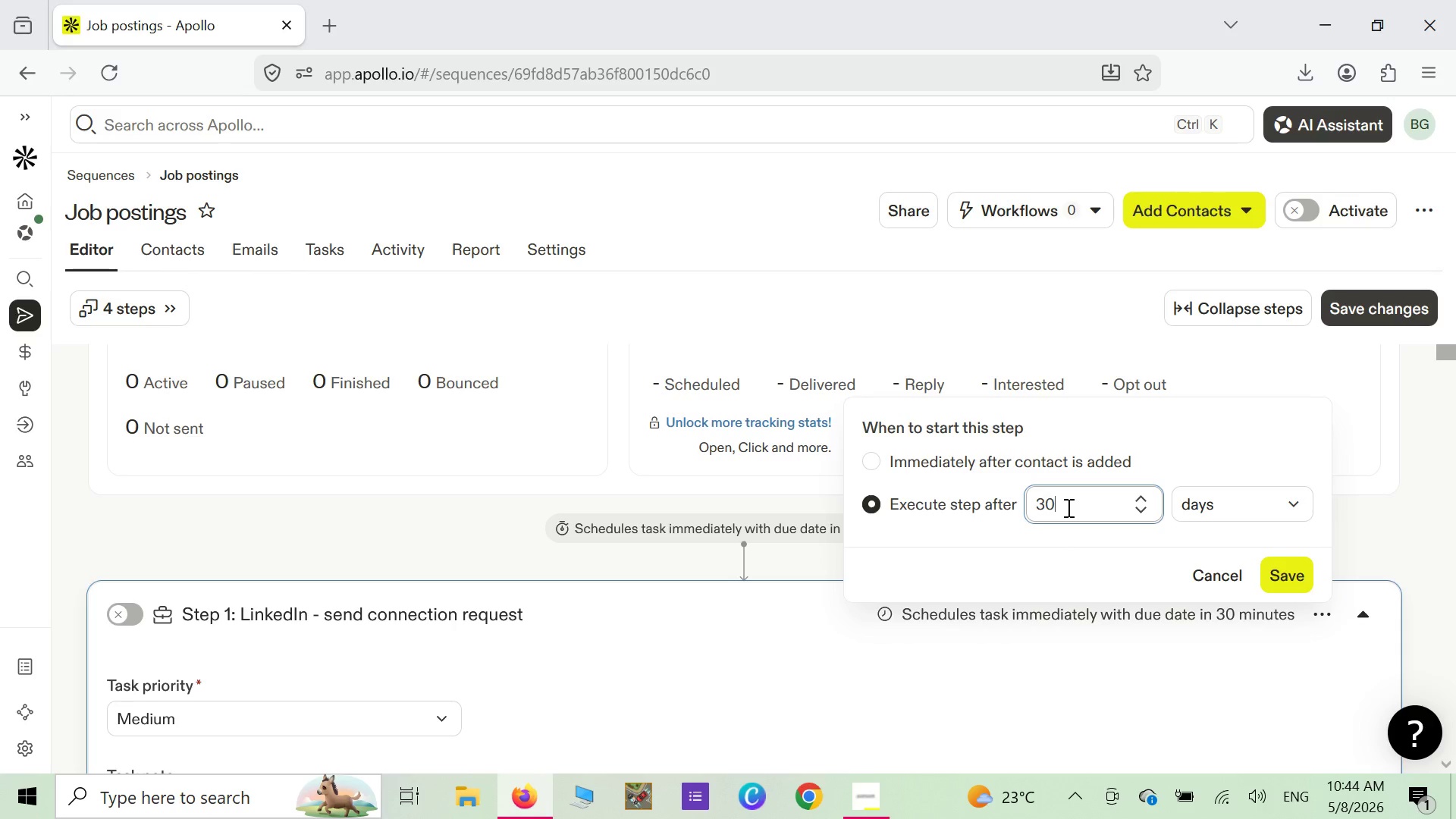 
key(Backslash)
 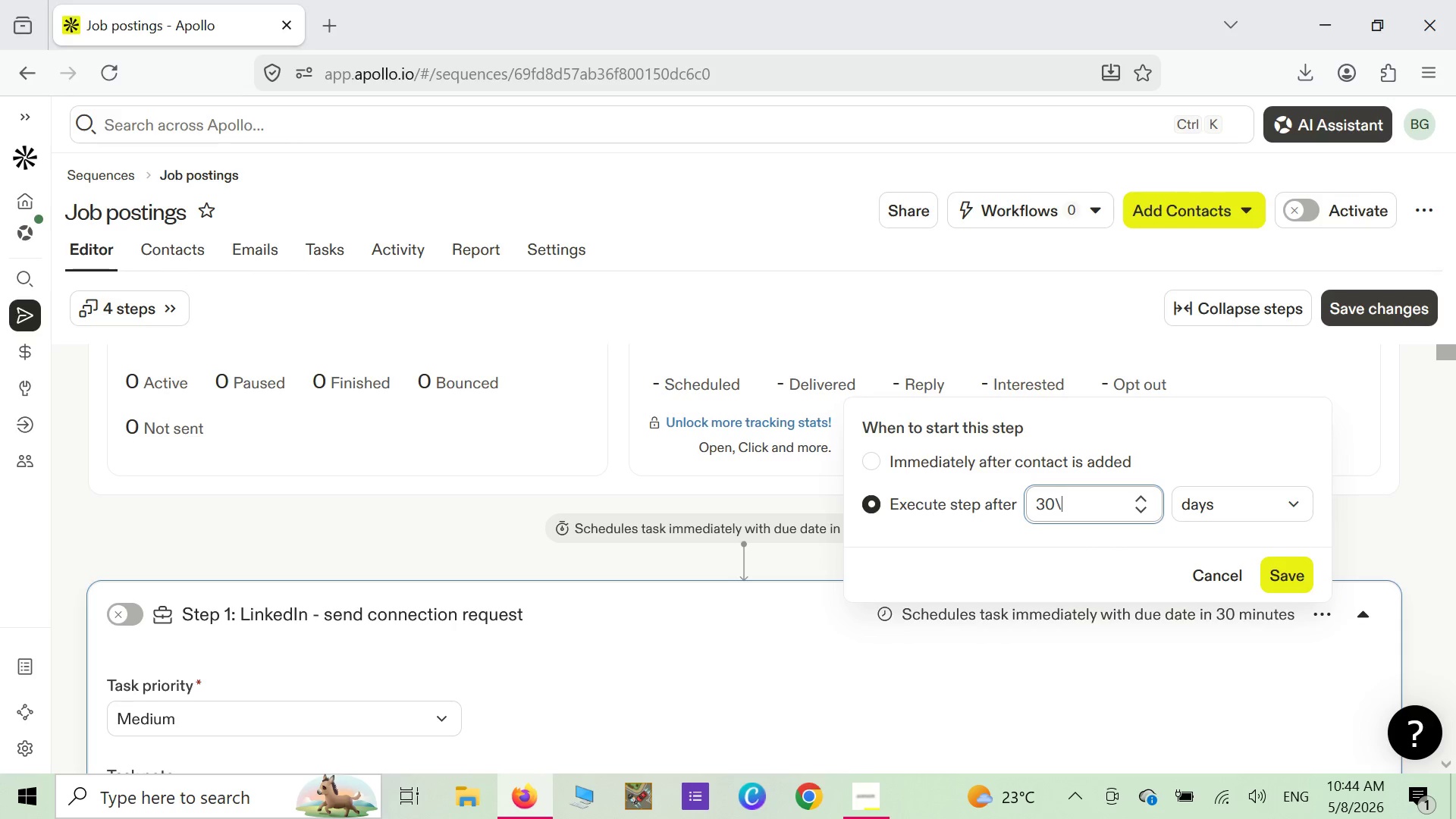 
key(Backspace)
 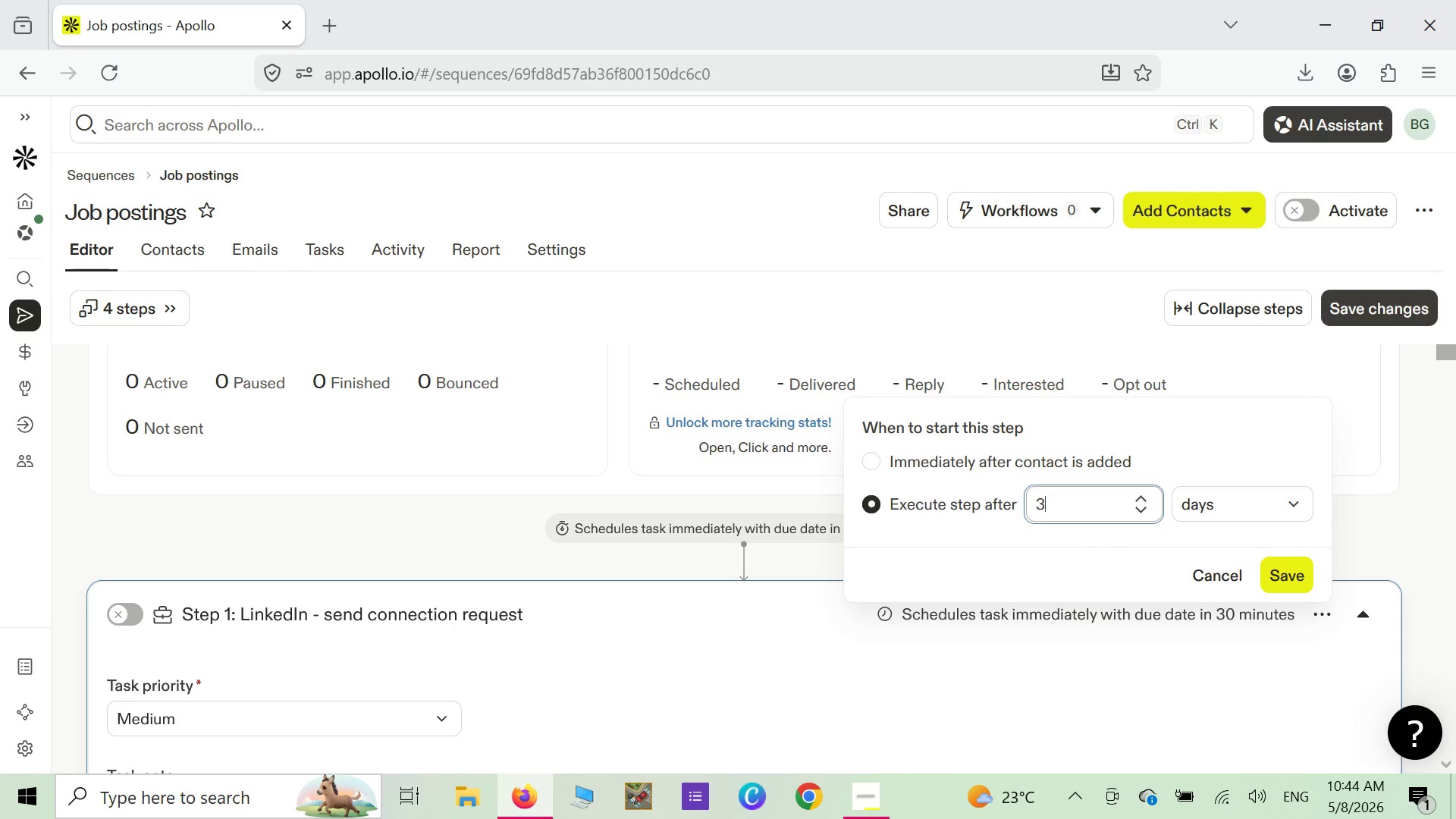 
key(Backspace)
 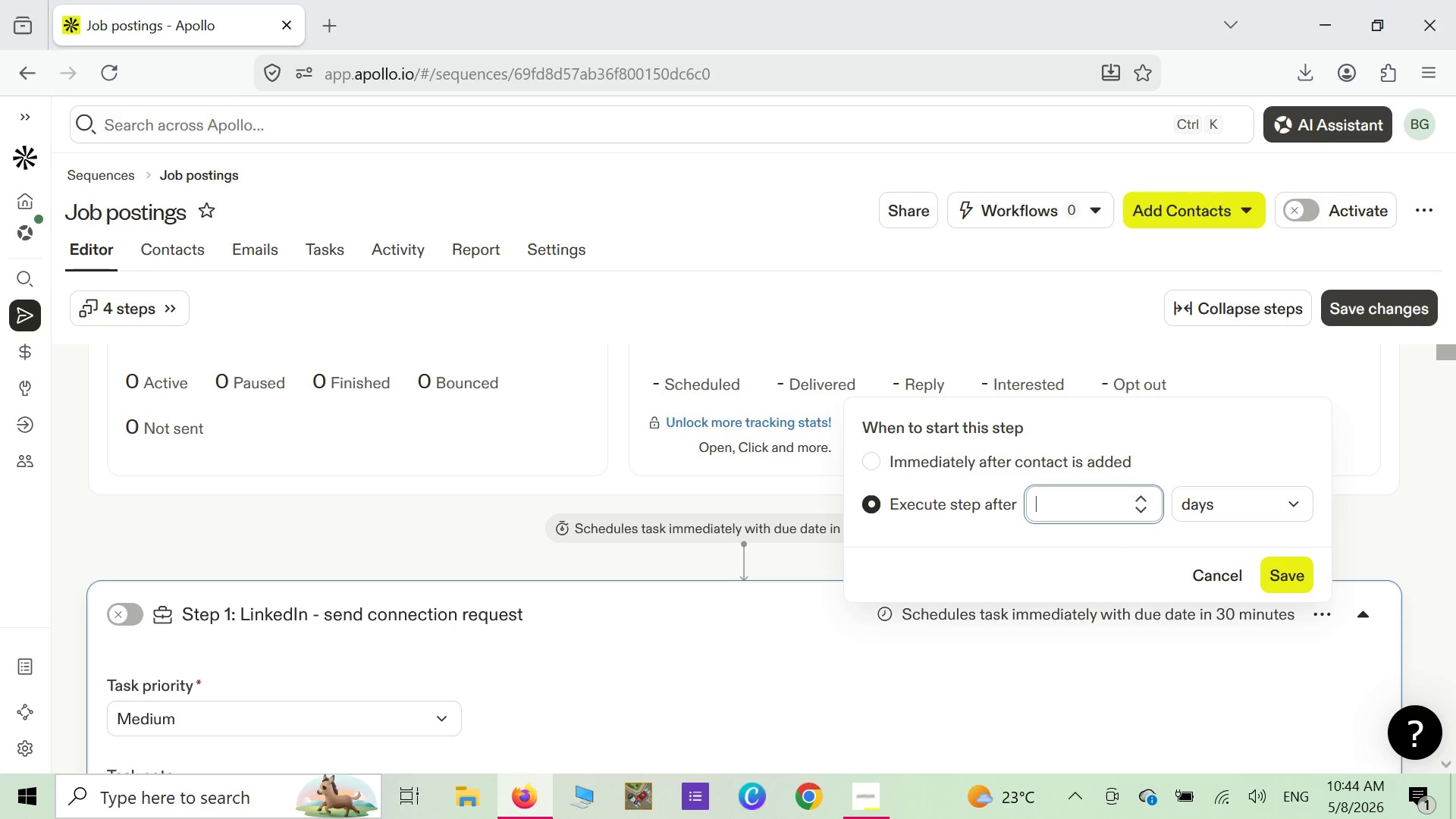 
key(Backspace)
 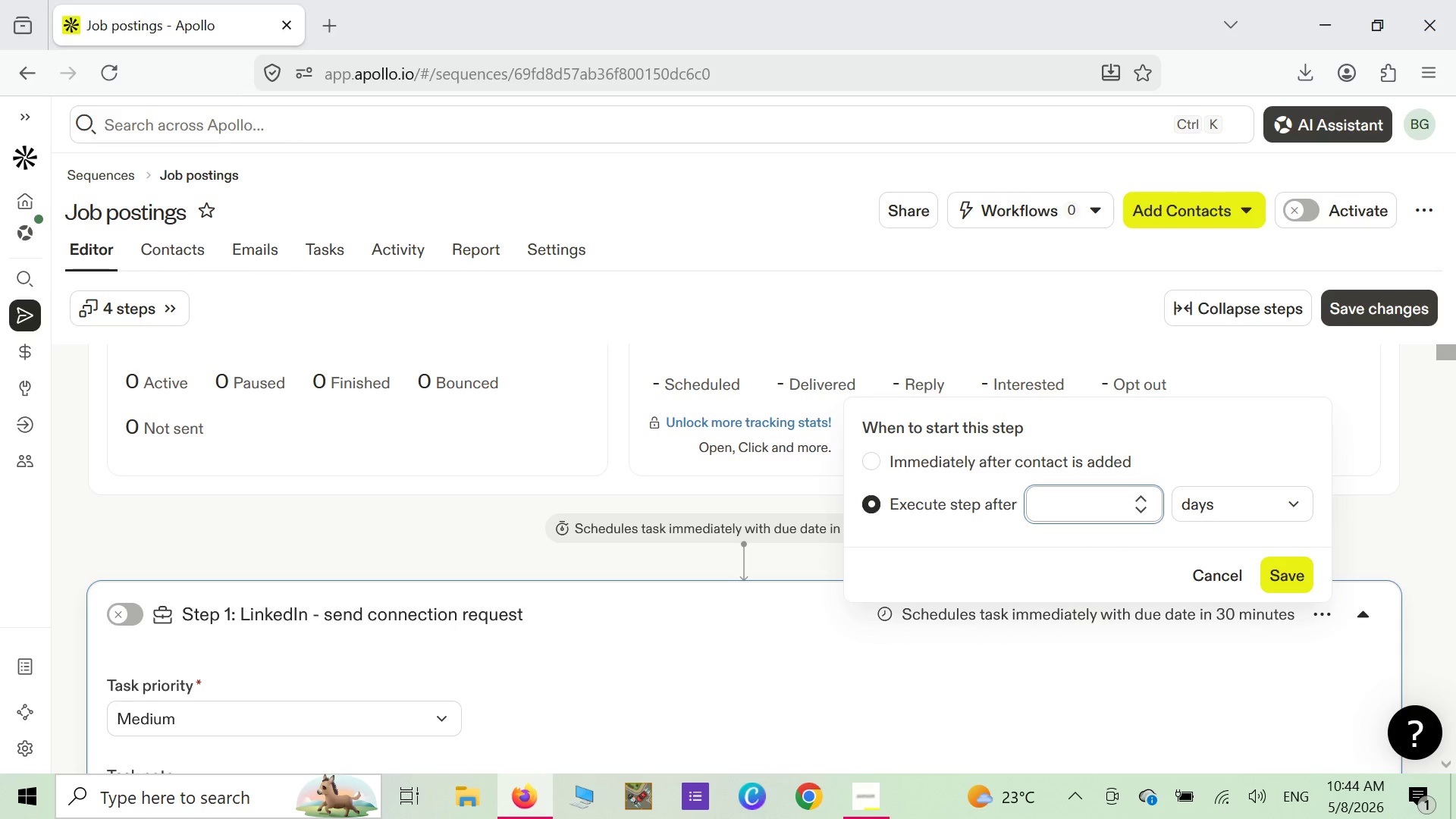 
key(1)
 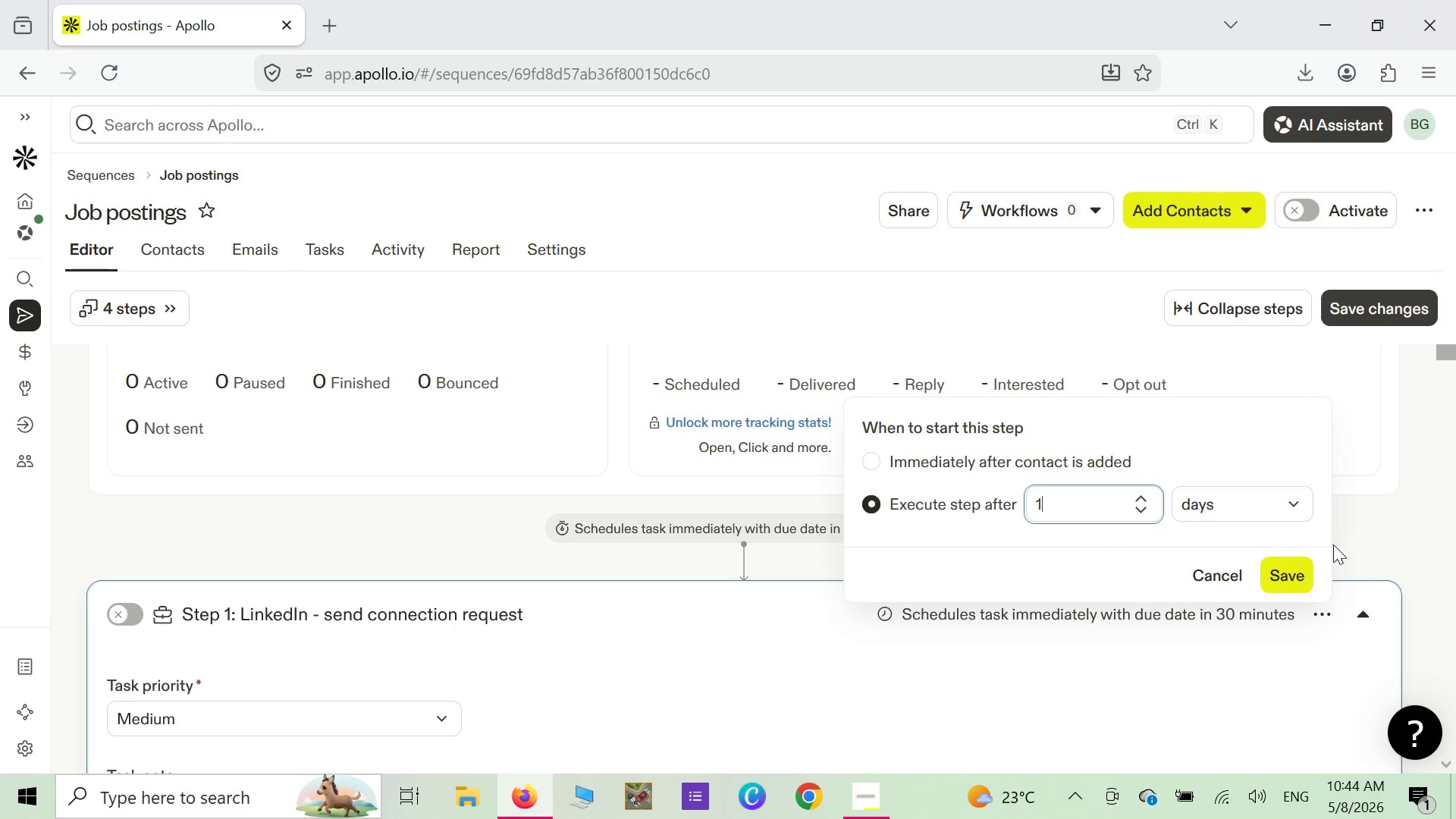 
left_click([1292, 571])
 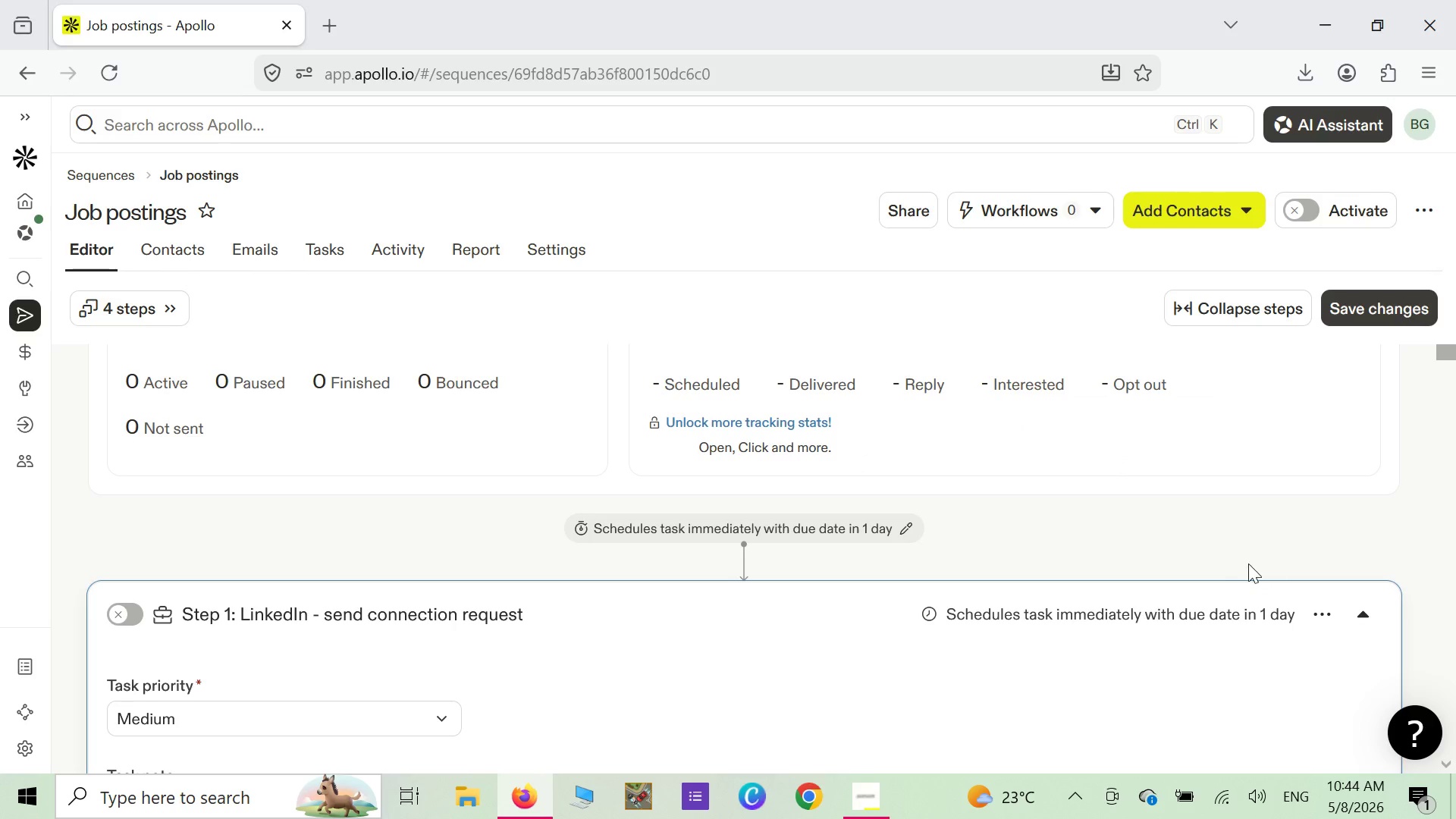 
scroll: coordinate [1191, 599], scroll_direction: down, amount: 6.0
 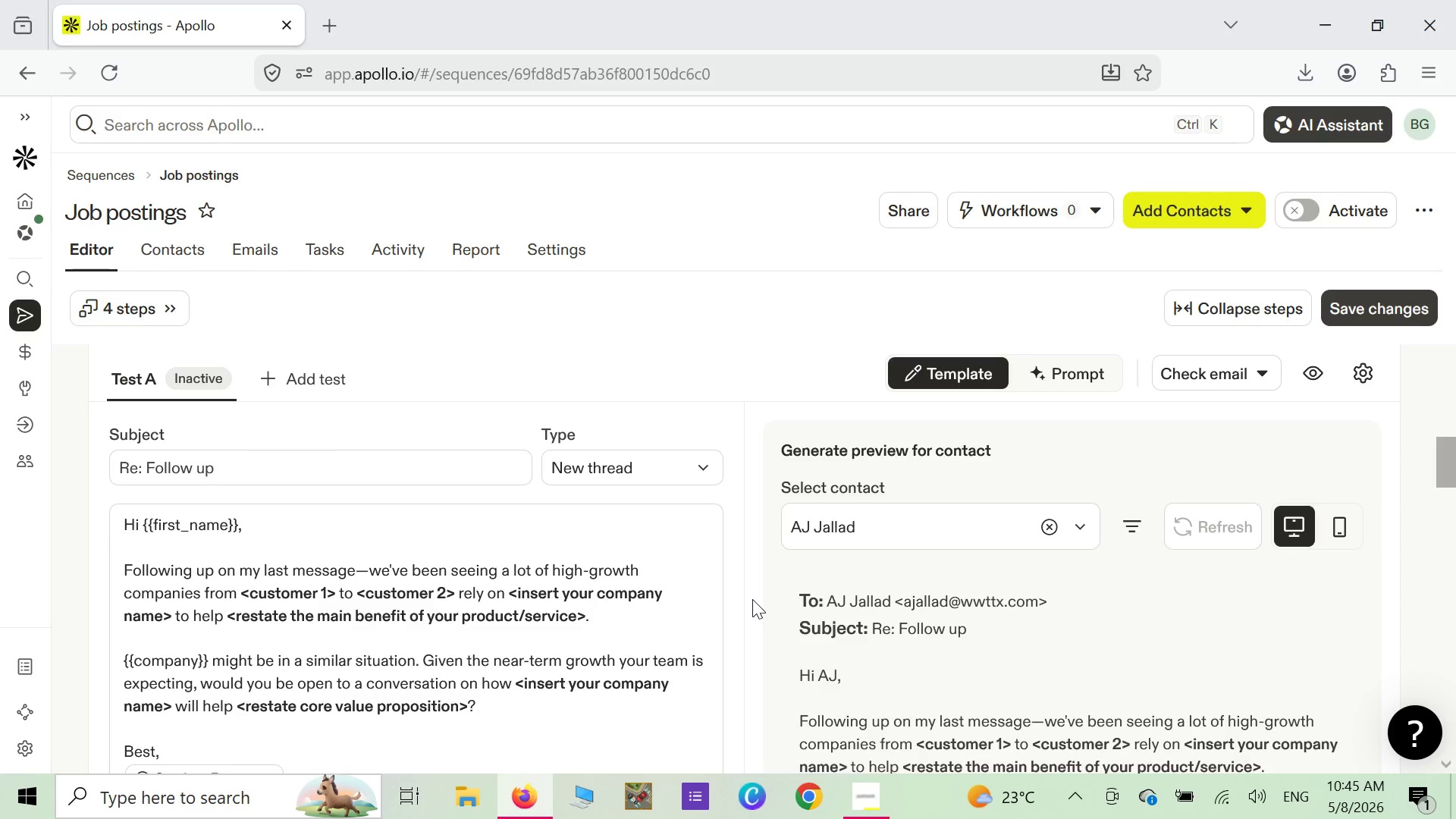 
wait(59.98)
 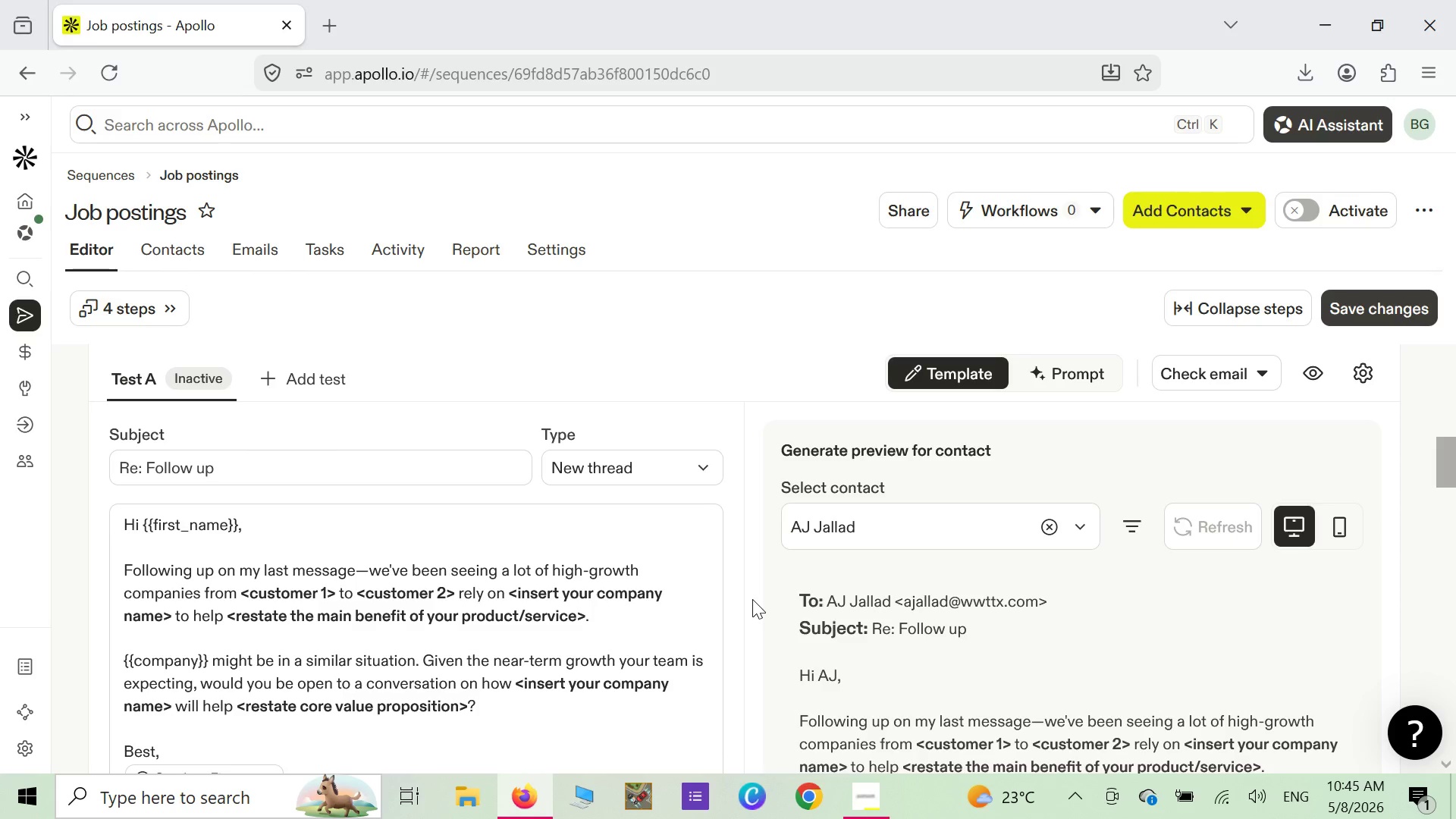 
left_click_drag(start_coordinate=[237, 526], to_coordinate=[148, 538])
 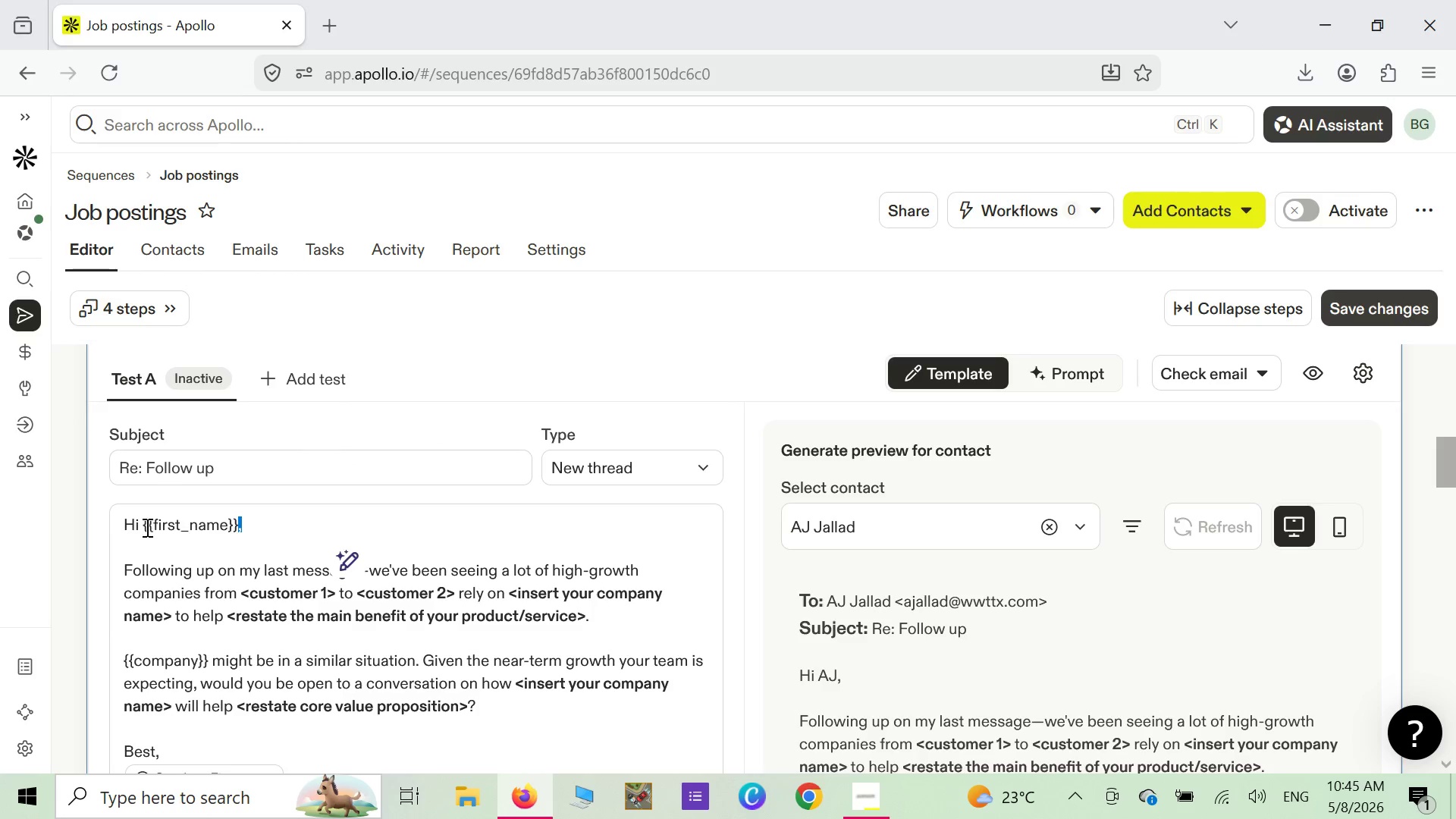 
wait(6.23)
 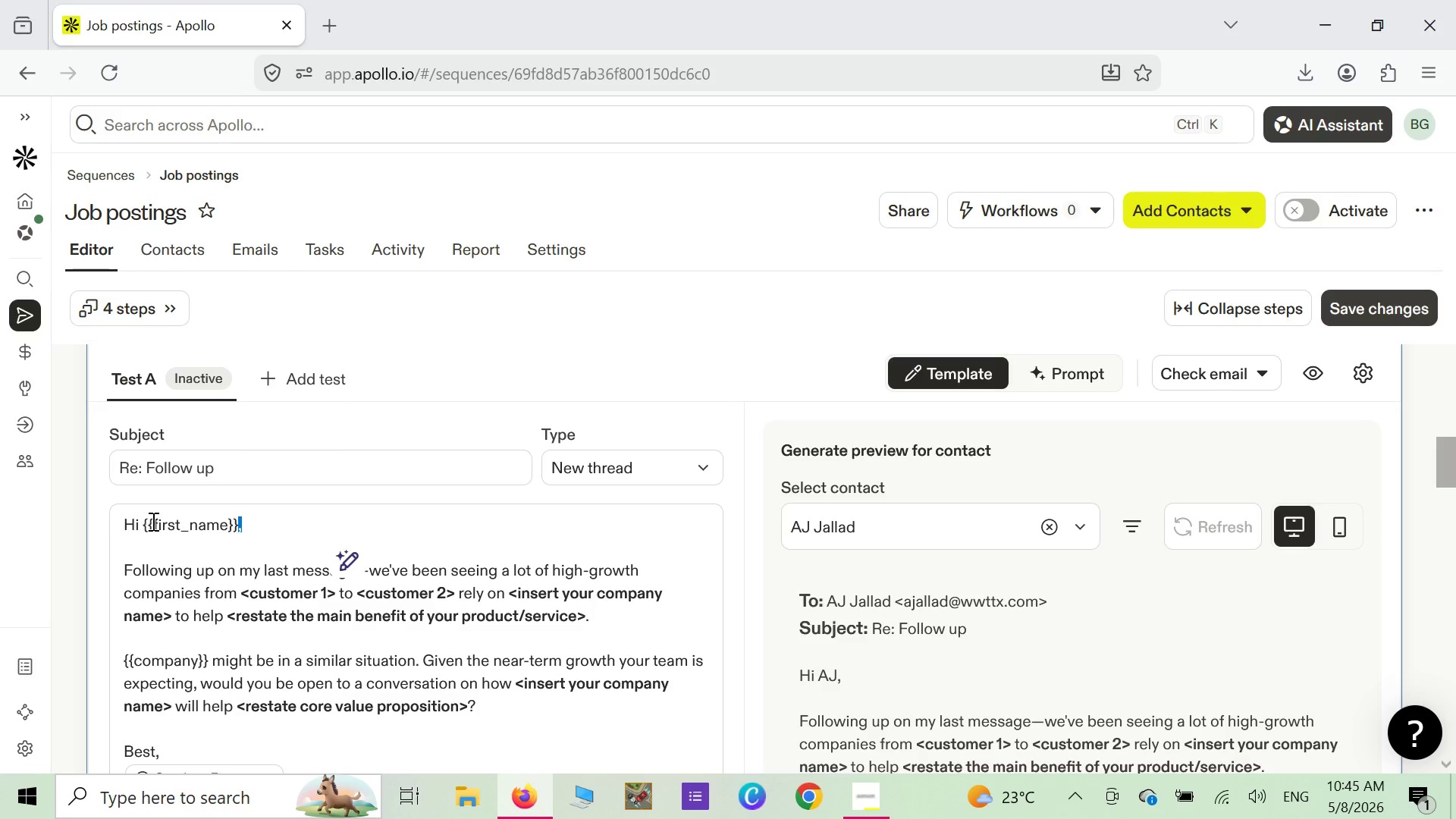 
left_click_drag(start_coordinate=[143, 529], to_coordinate=[238, 537])
 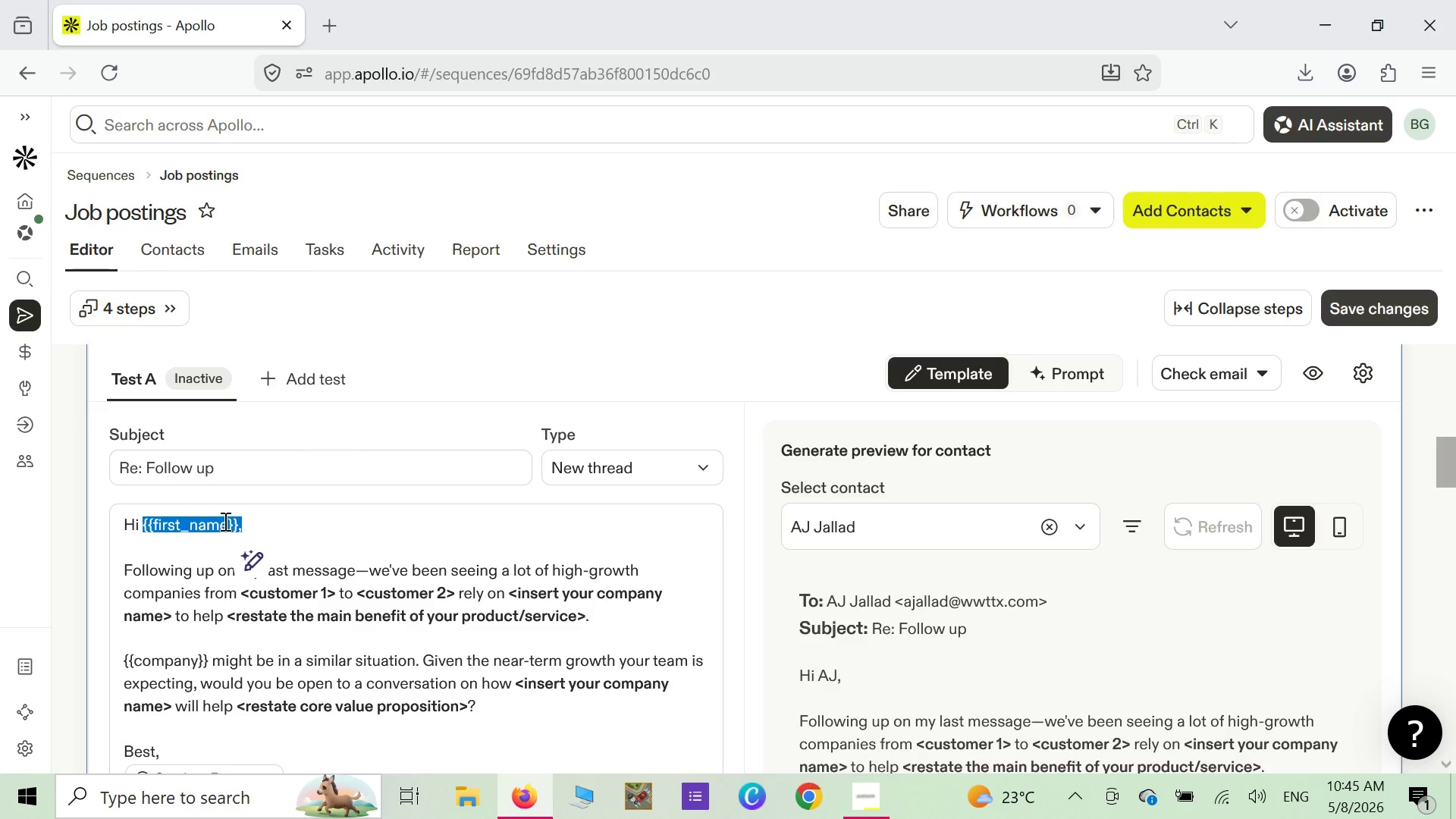 
right_click([224, 521])
 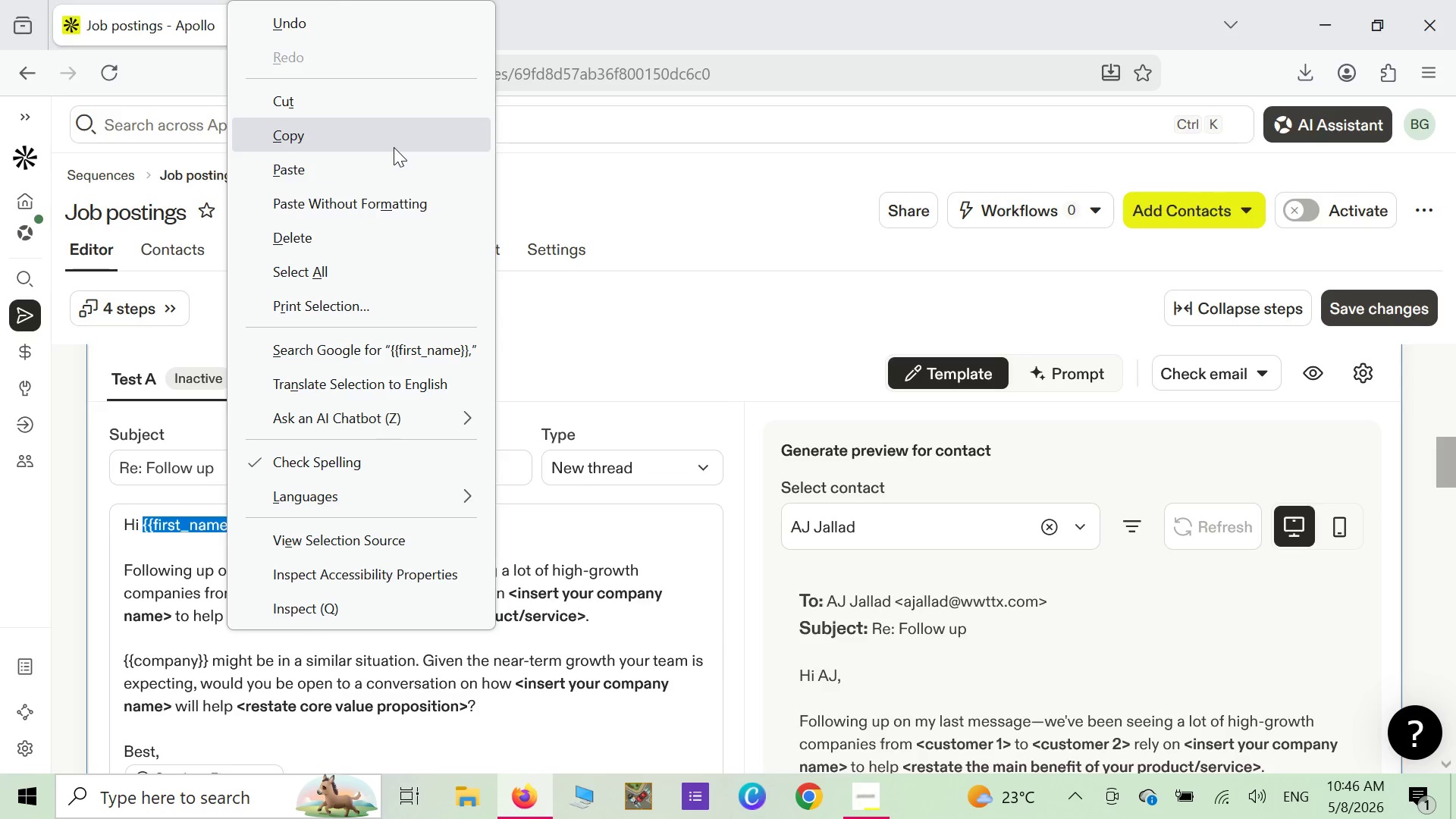 
left_click([394, 130])
 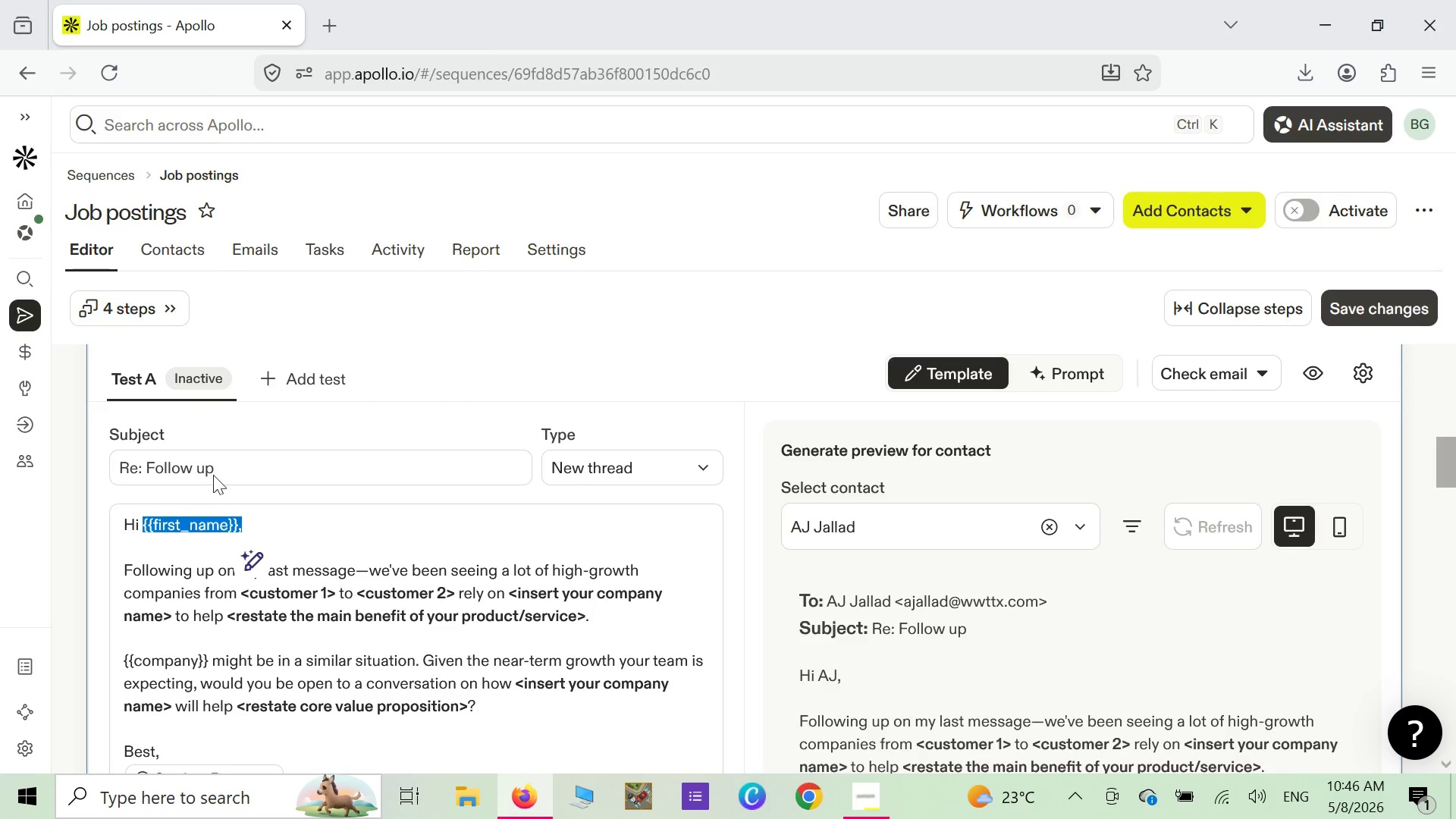 
left_click([216, 470])
 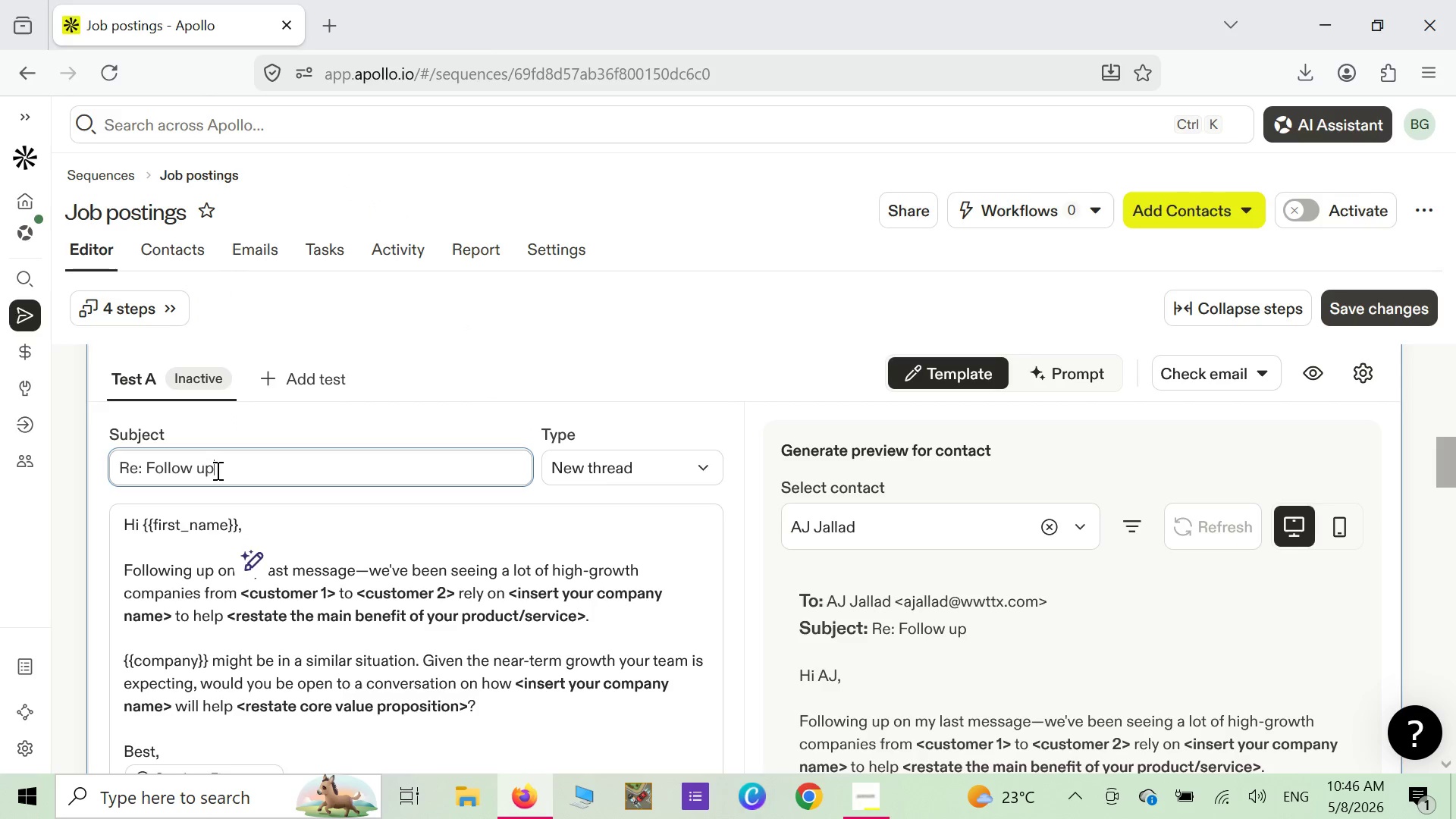 
right_click([216, 470])
 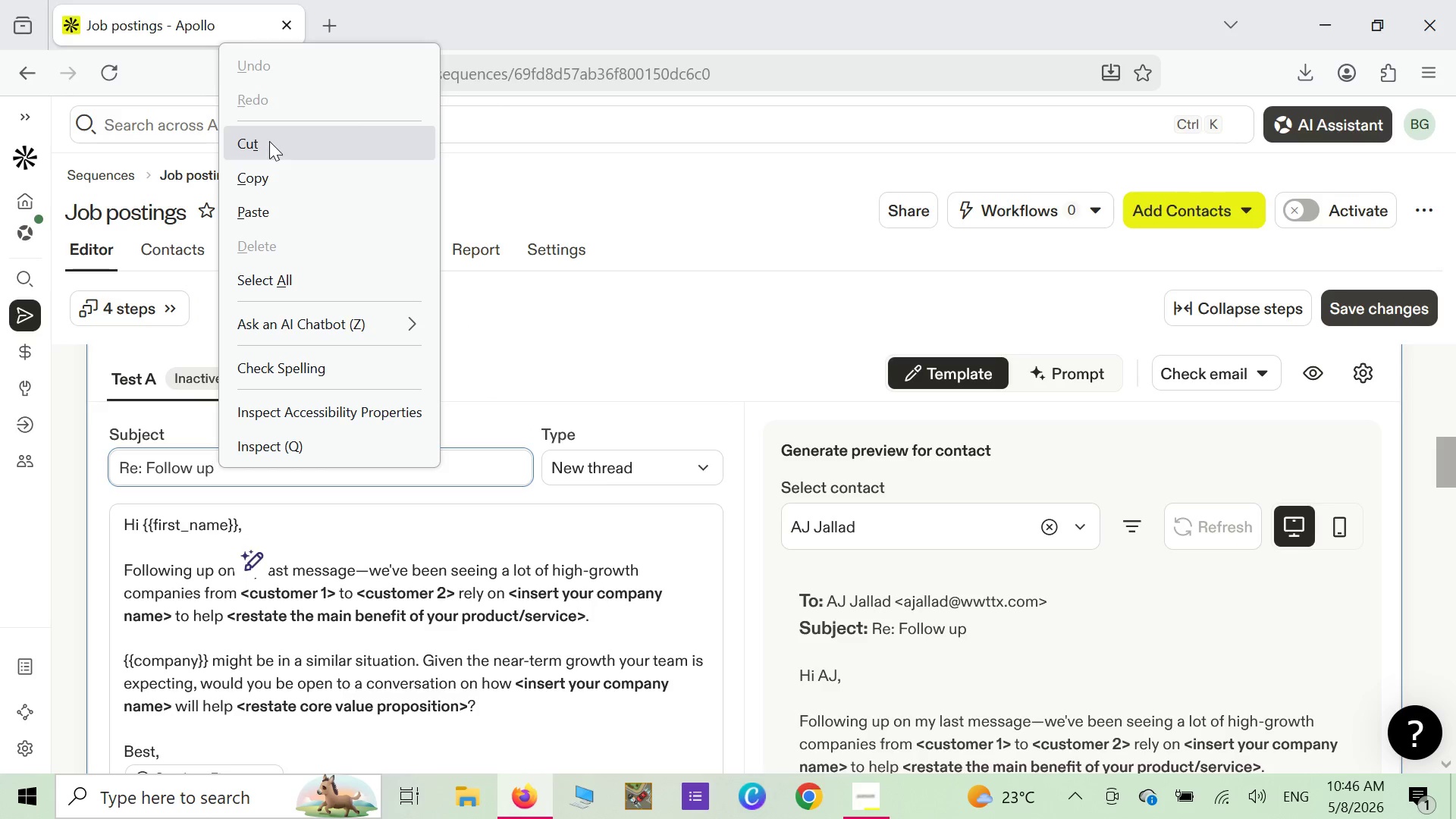 
left_click([240, 216])
 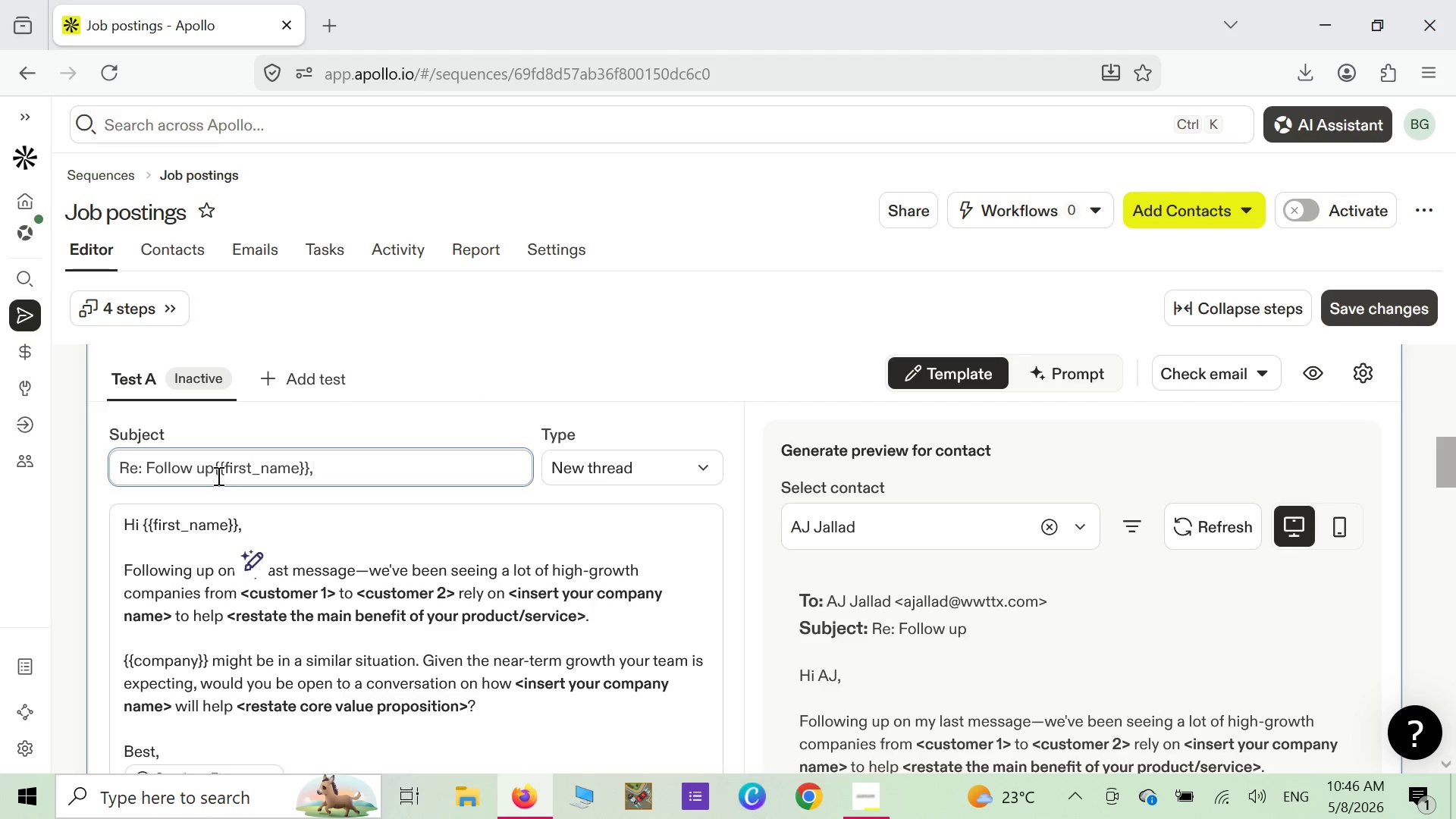 
left_click([211, 467])
 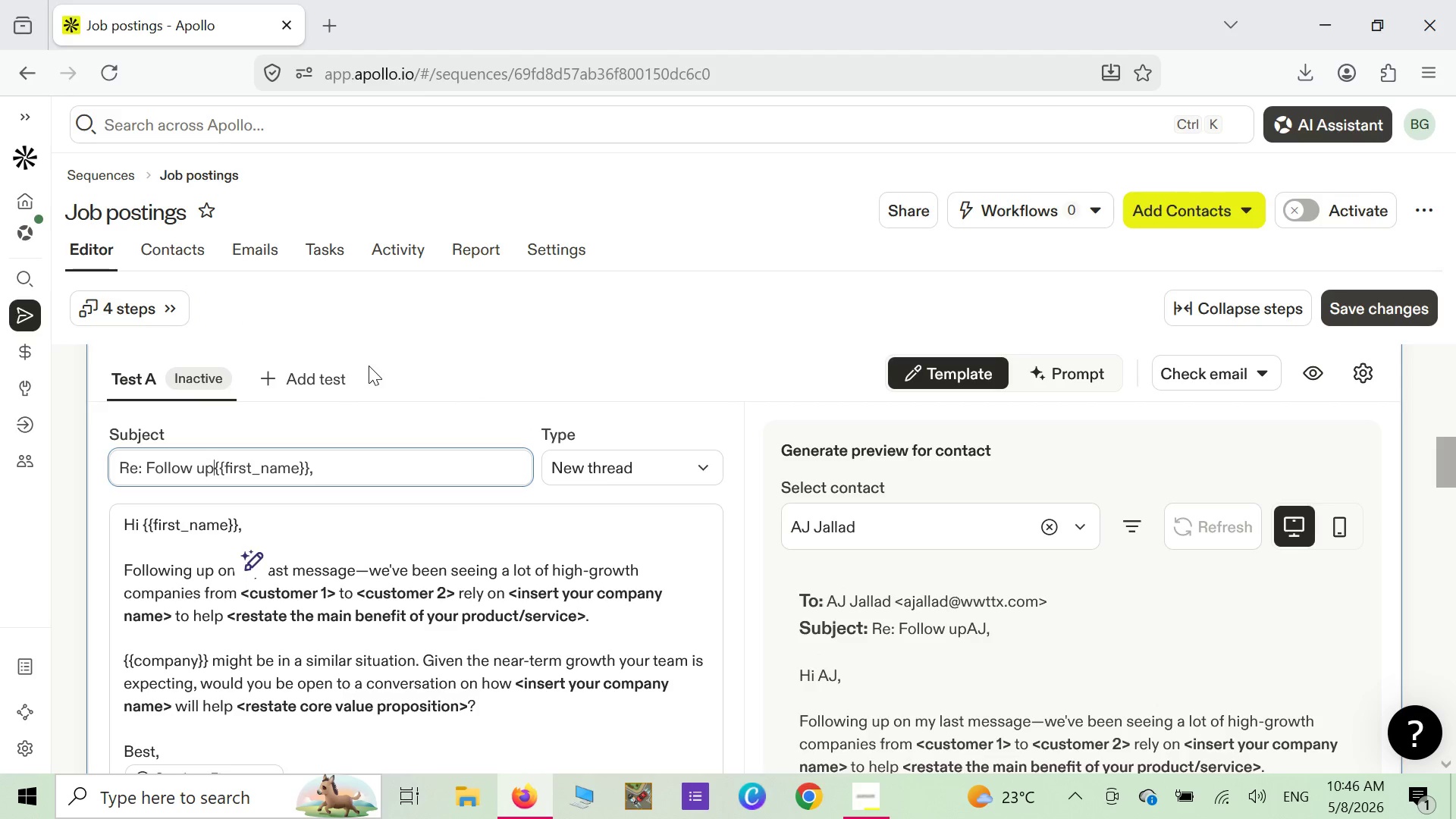 
hold_key(key=Backspace, duration=1.5)
 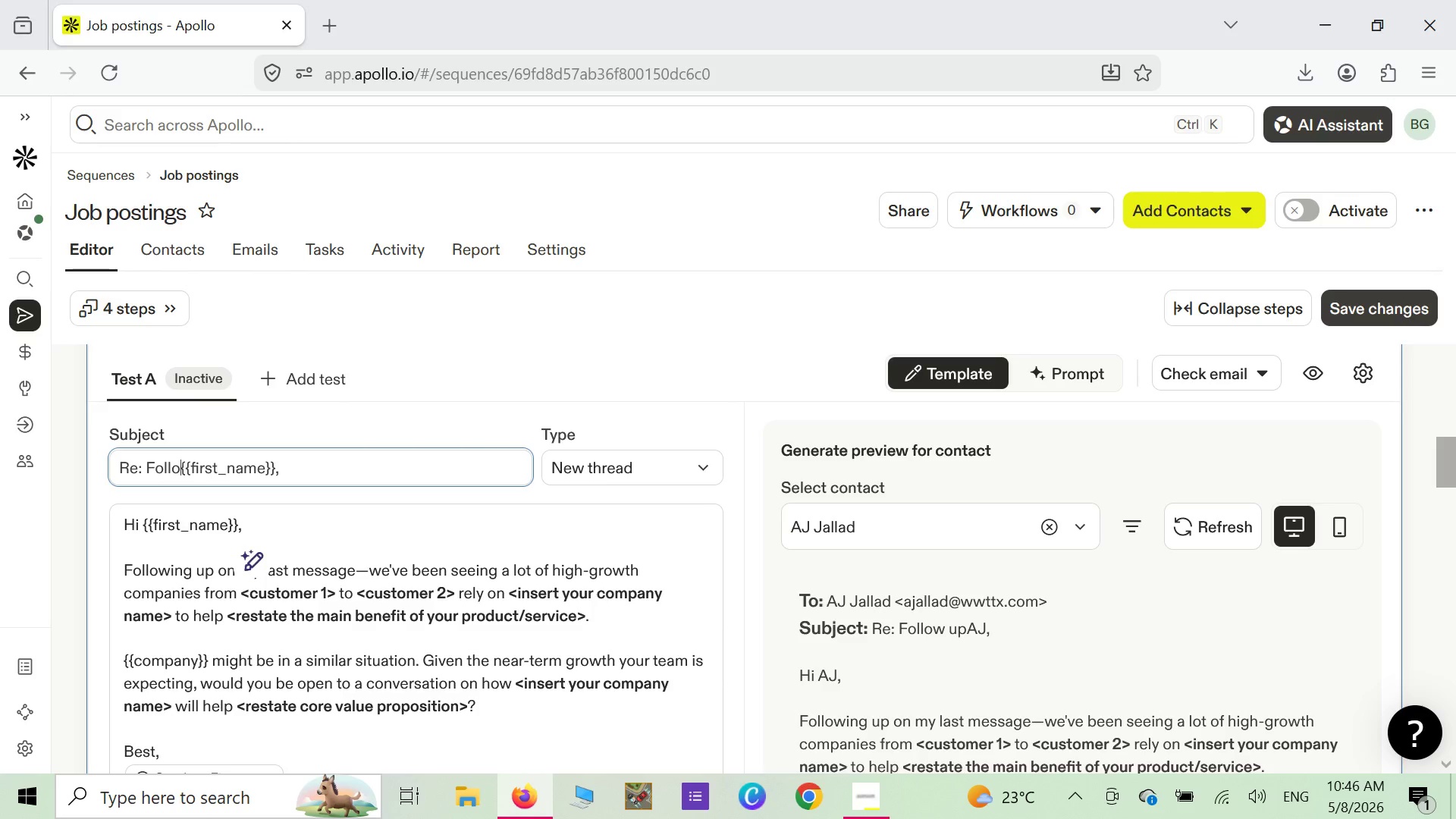 
key(Backspace)
 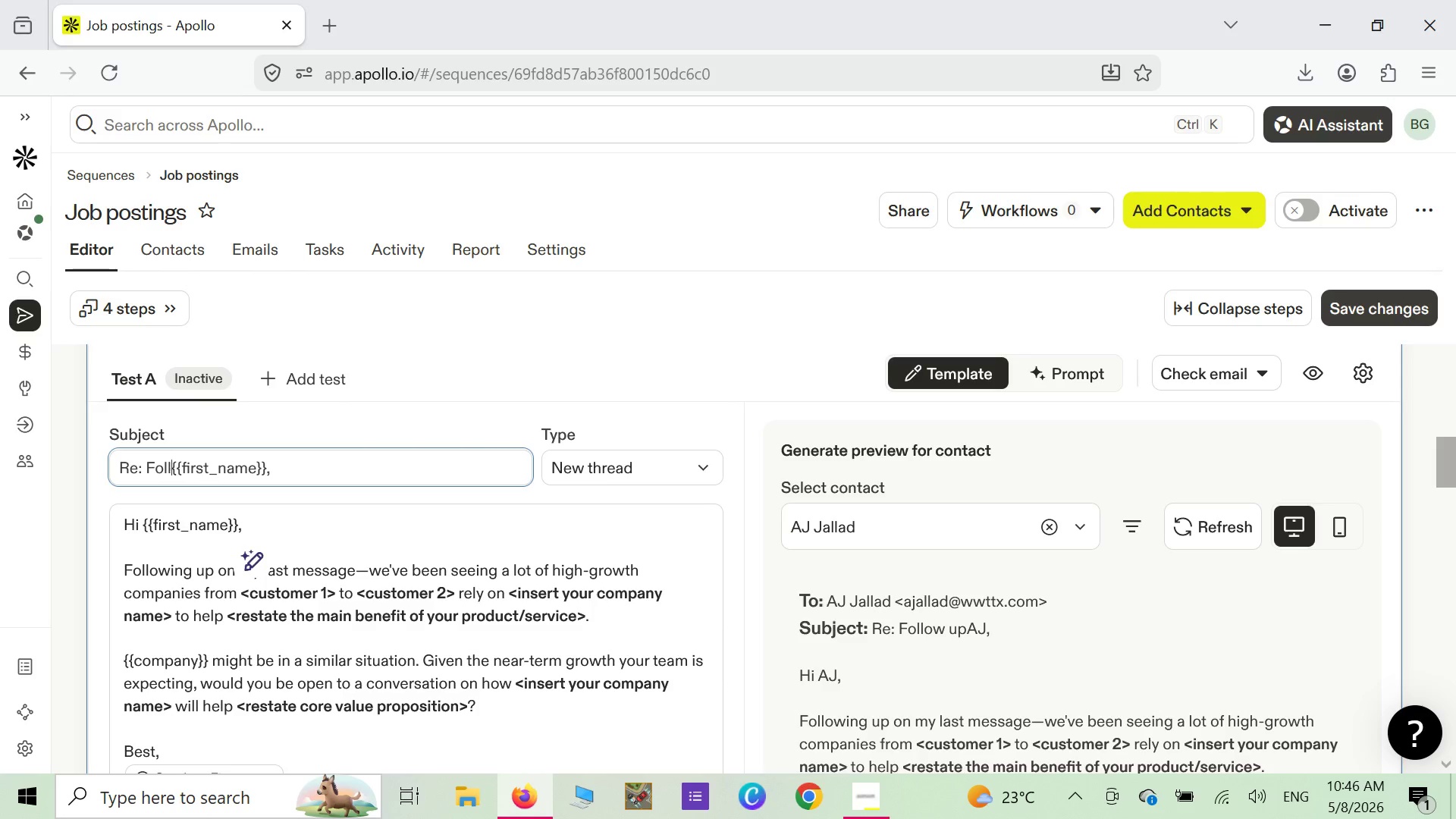 
key(Backspace)
 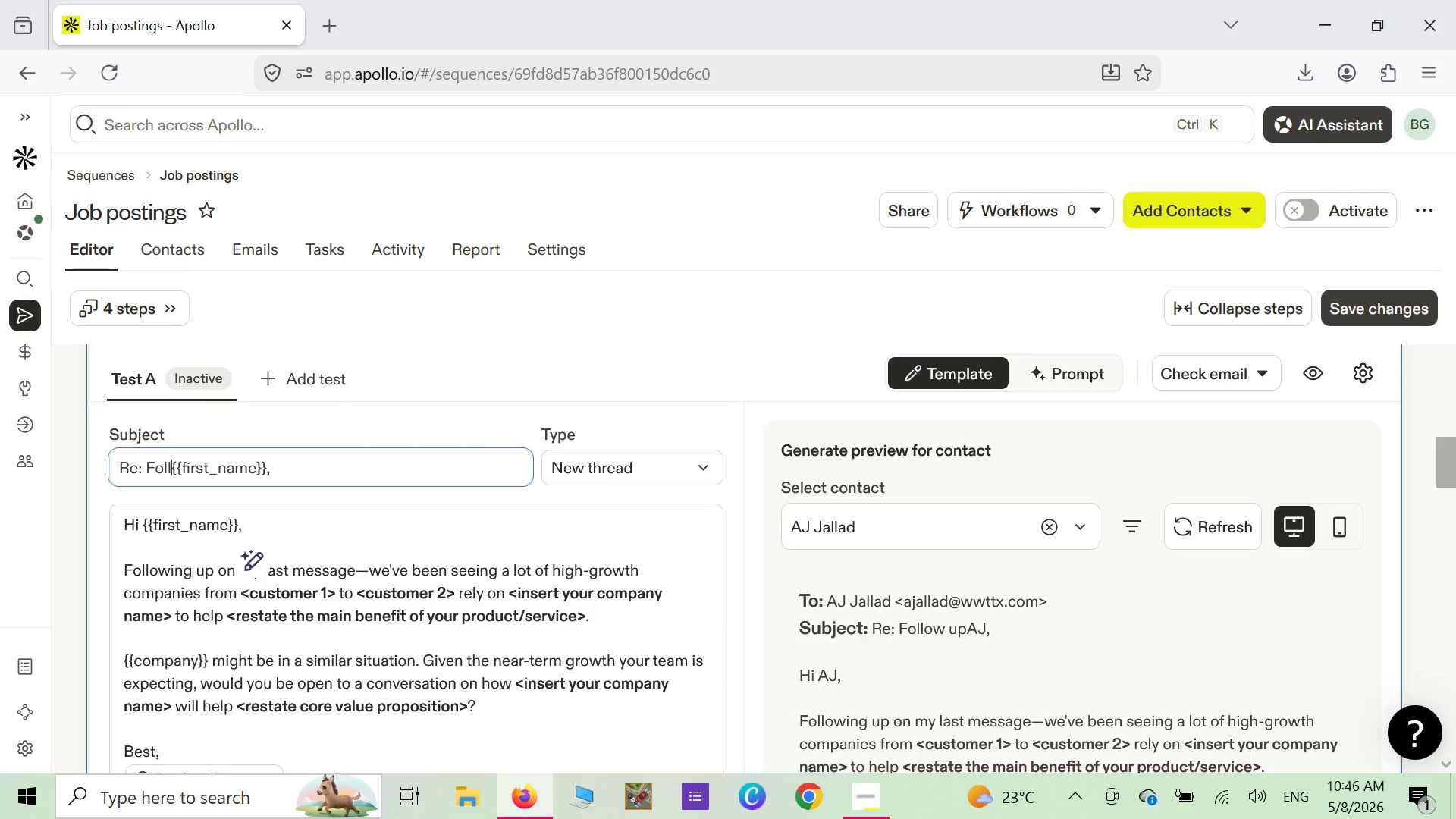 
key(Backspace)
 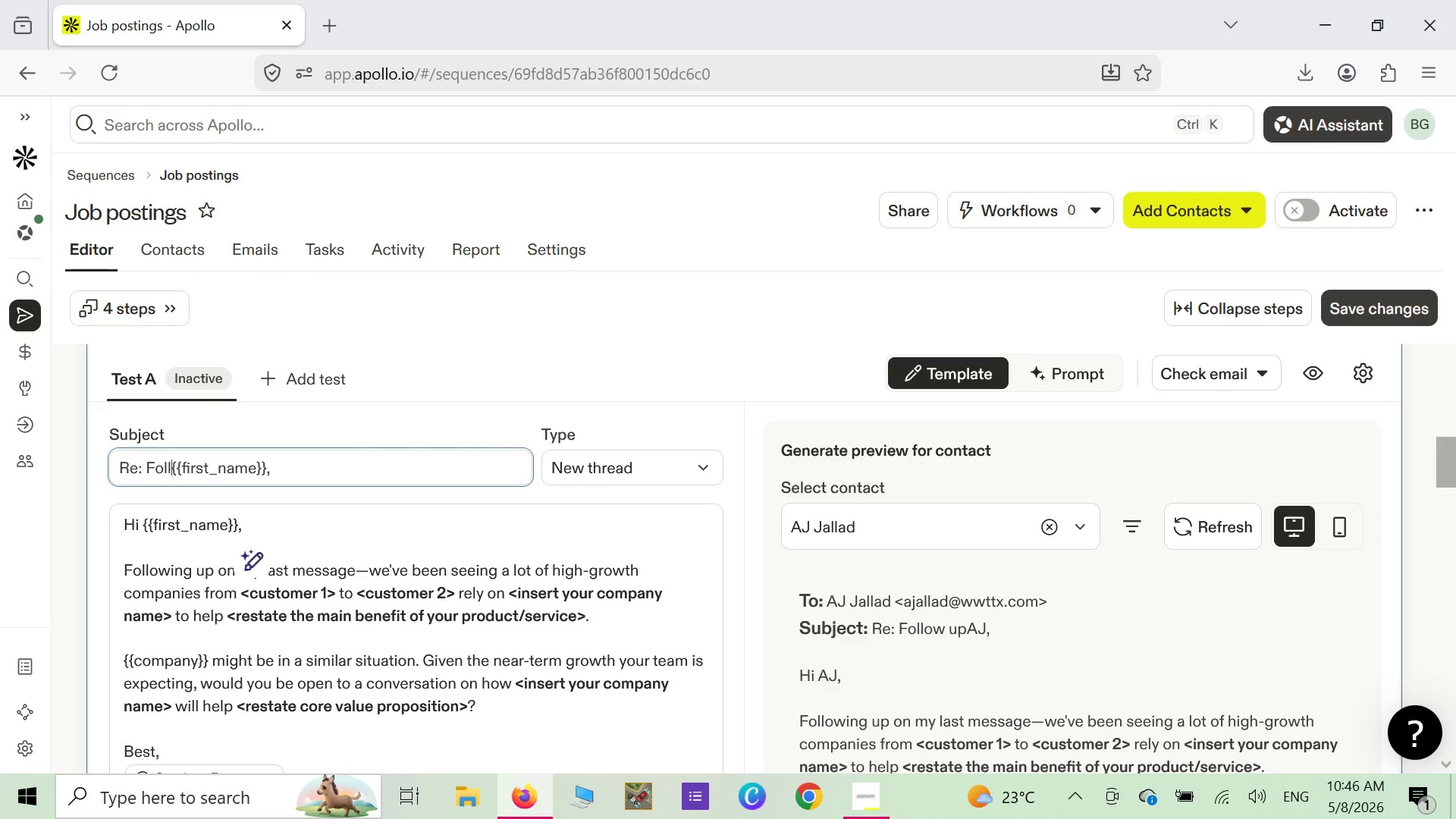 
key(Backspace)
 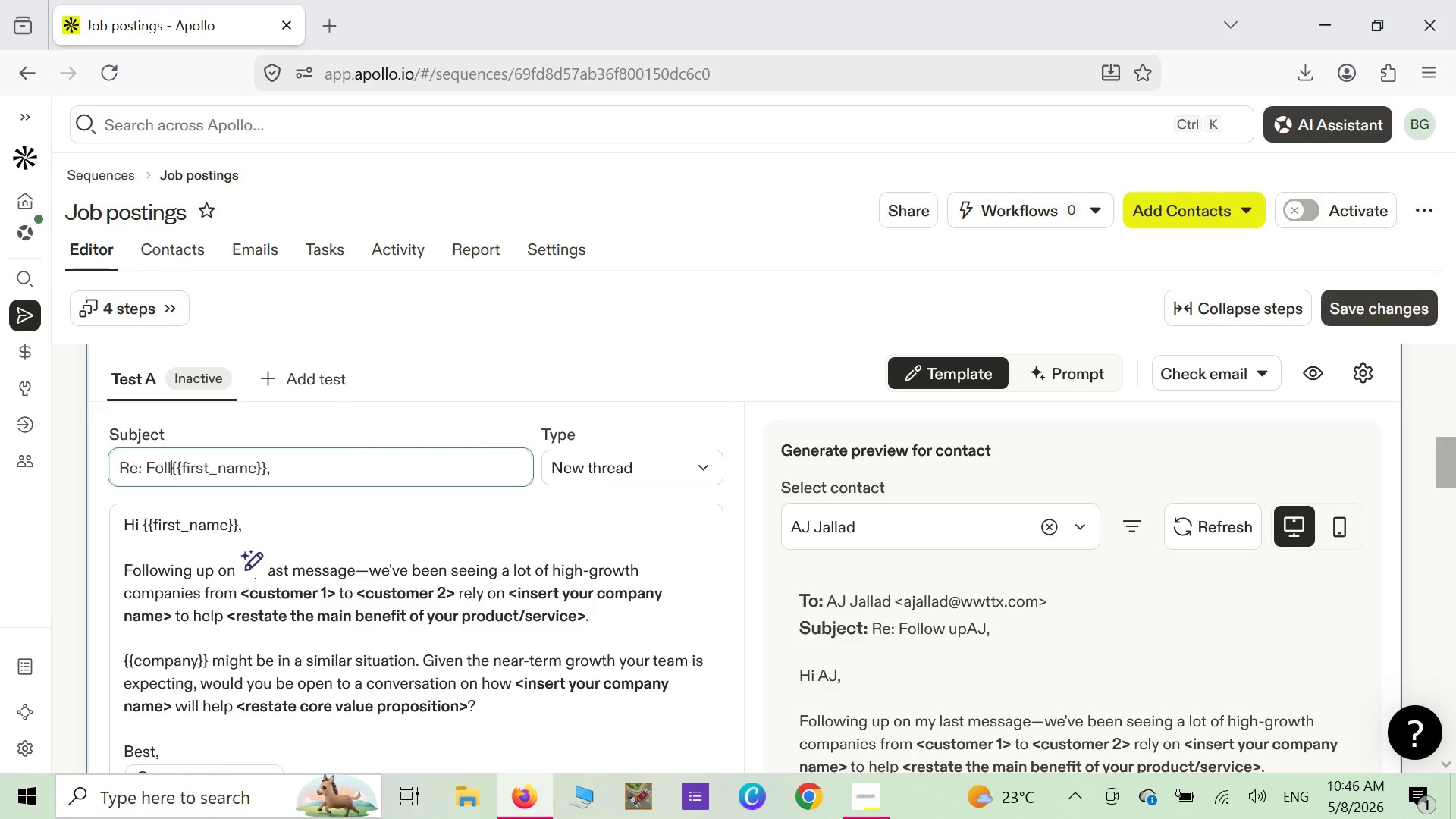 
key(Backspace)
 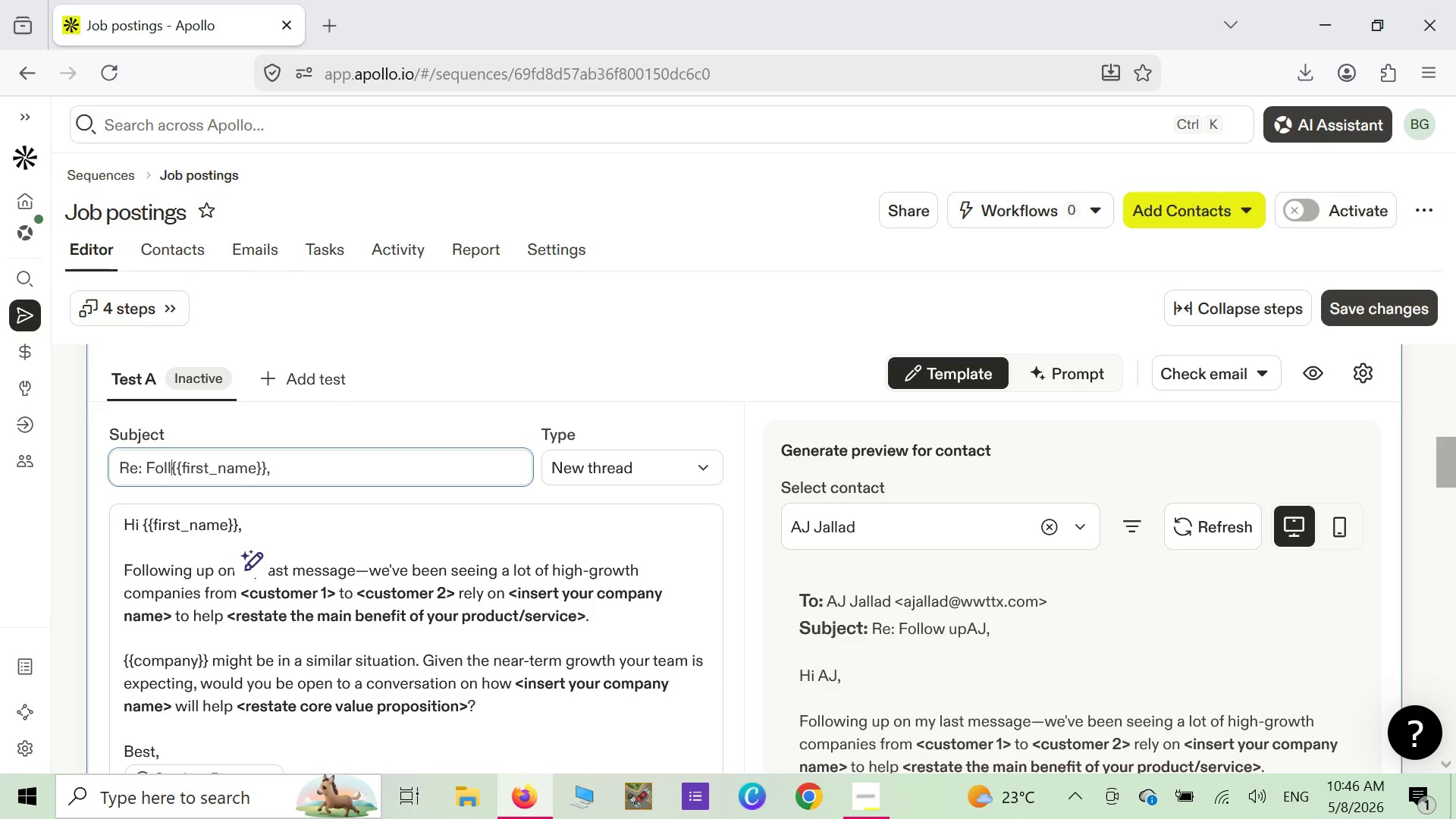 
key(Backspace)
 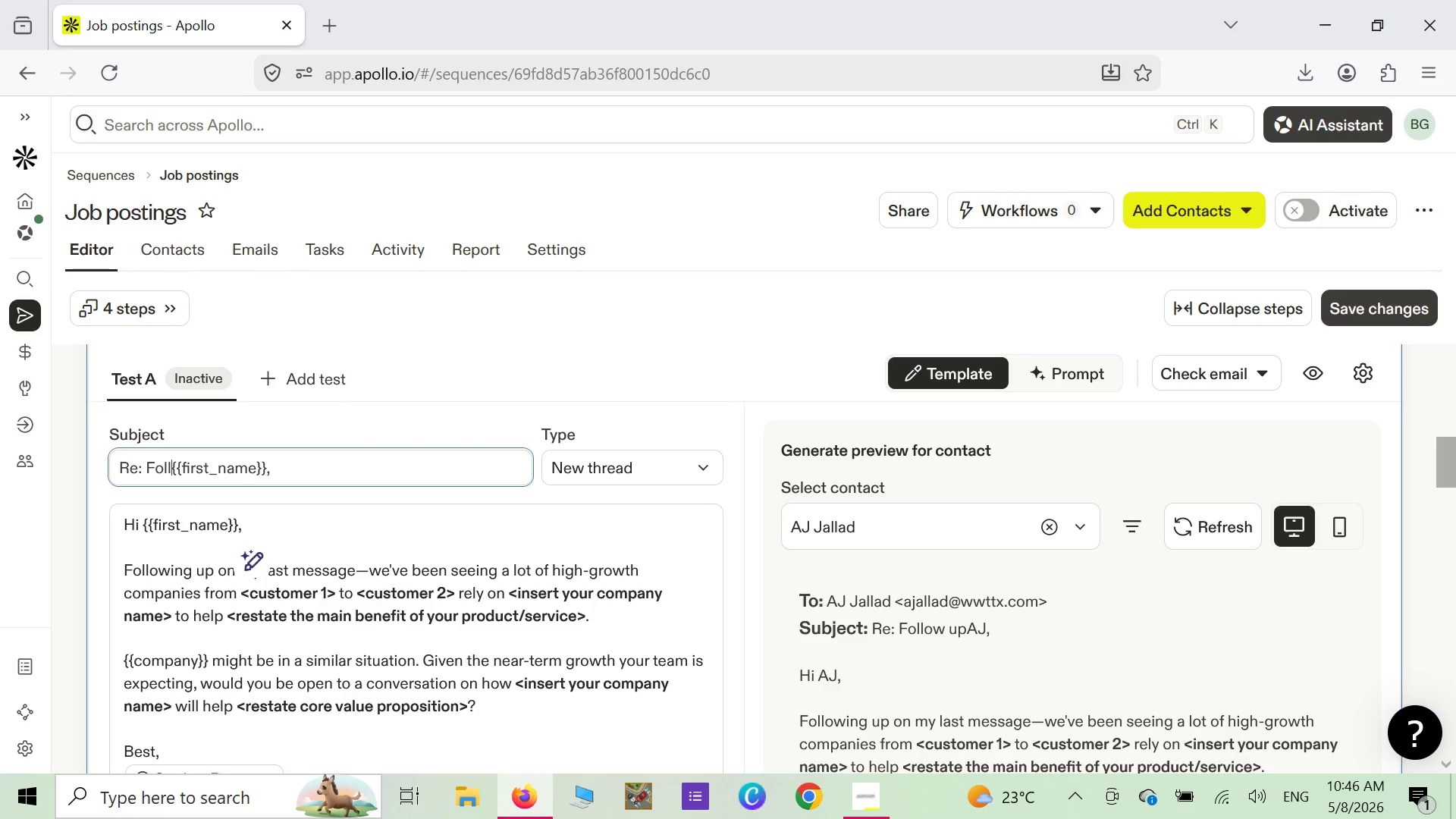 
key(Backspace)
 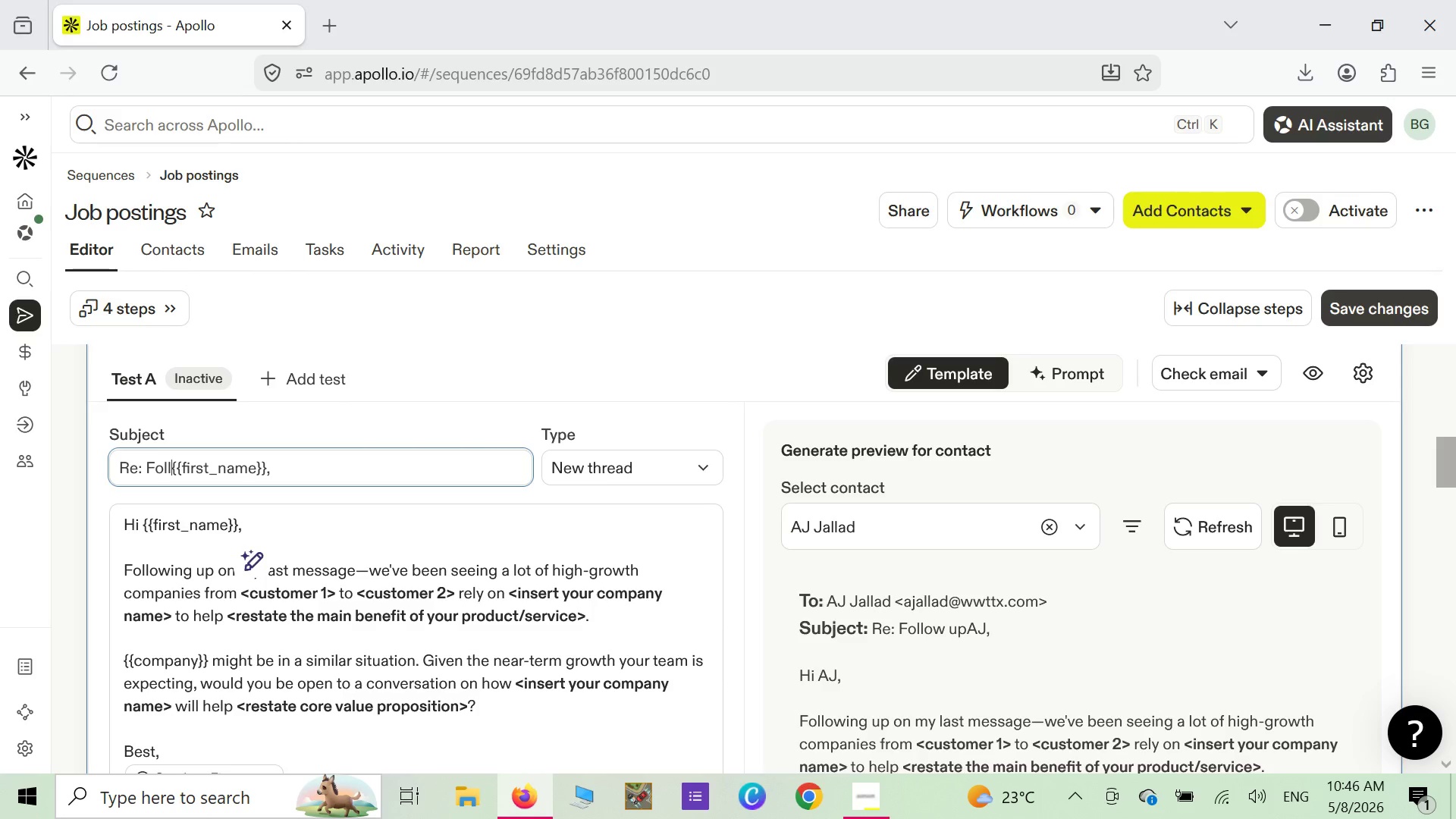 
key(Backspace)
 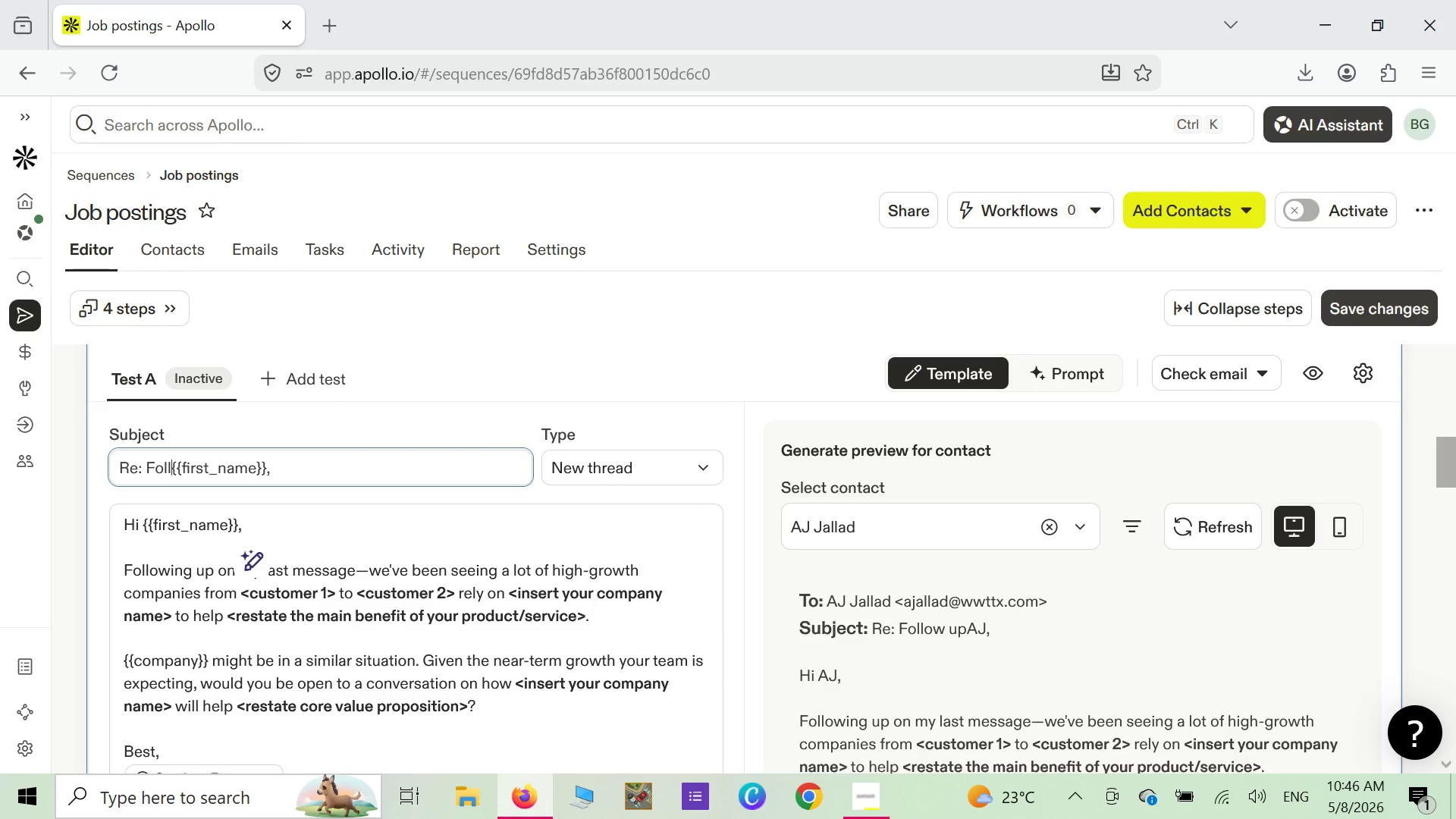 
key(Backspace)
 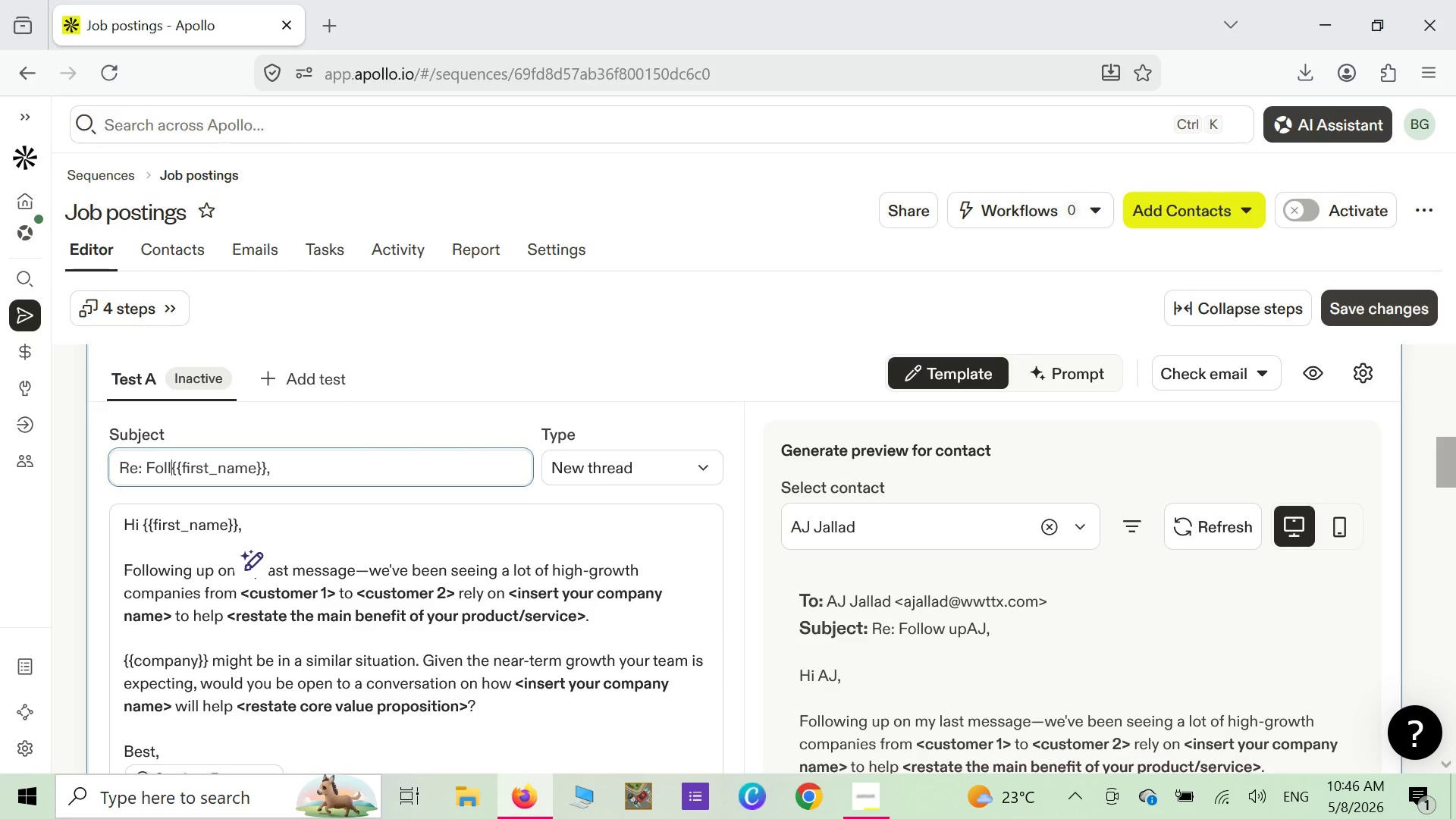 
key(Backspace)
 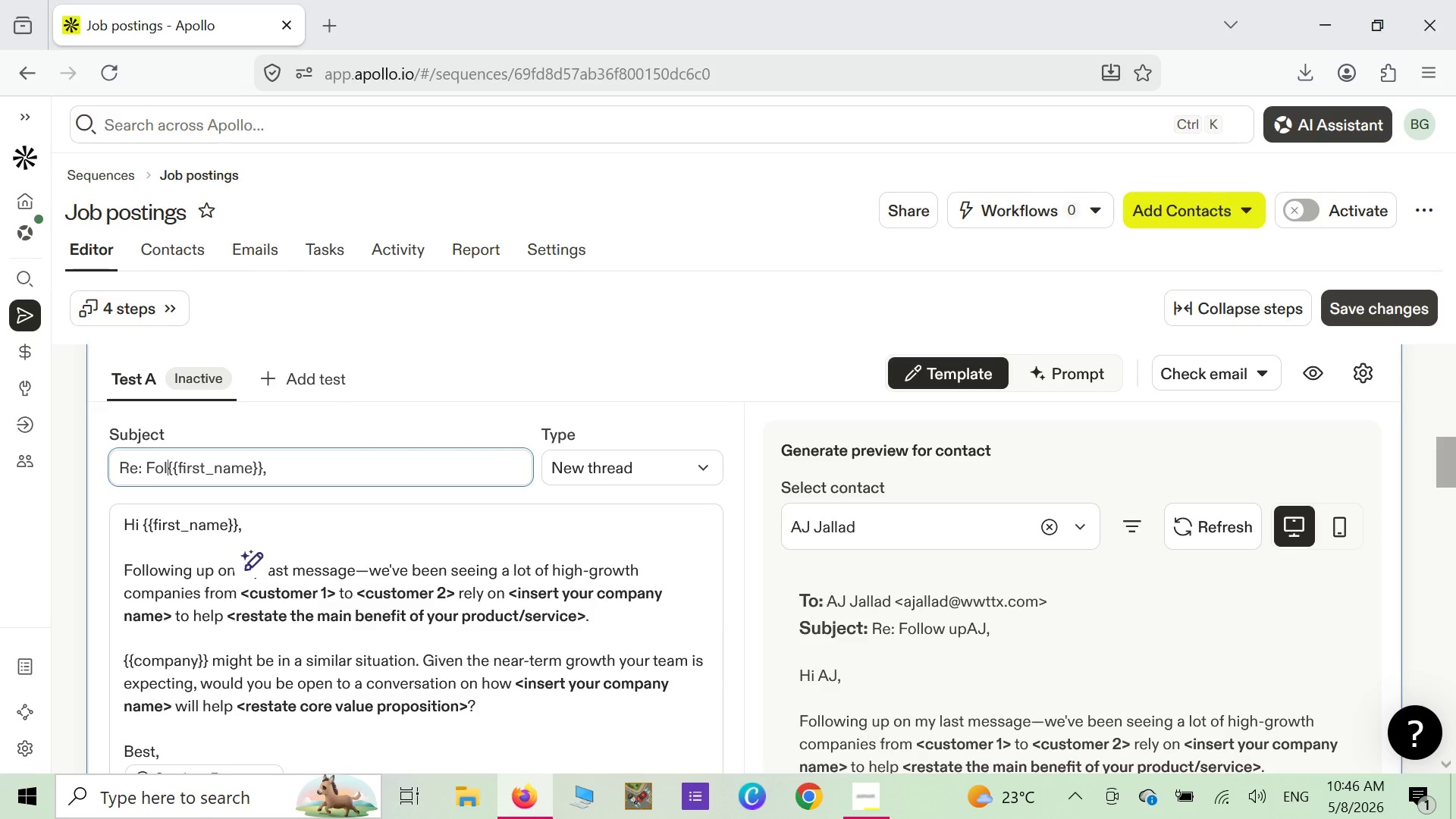 
key(Backspace)
 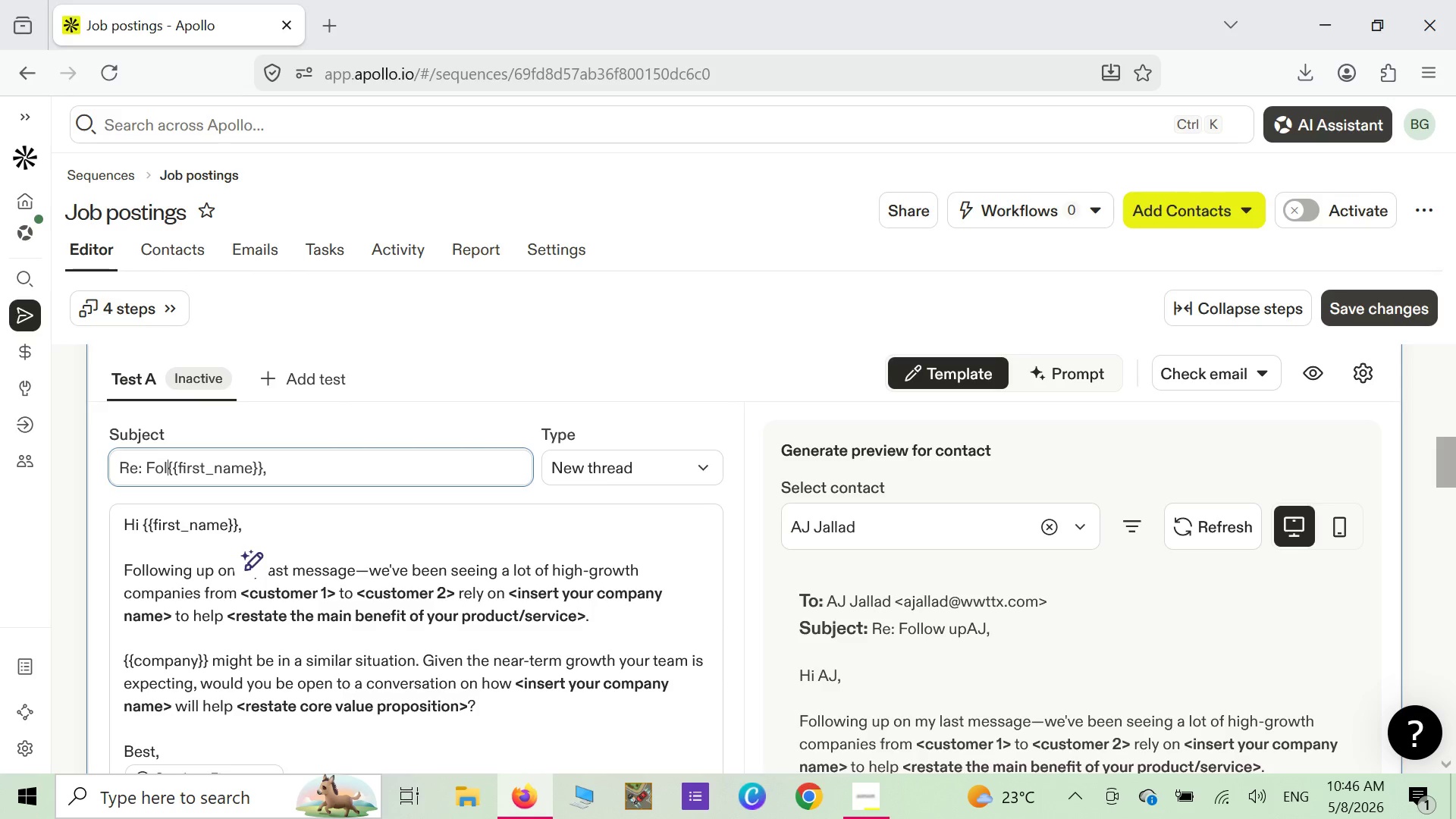 
key(Backspace)
 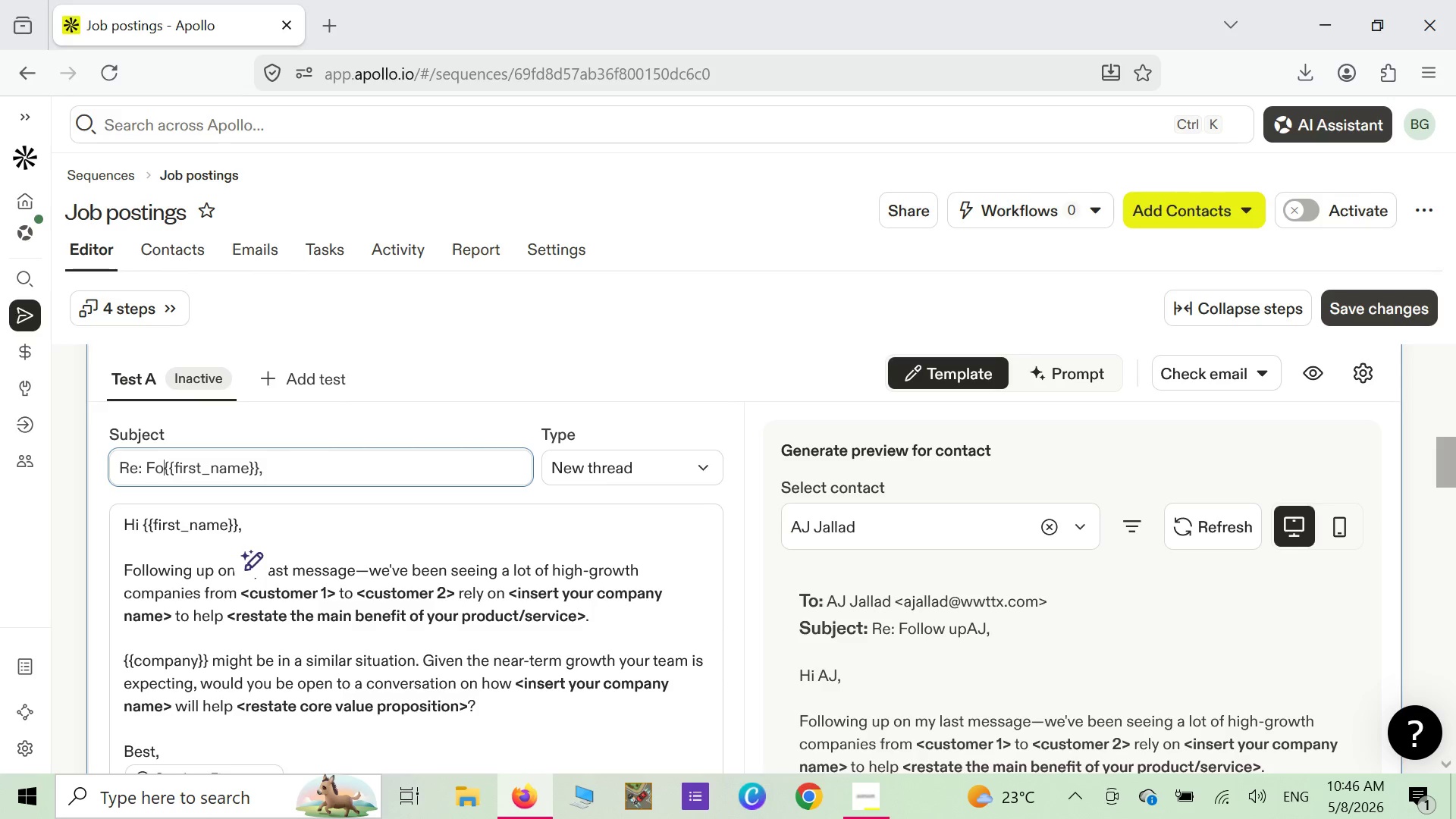 
key(Backspace)
 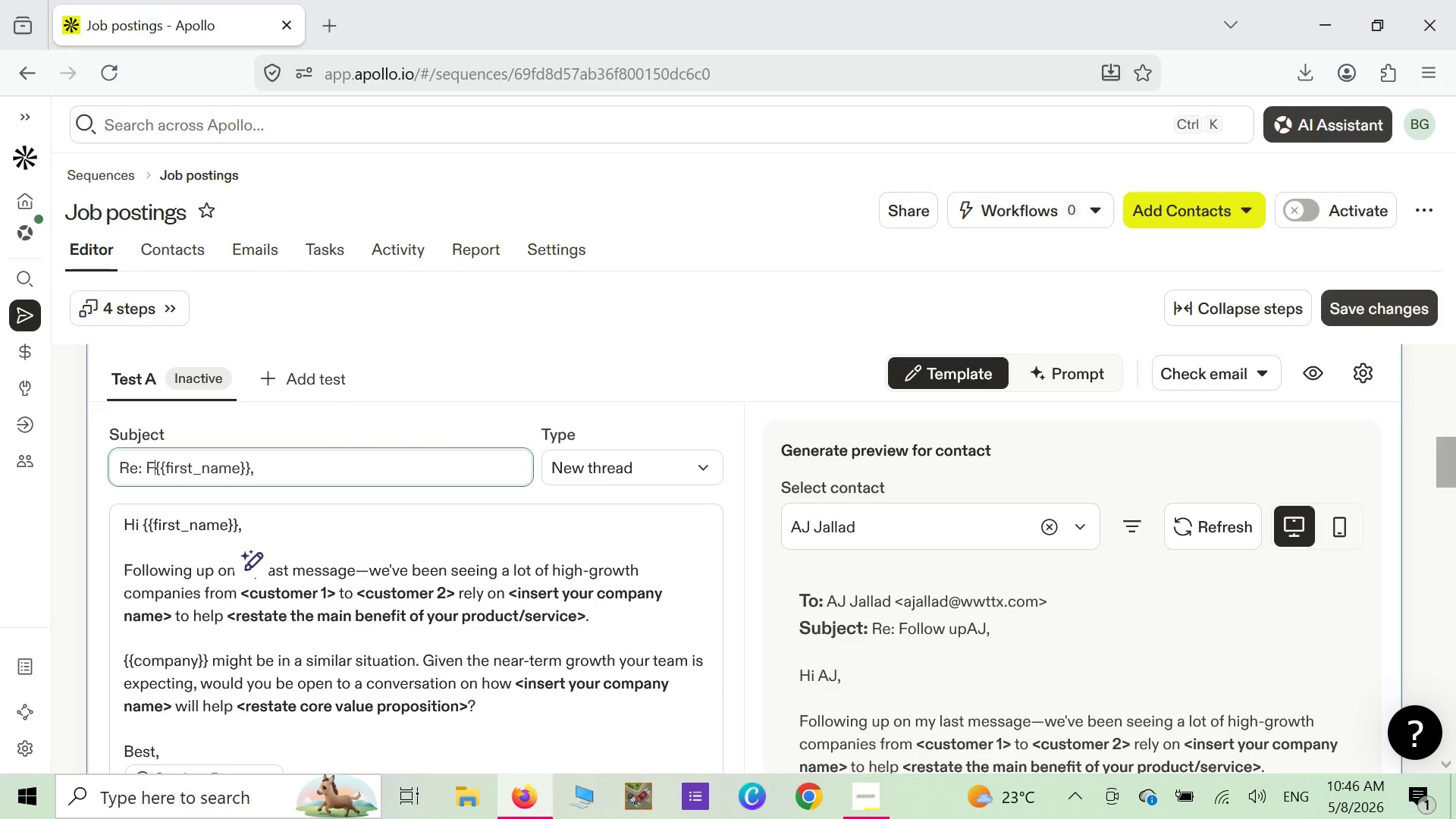 
key(Backspace)
 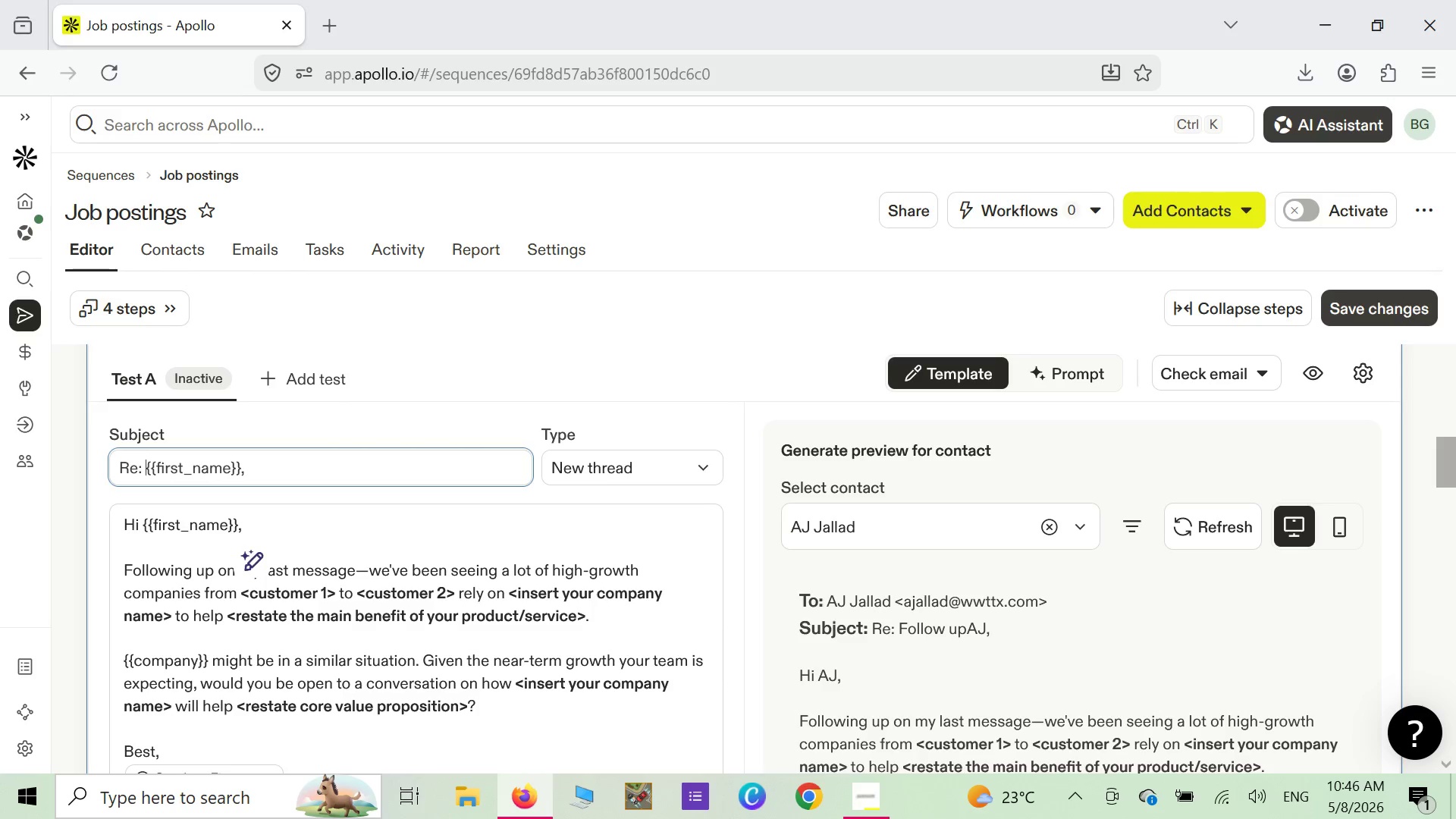 
key(Backspace)
 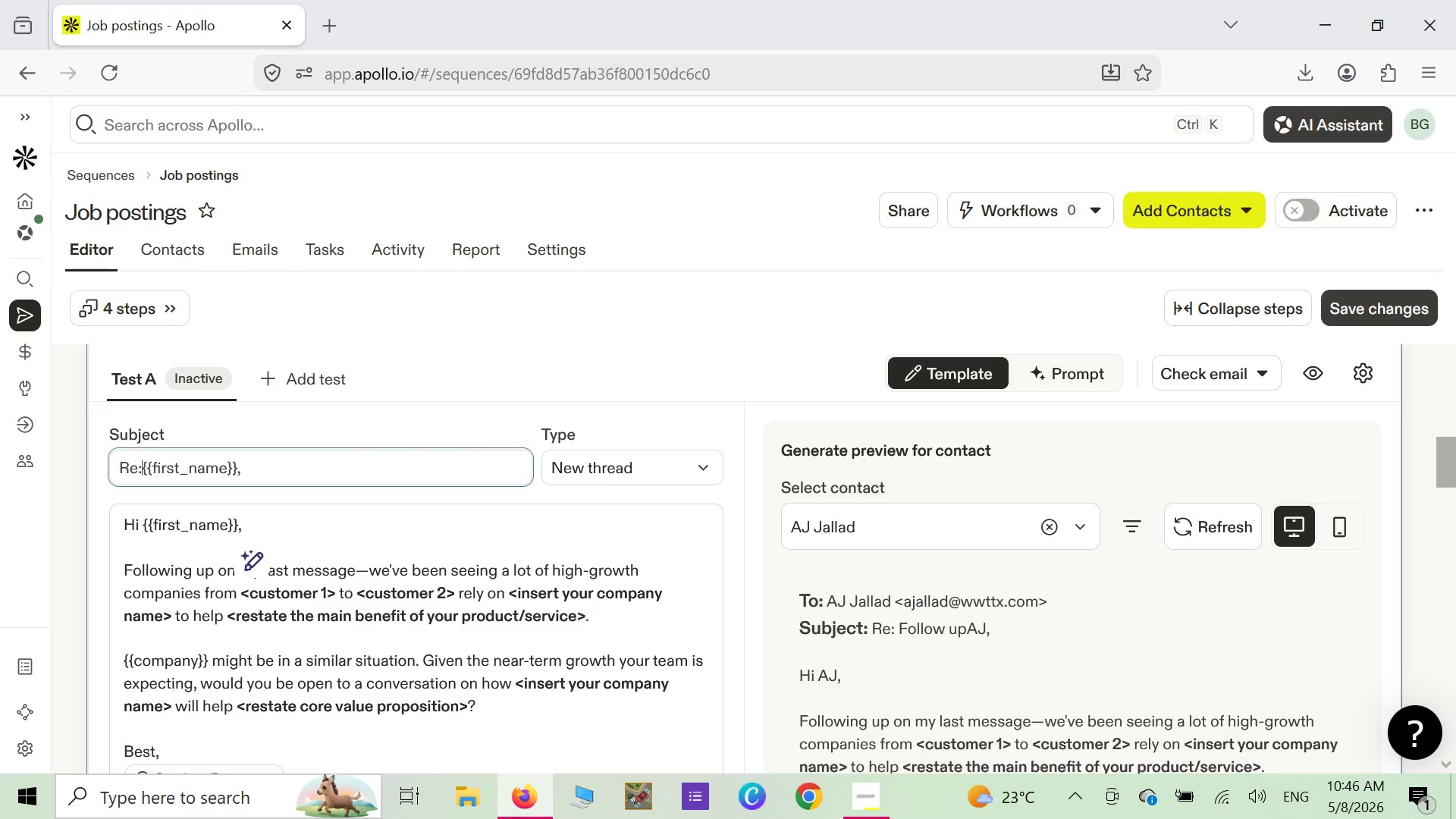 
key(Backspace)
 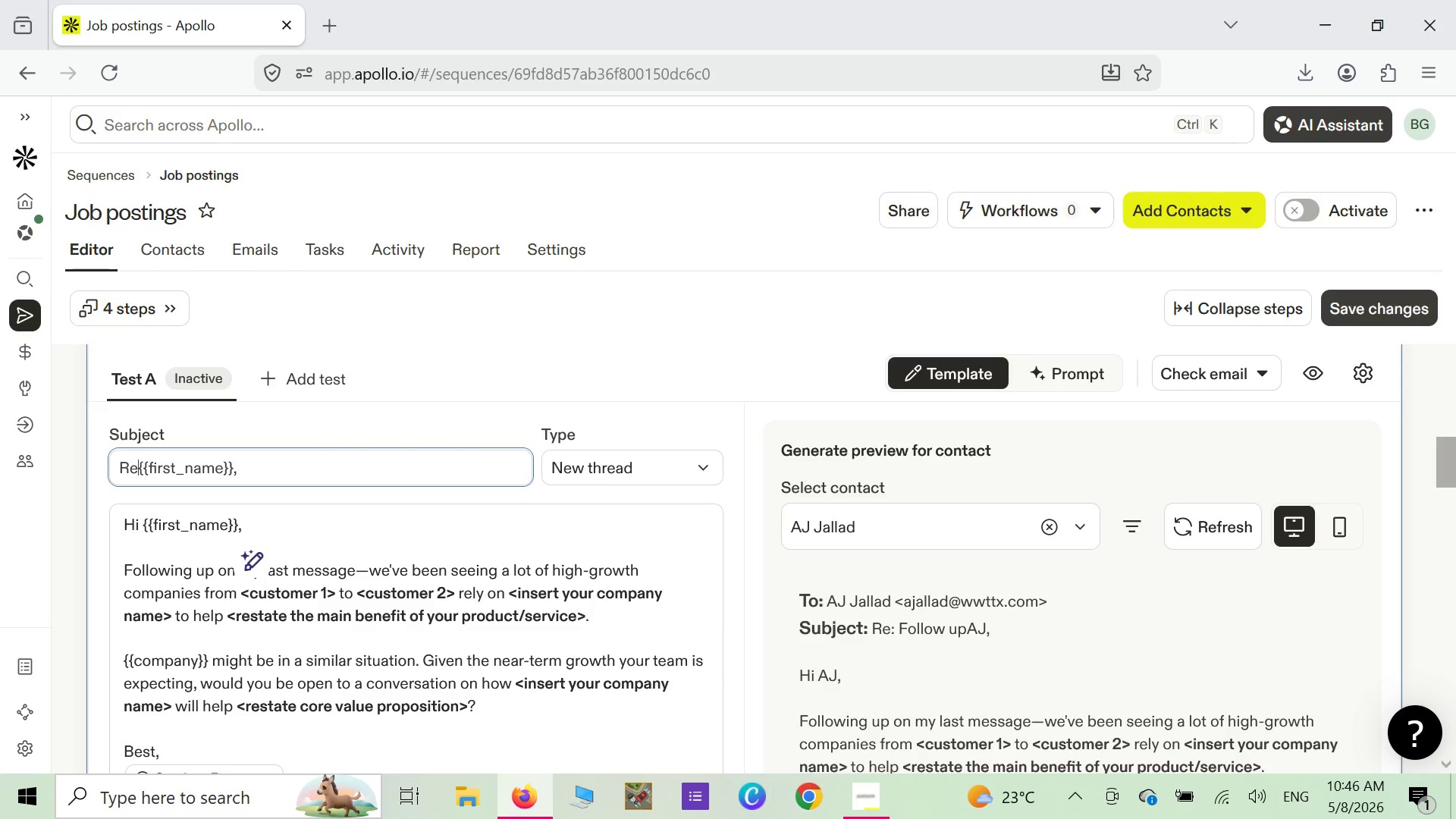 
key(Backspace)
 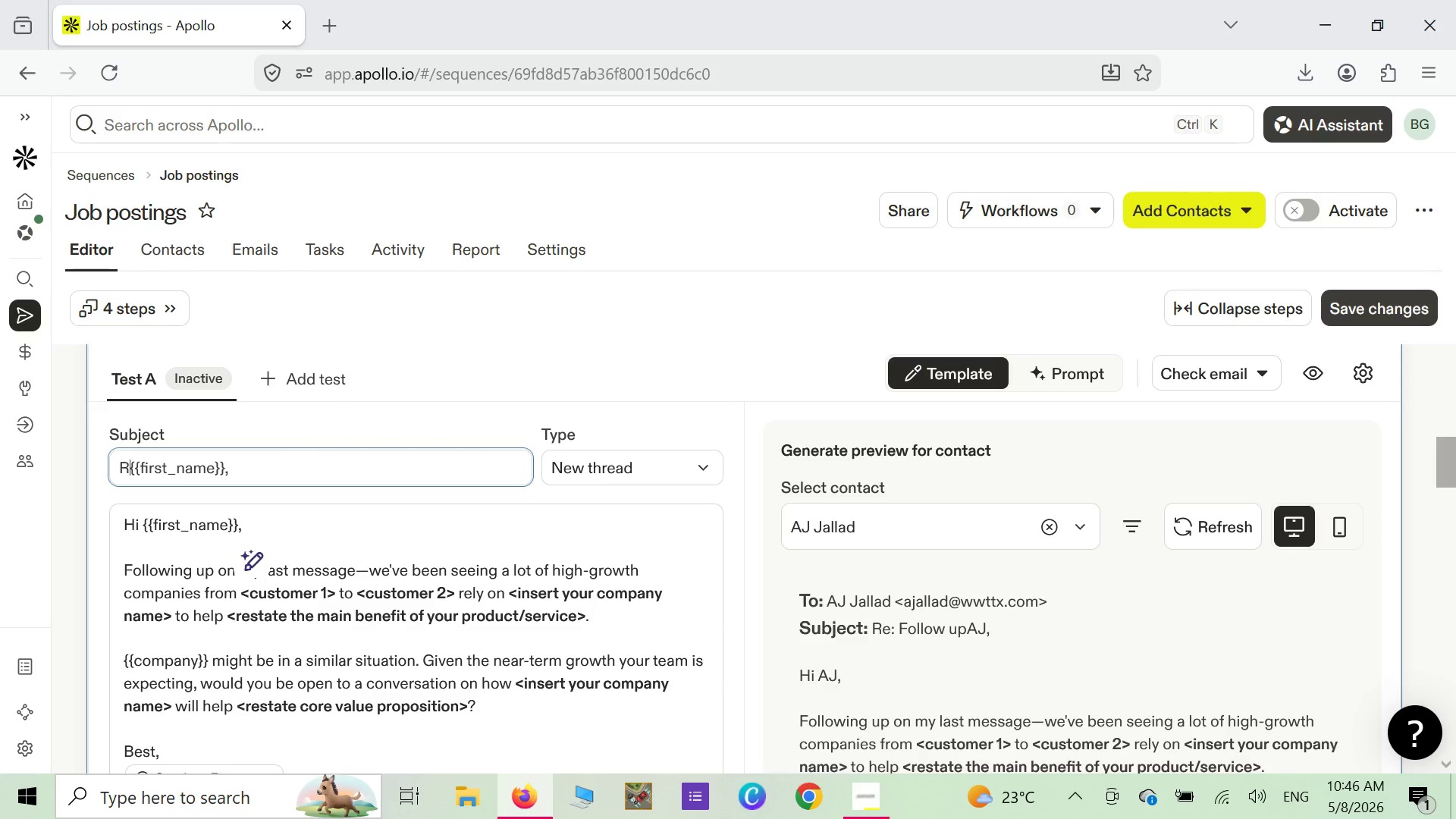 
key(Backspace)
 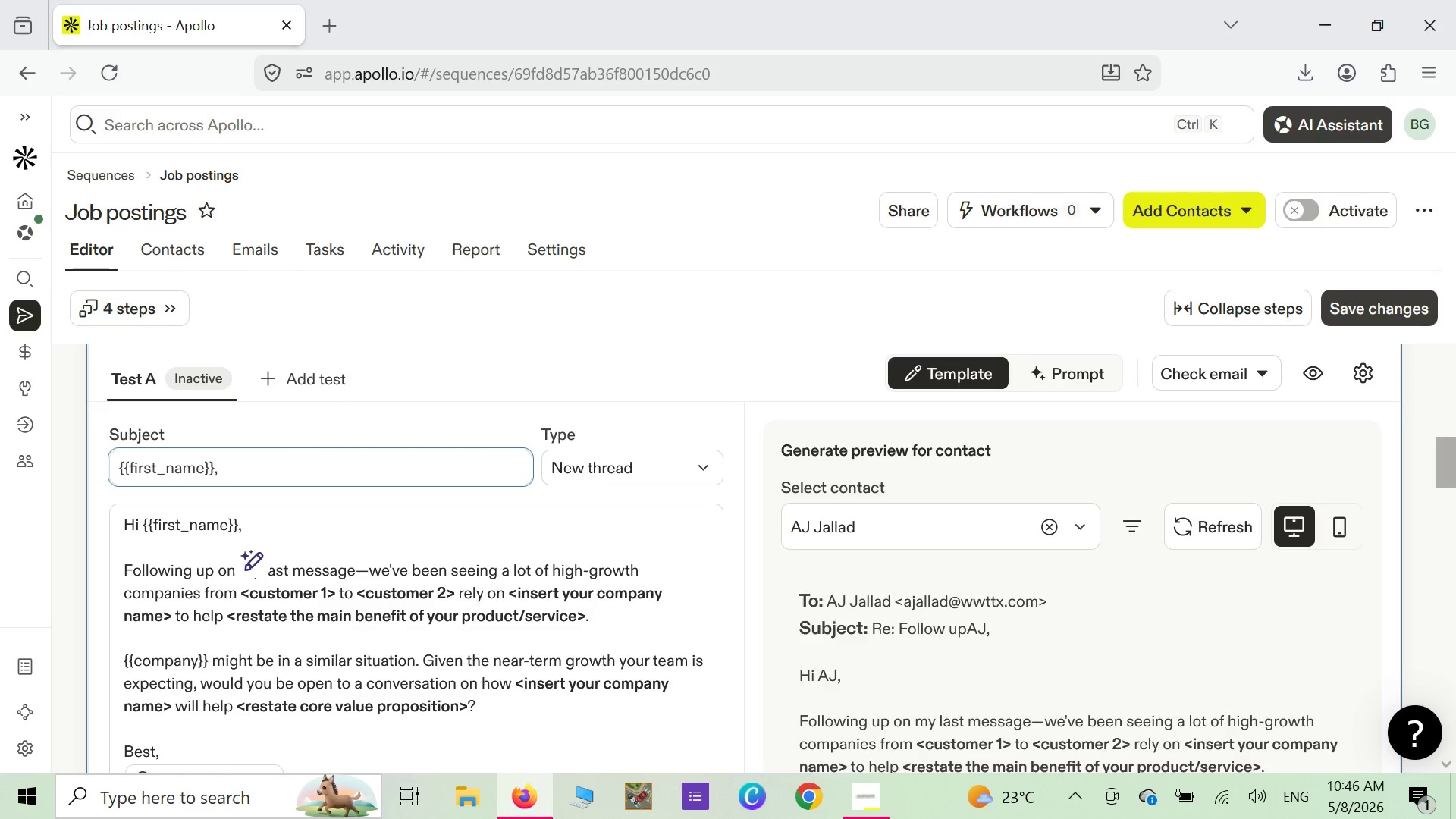 
key(Backspace)
 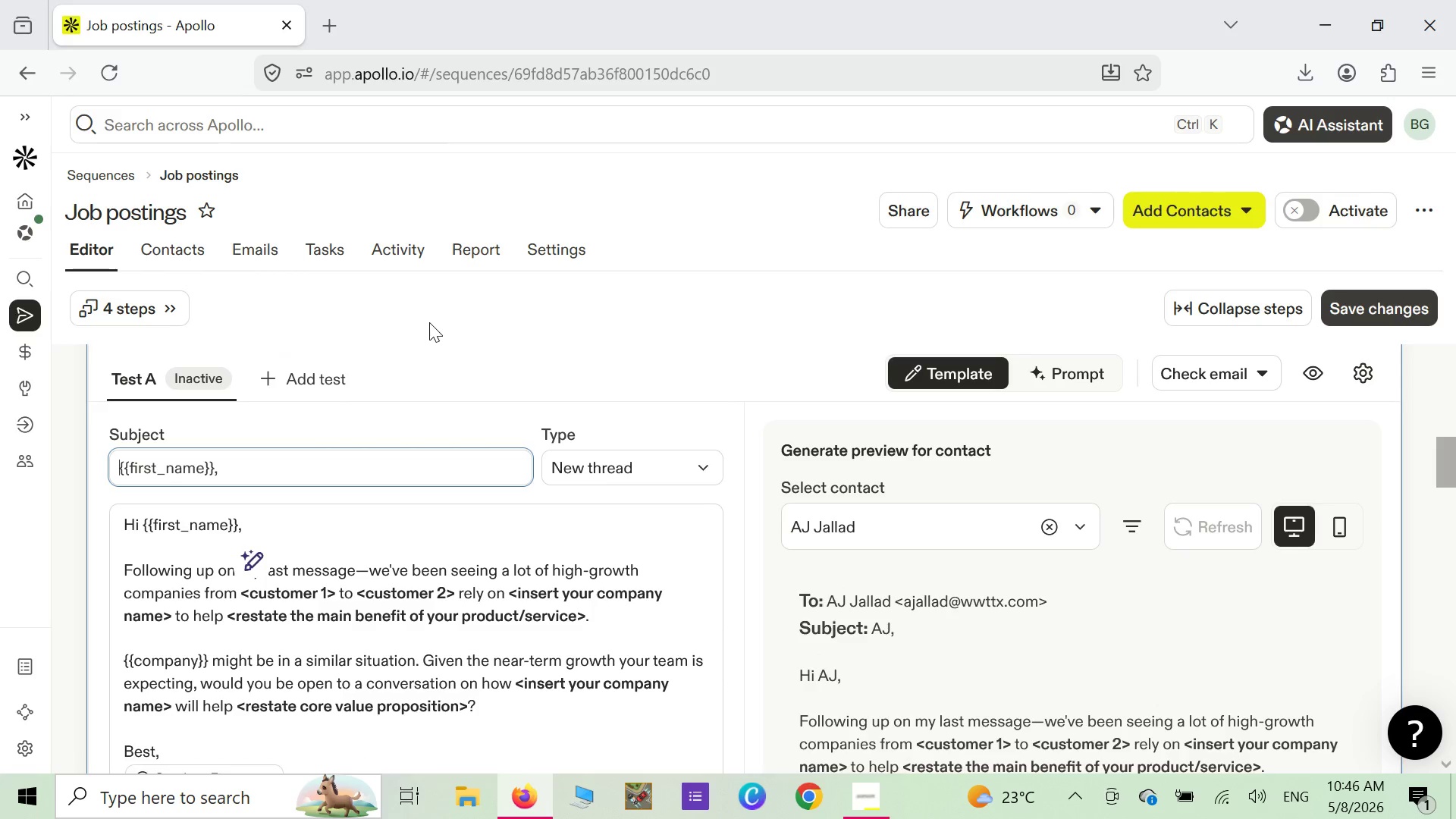 
wait(7.75)
 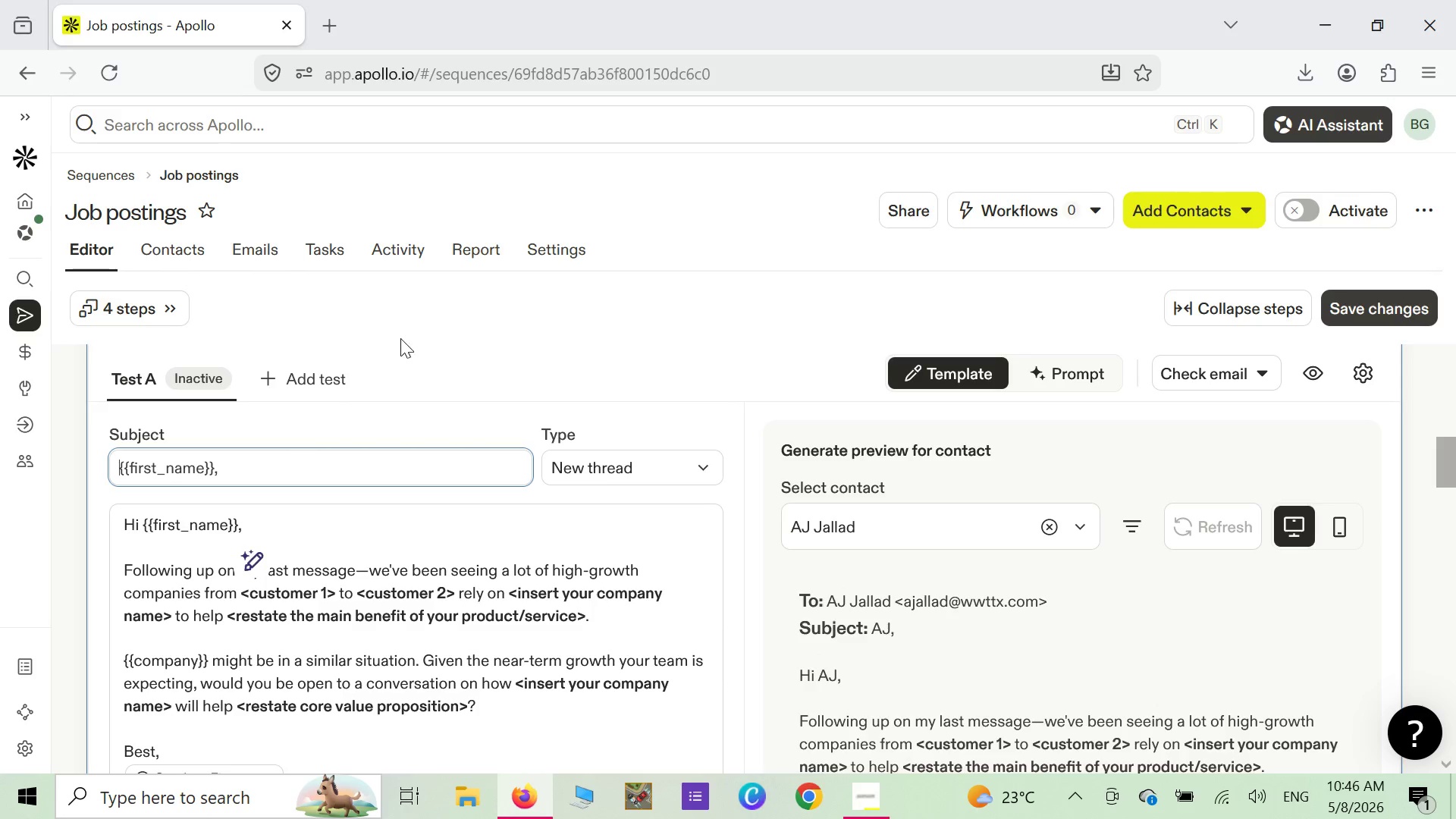 
left_click([203, 468])
 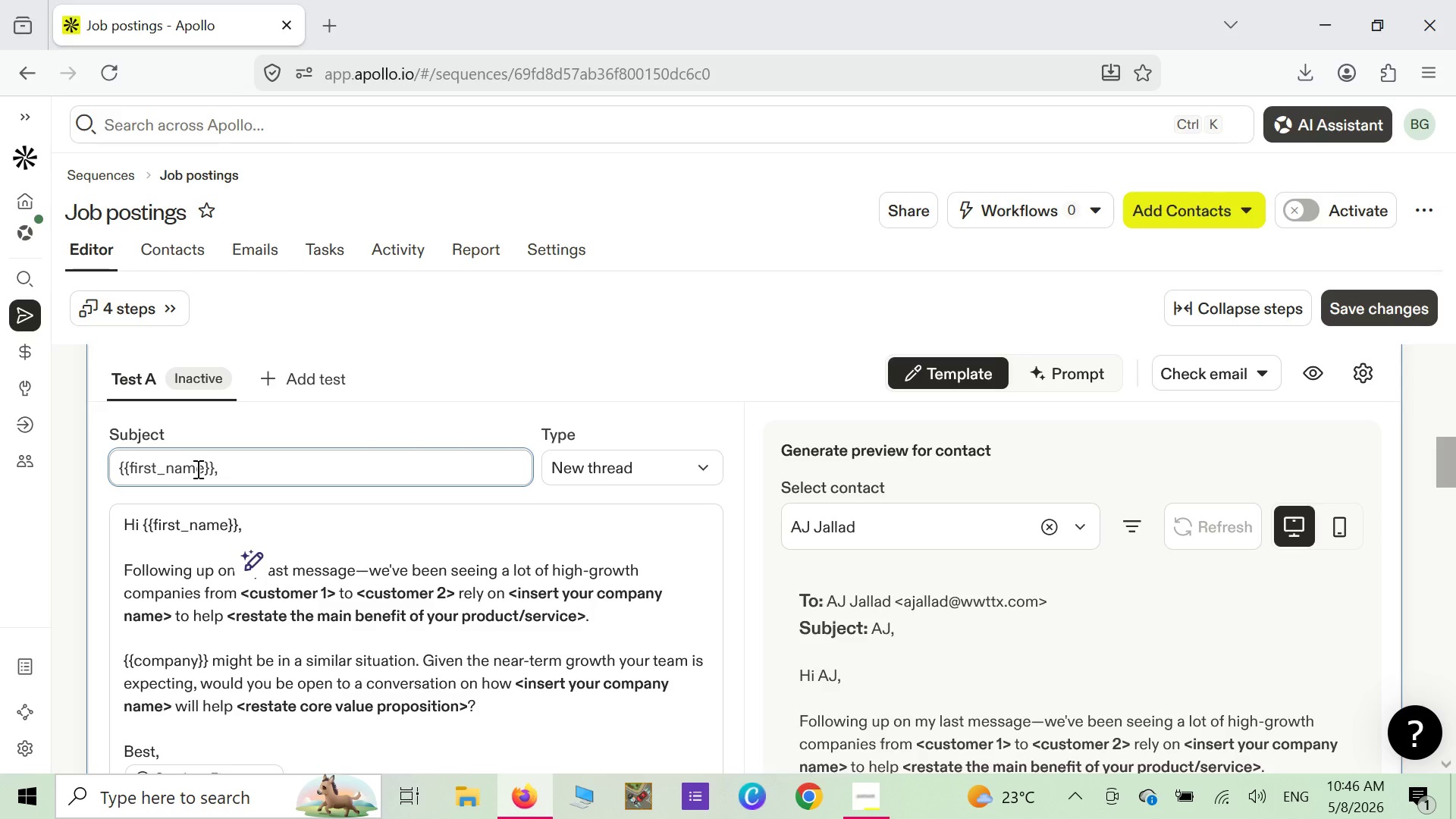 
key(Backspace)
 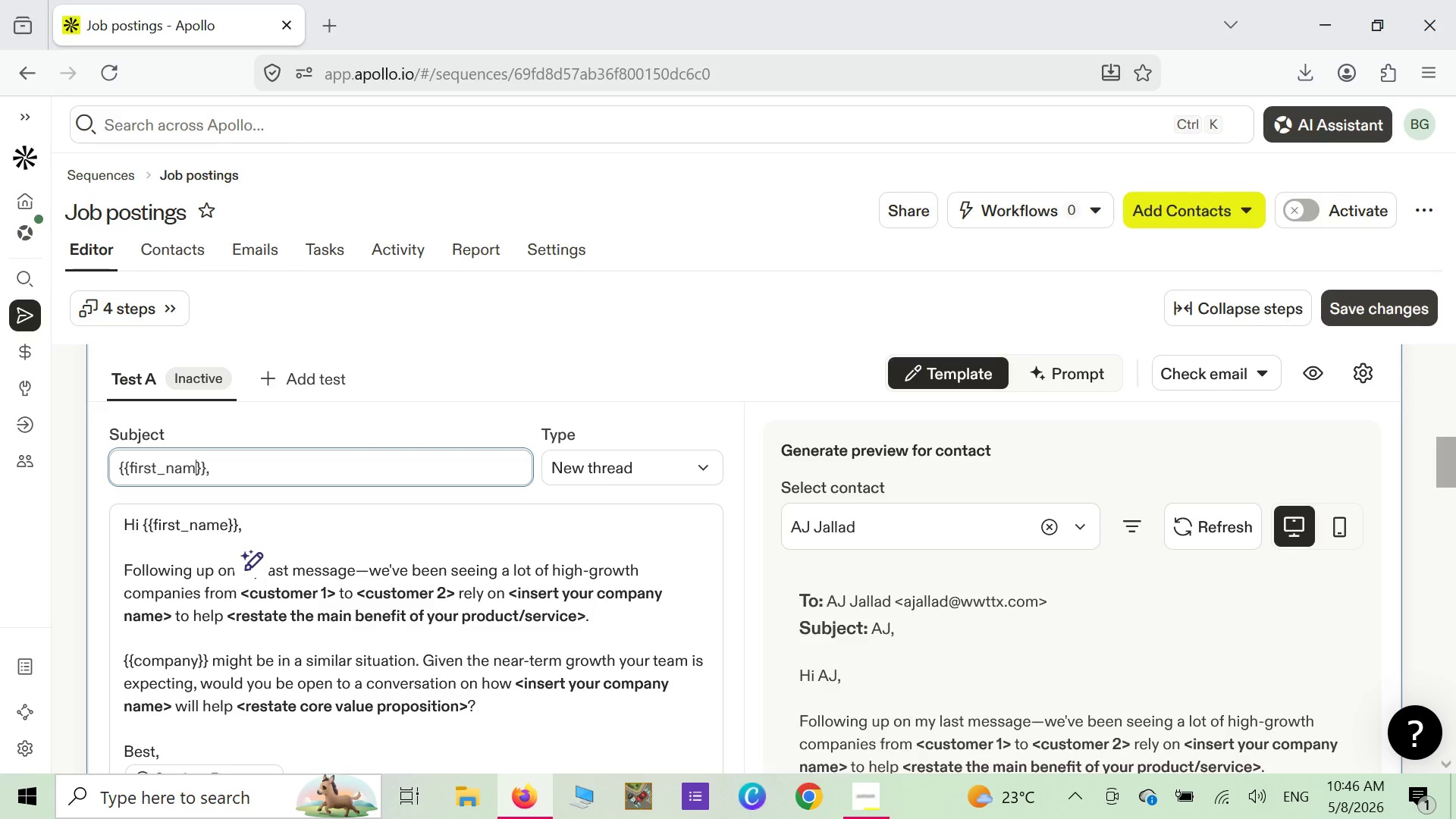 
key(Backspace)
 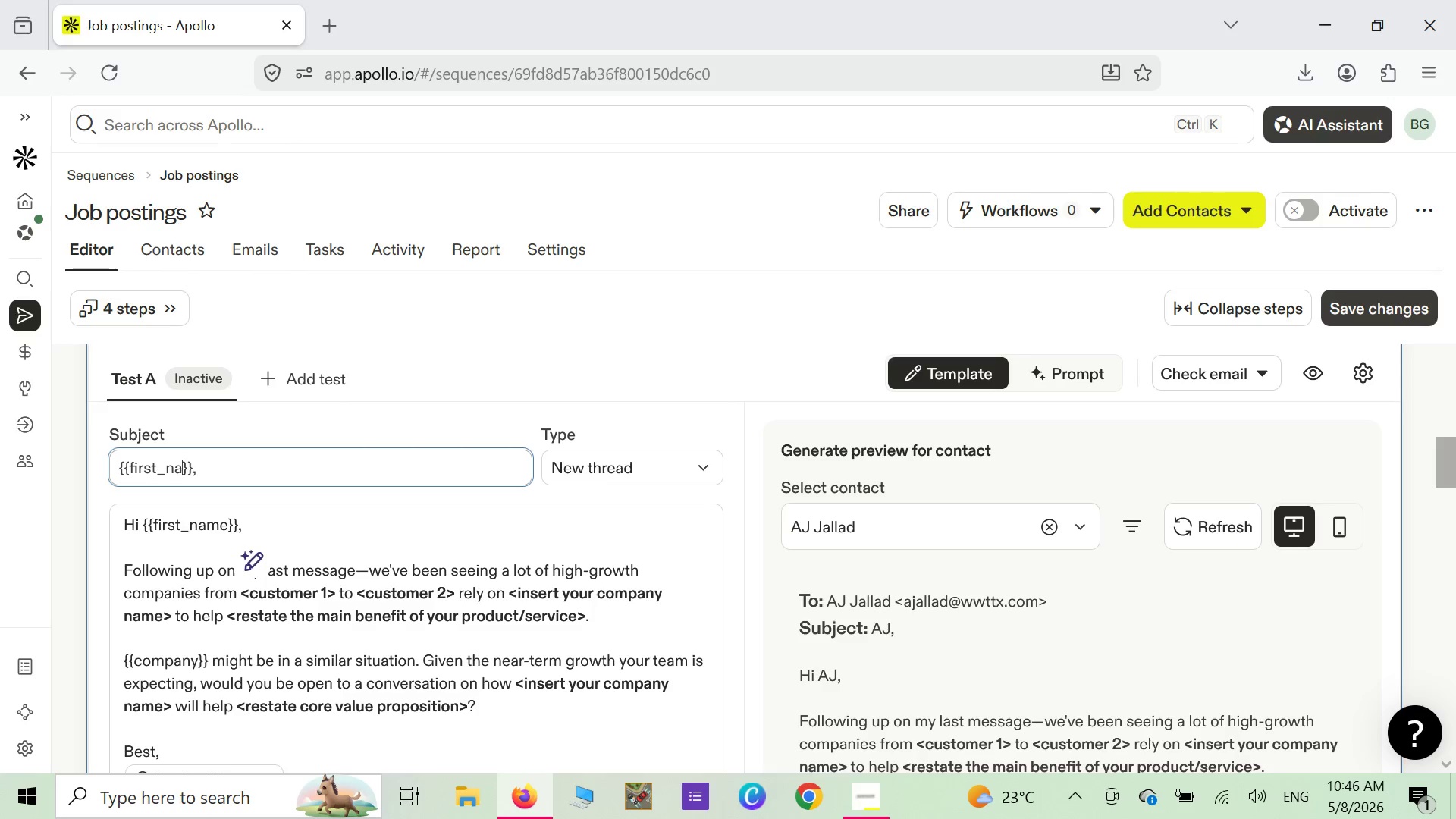 
key(Backspace)
 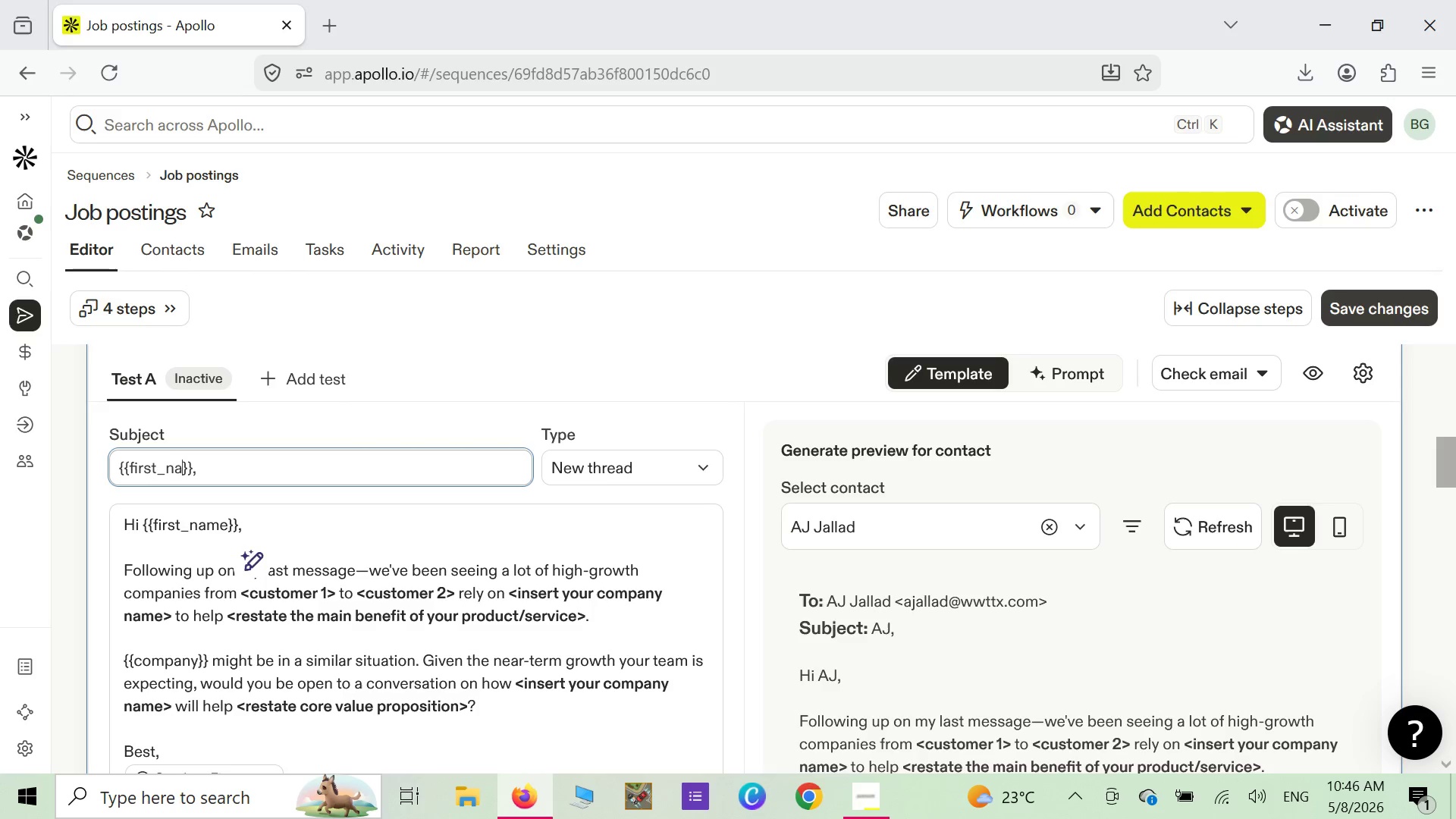 
key(Backspace)
 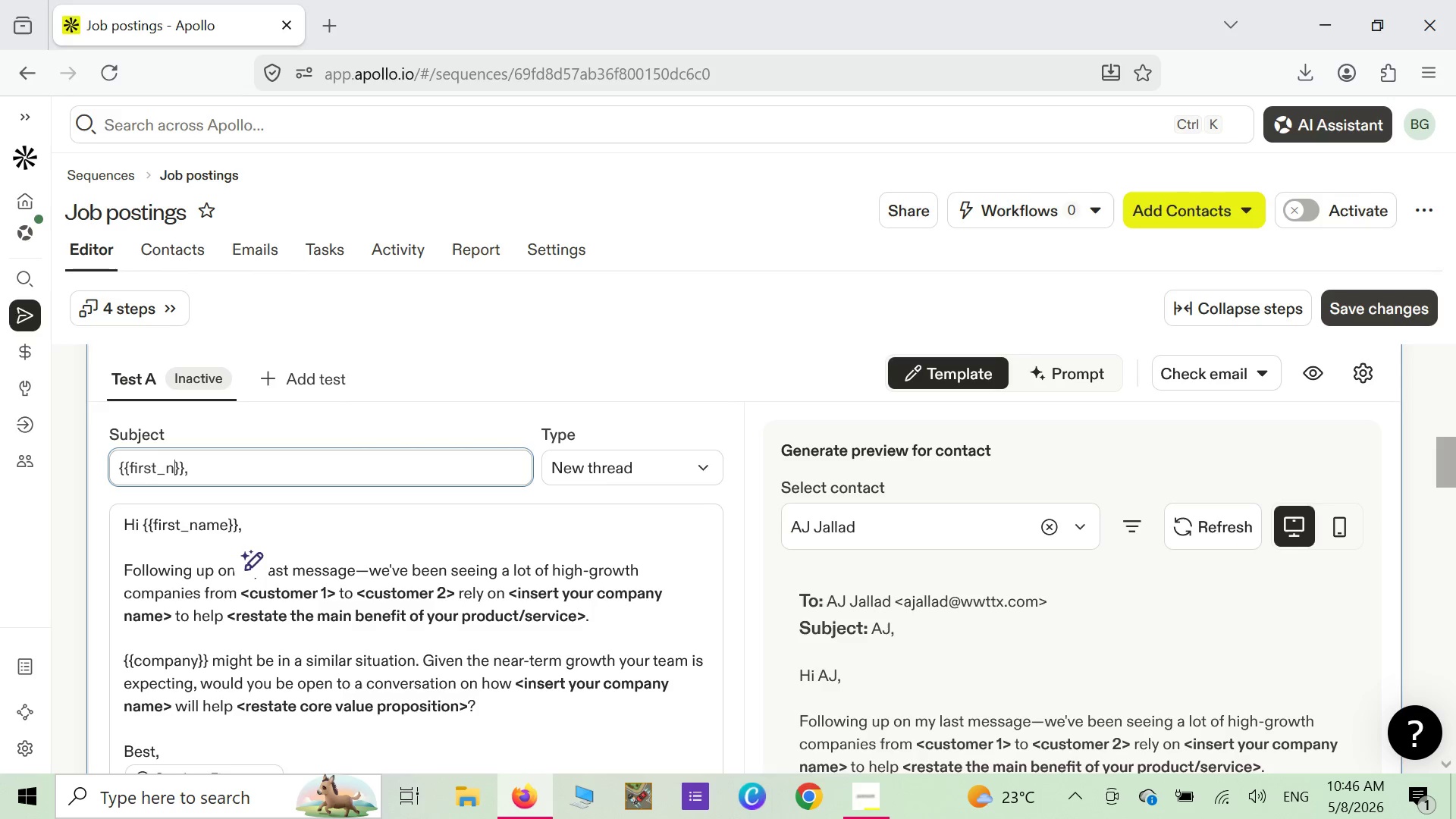 
key(Backspace)
 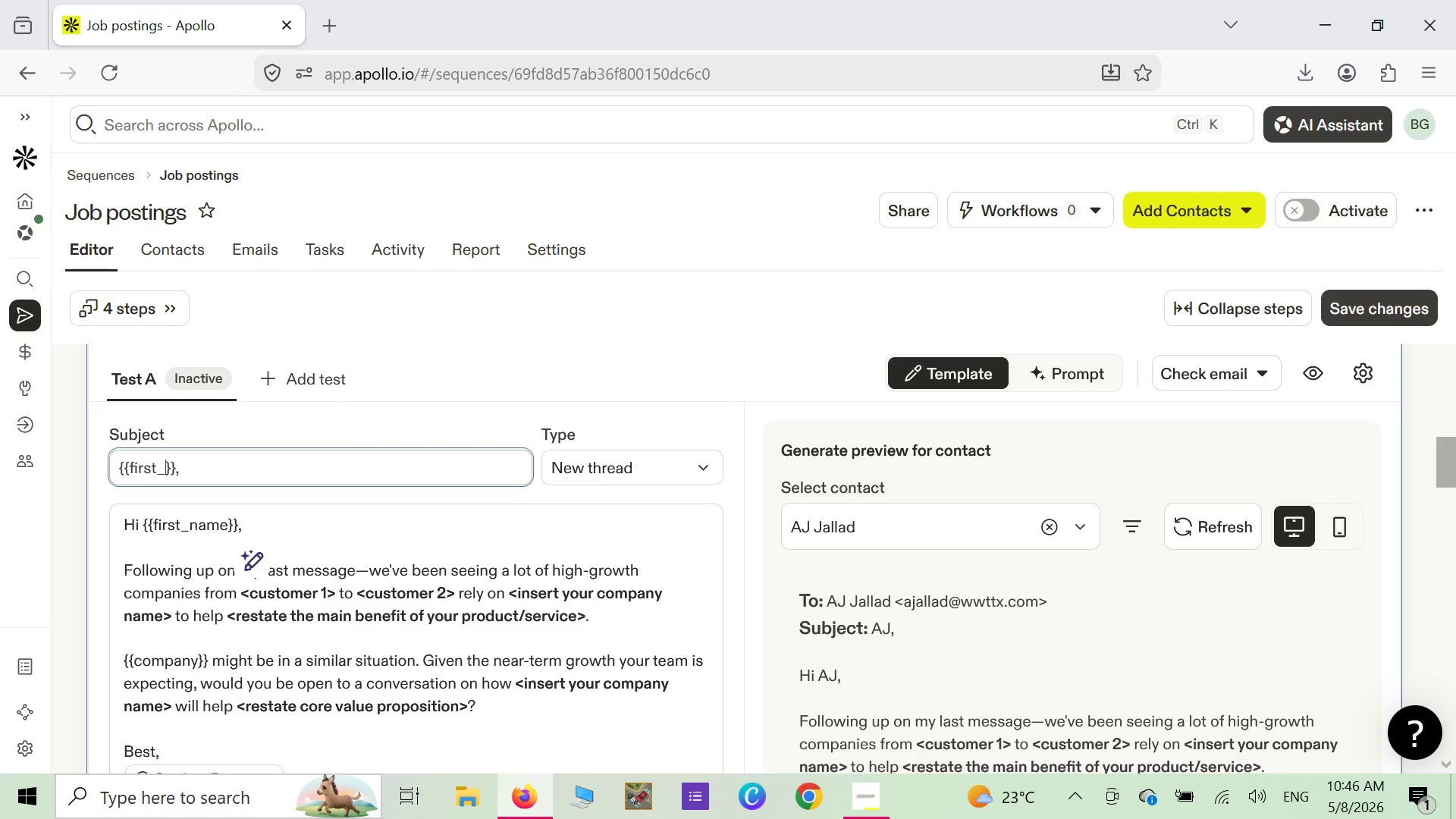 
key(Backspace)
 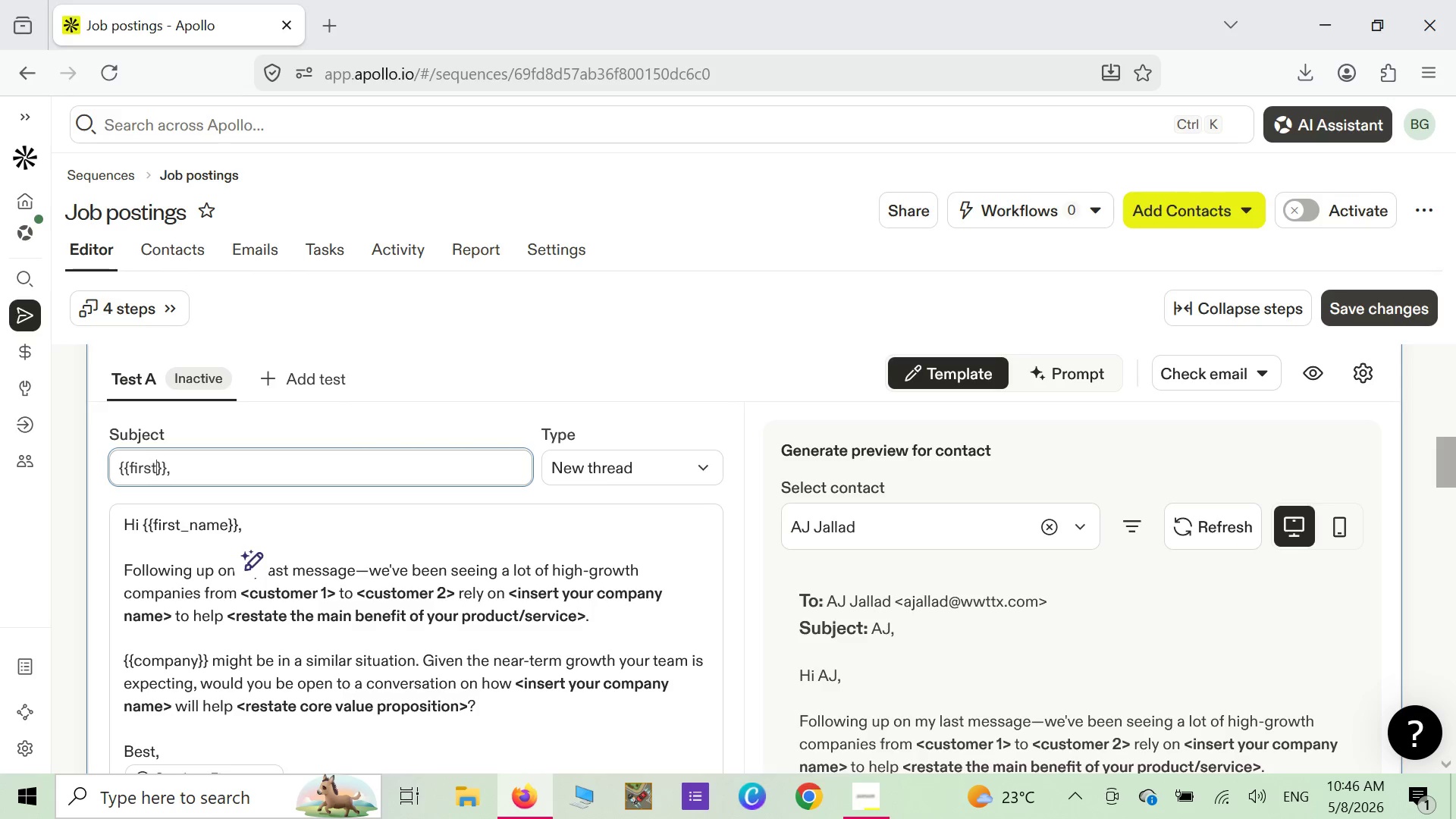 
key(Backspace)
 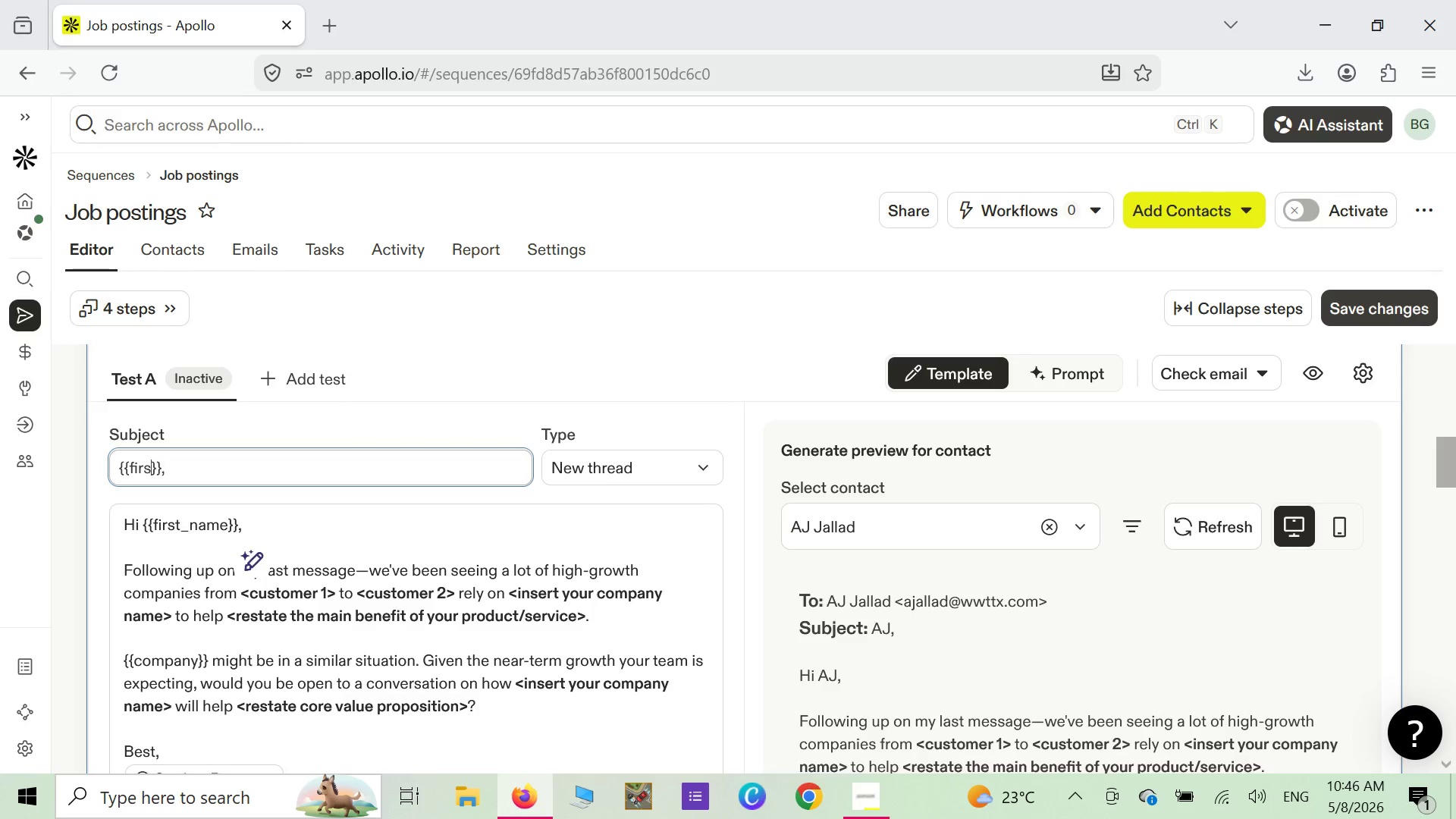 
key(Backspace)
 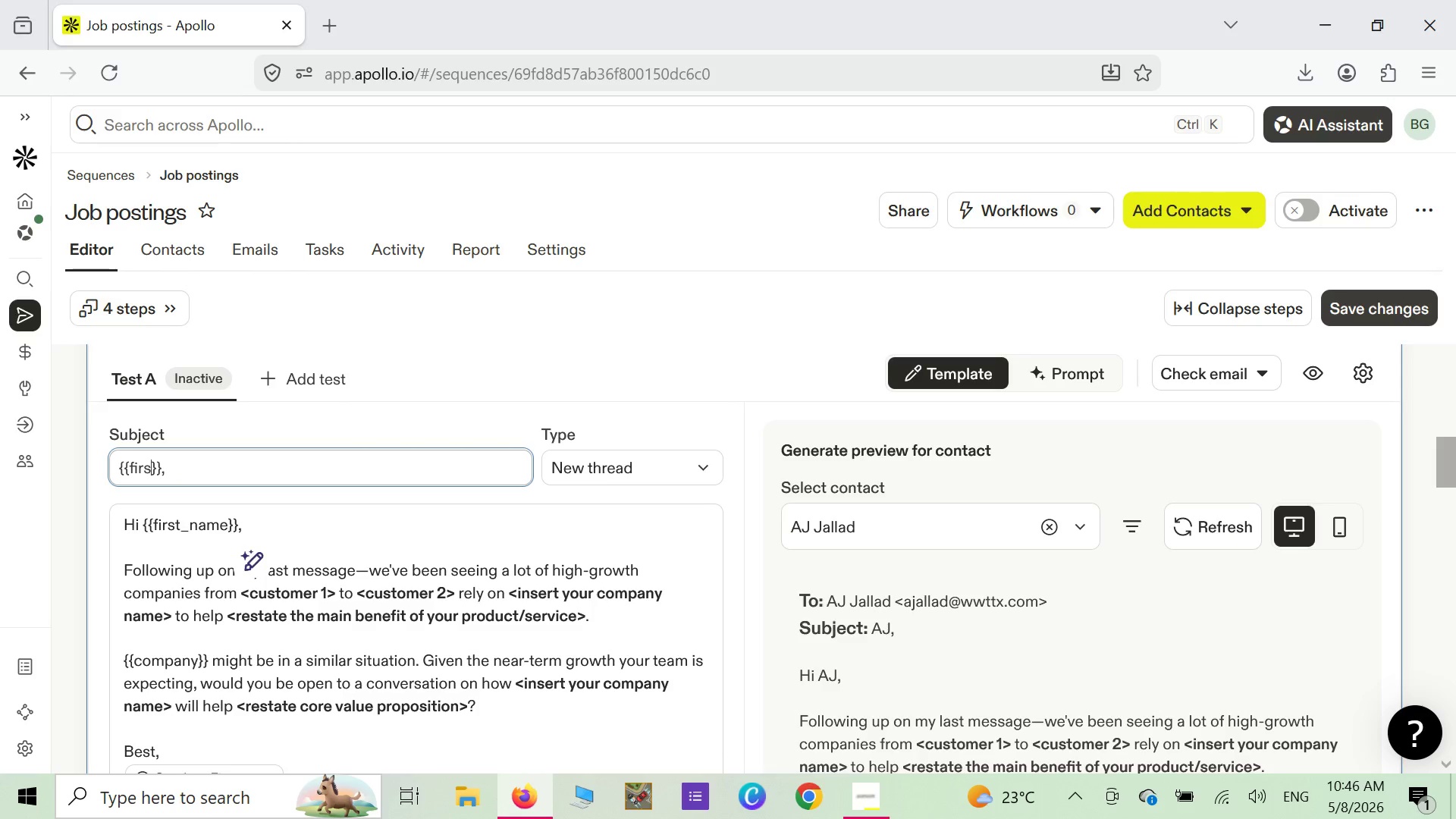 
key(Backspace)
 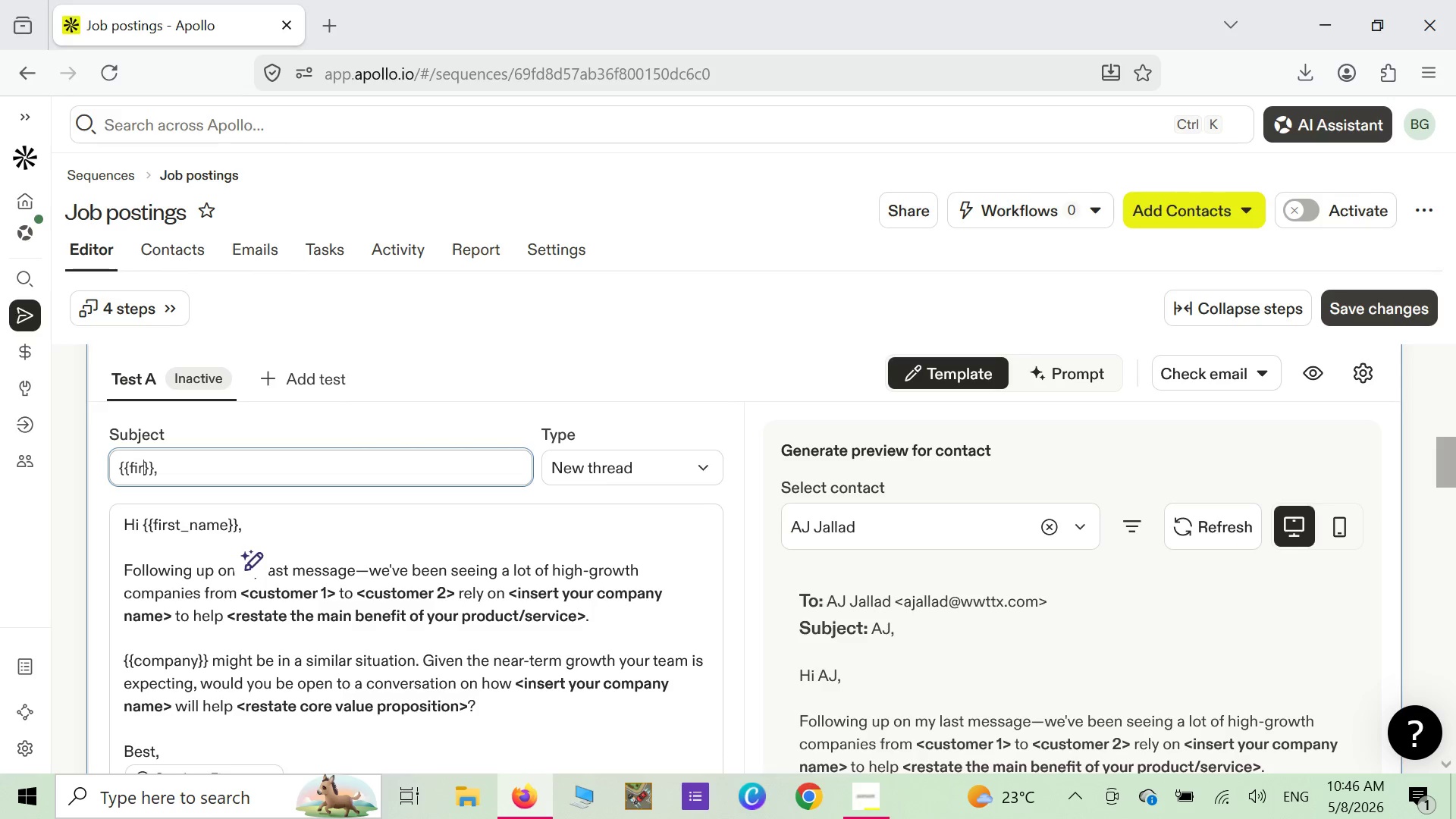 
key(Backspace)
 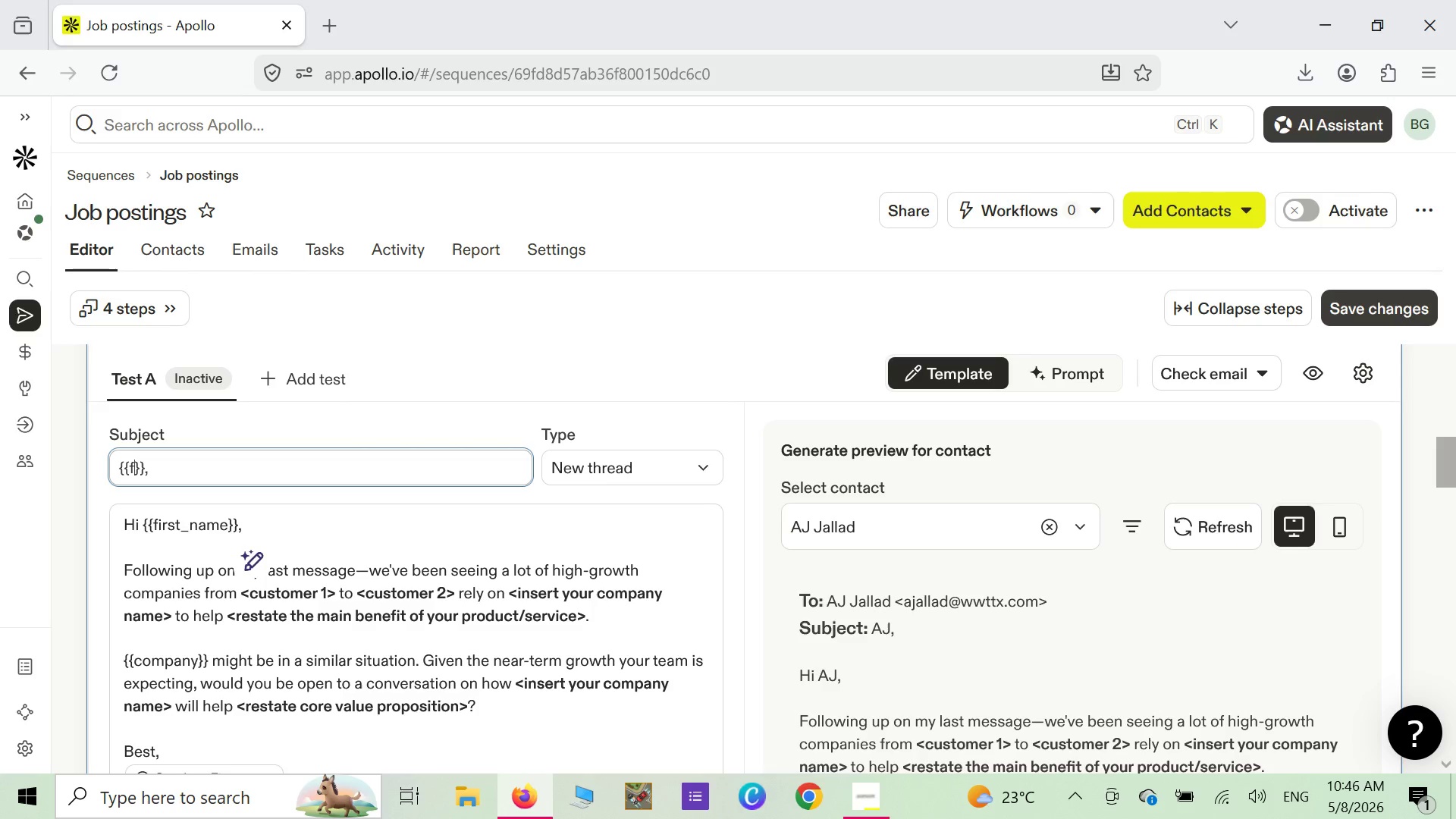 
key(Backspace)
 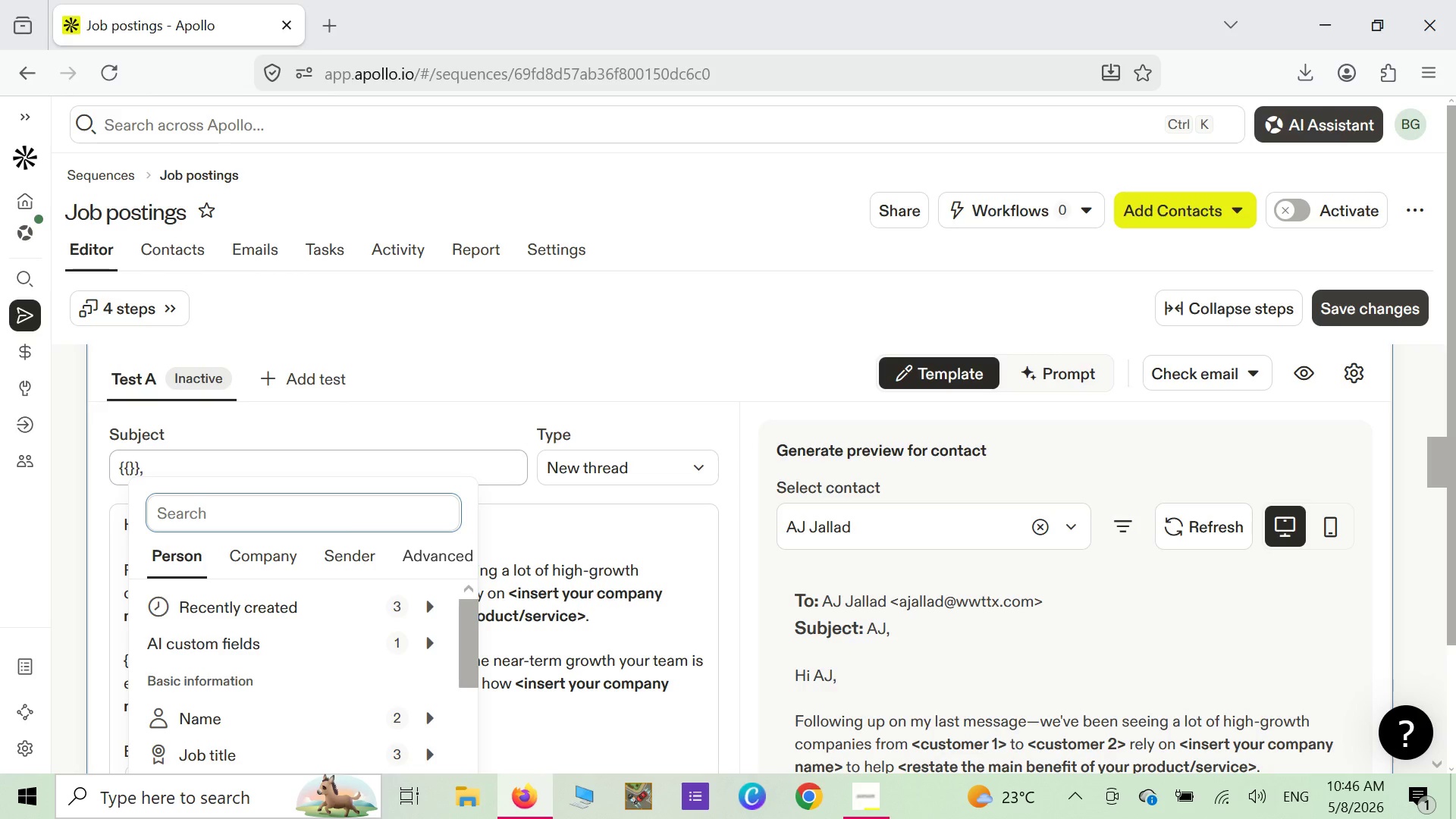 
key(C)
 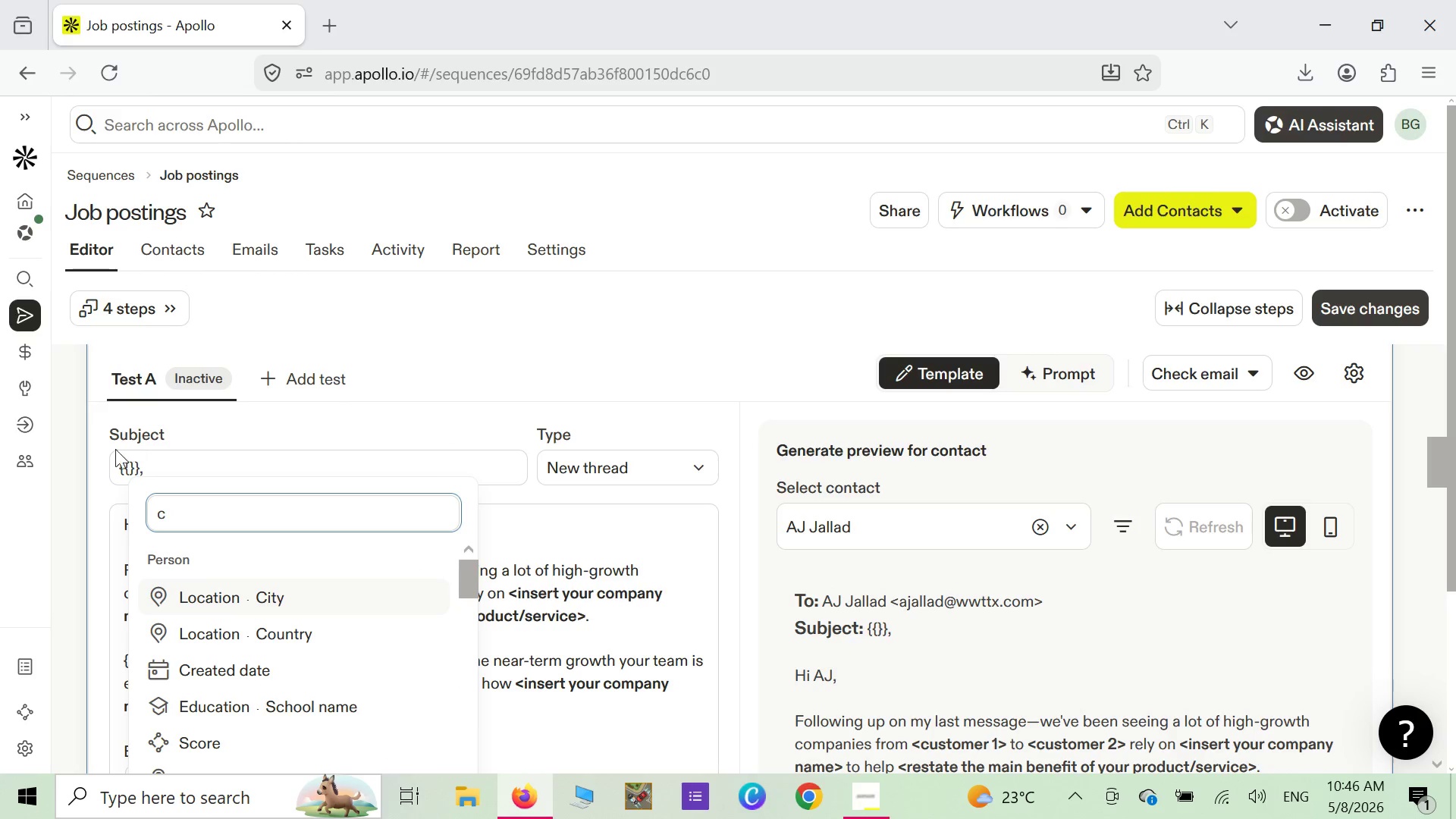 
left_click([126, 468])
 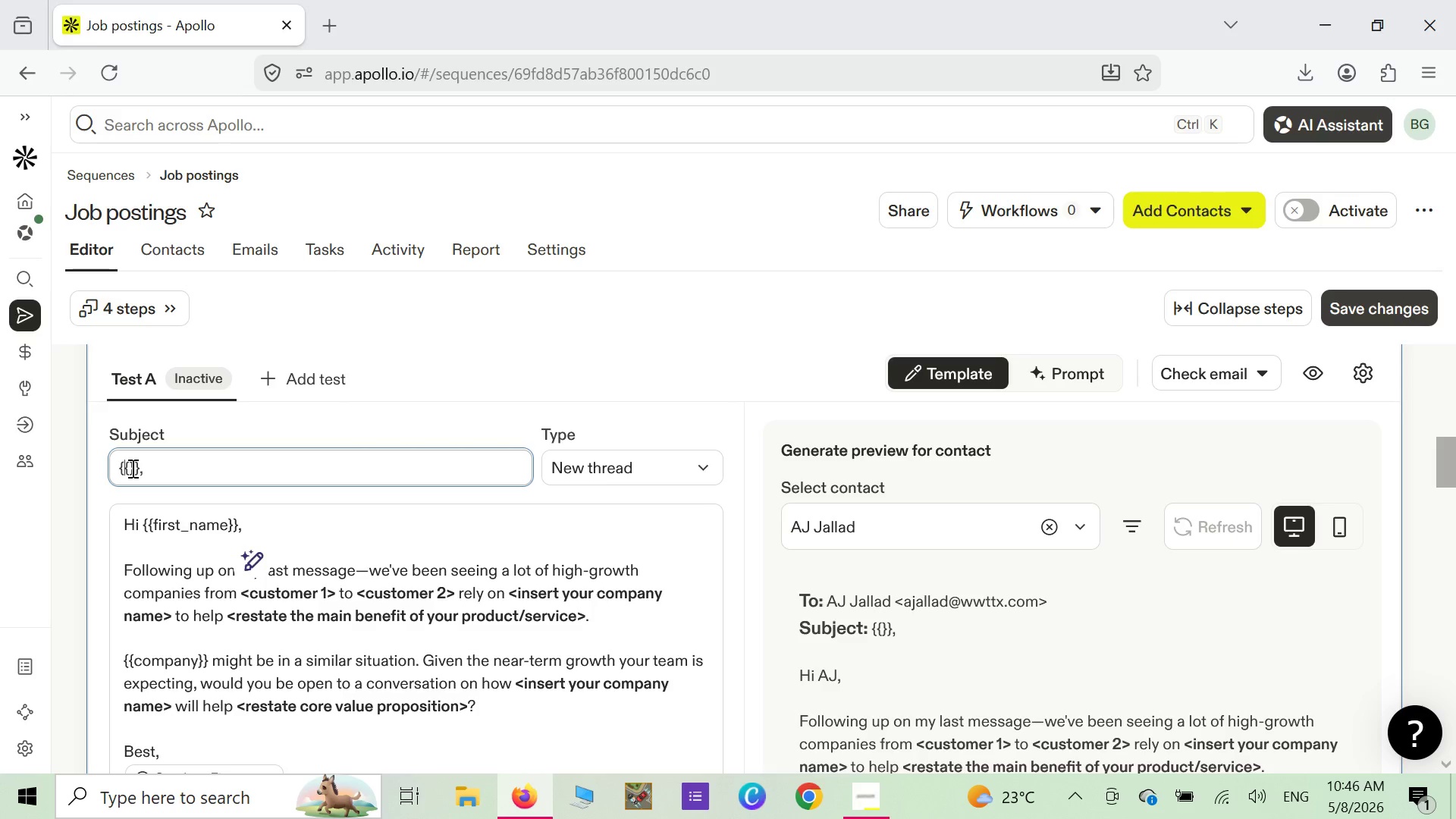 
left_click([130, 468])
 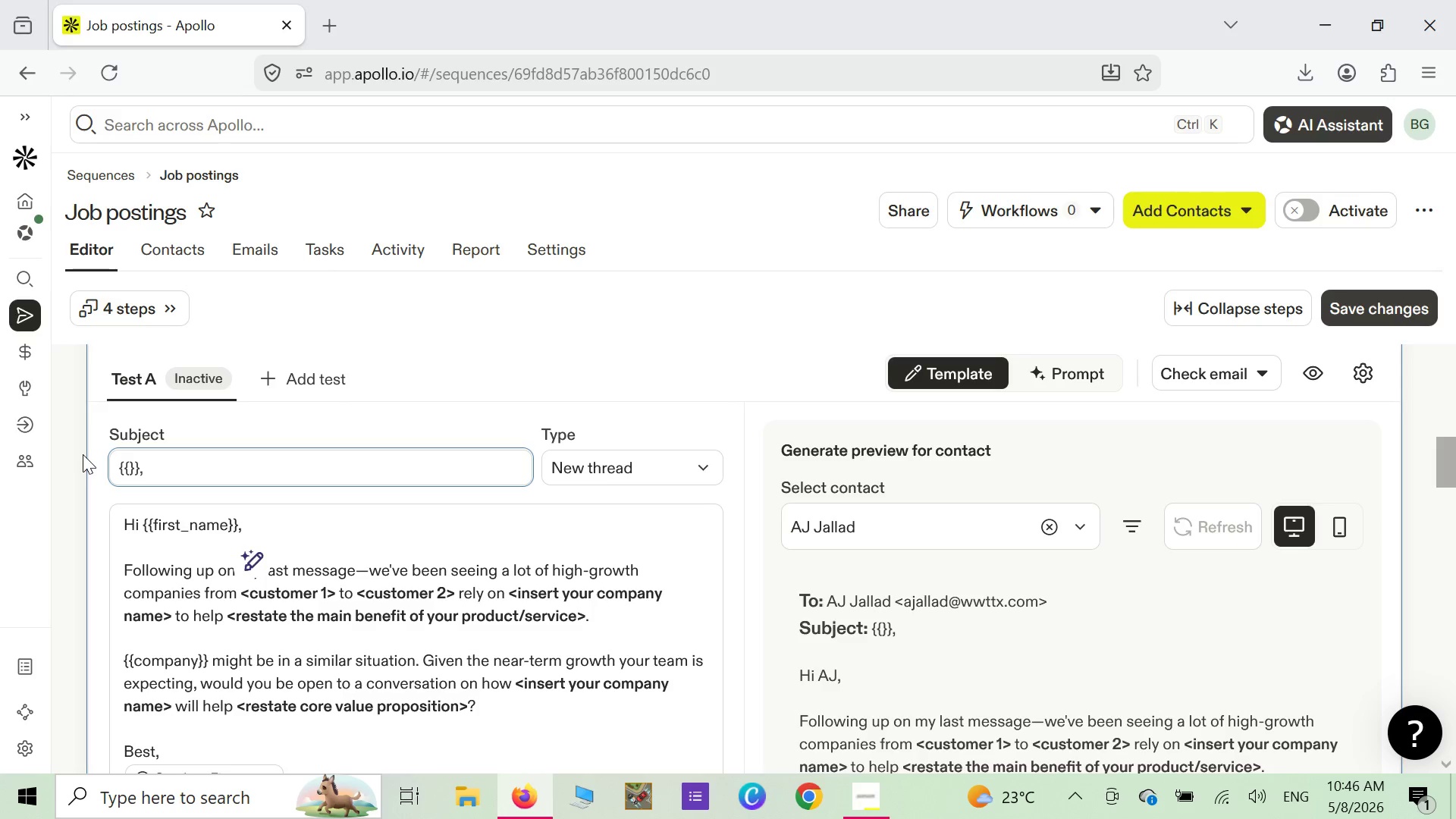 
type(company)
 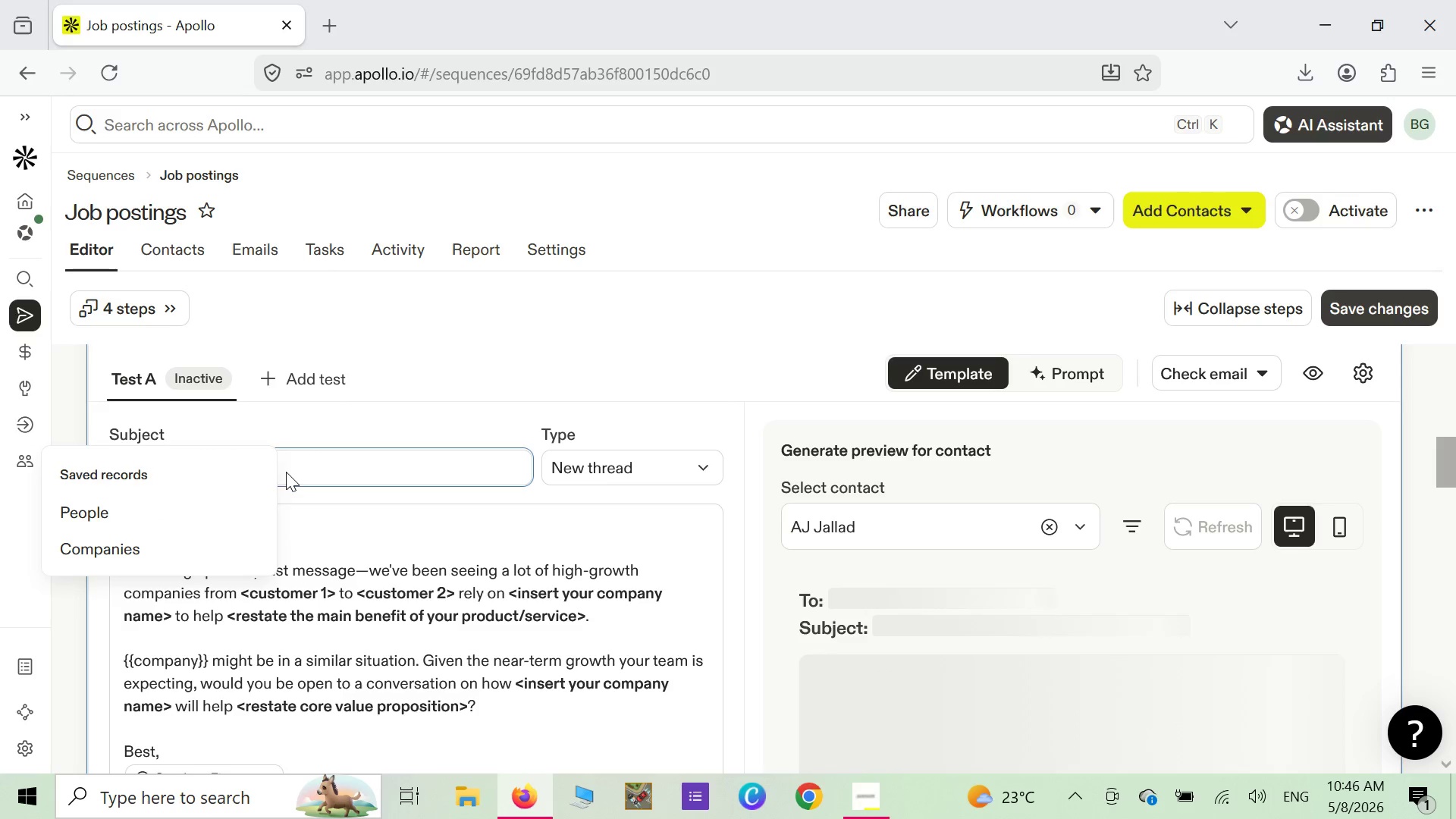 
wait(5.53)
 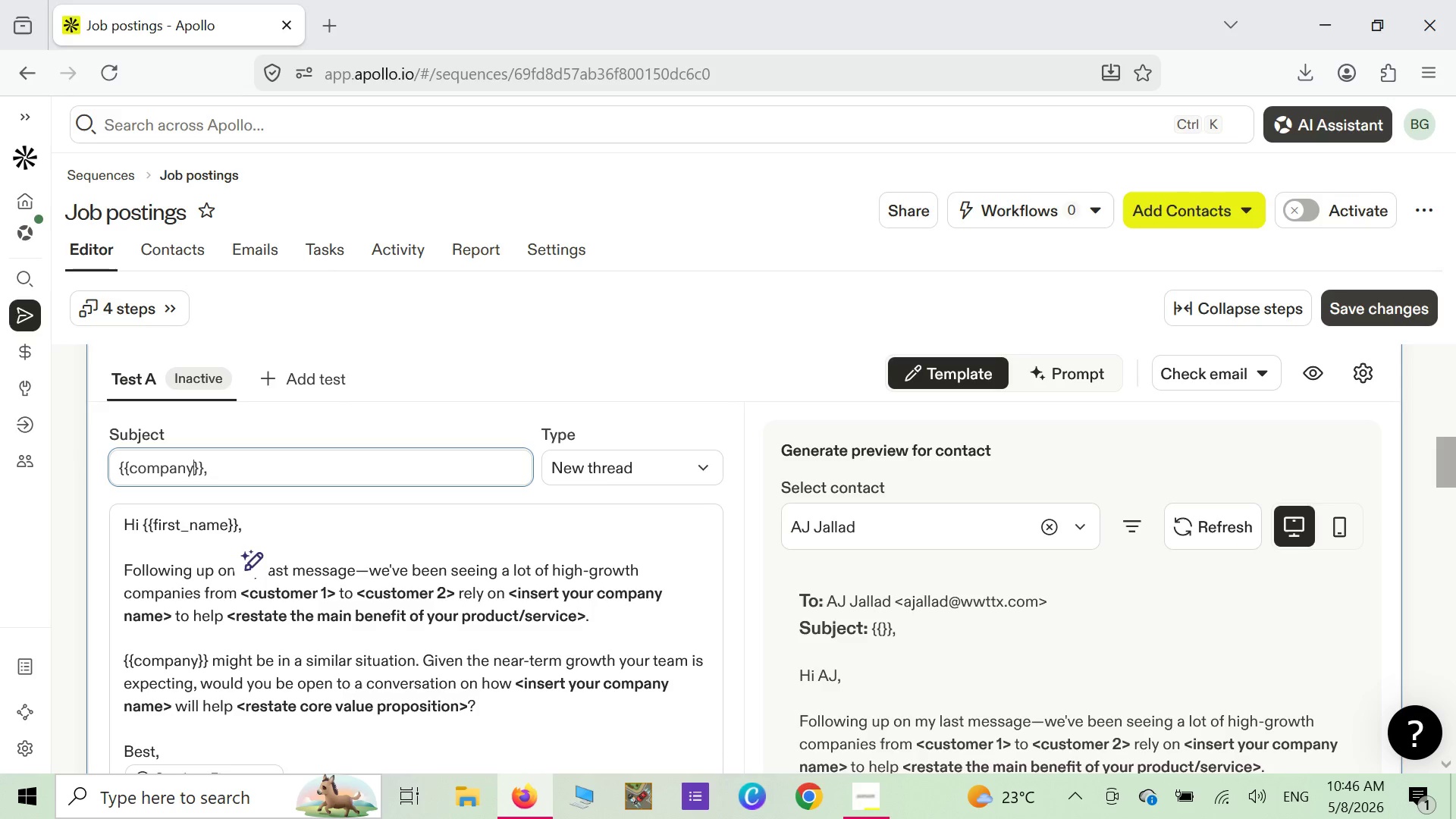 
left_click([220, 472])
 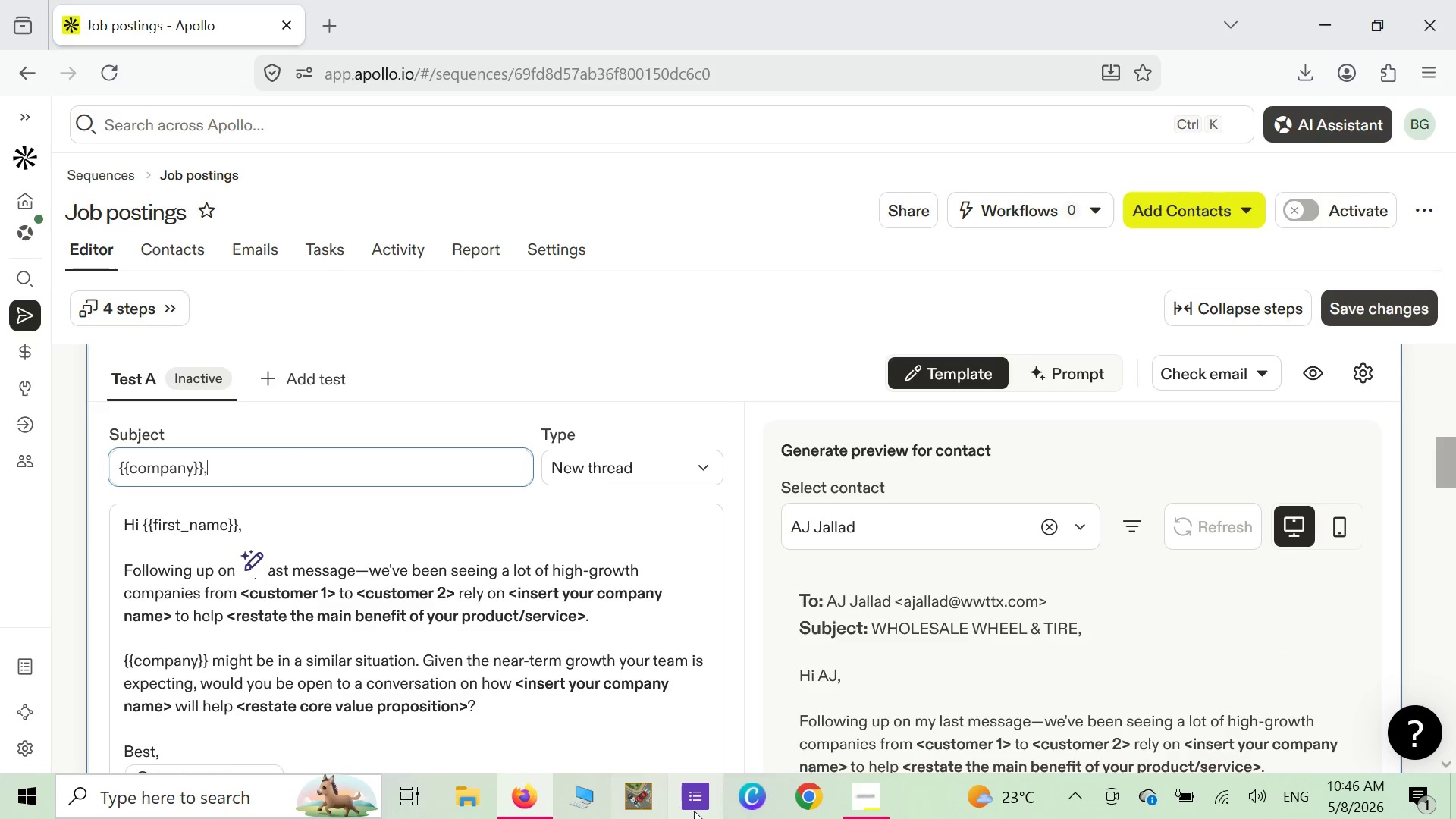 
mouse_move([828, 792])
 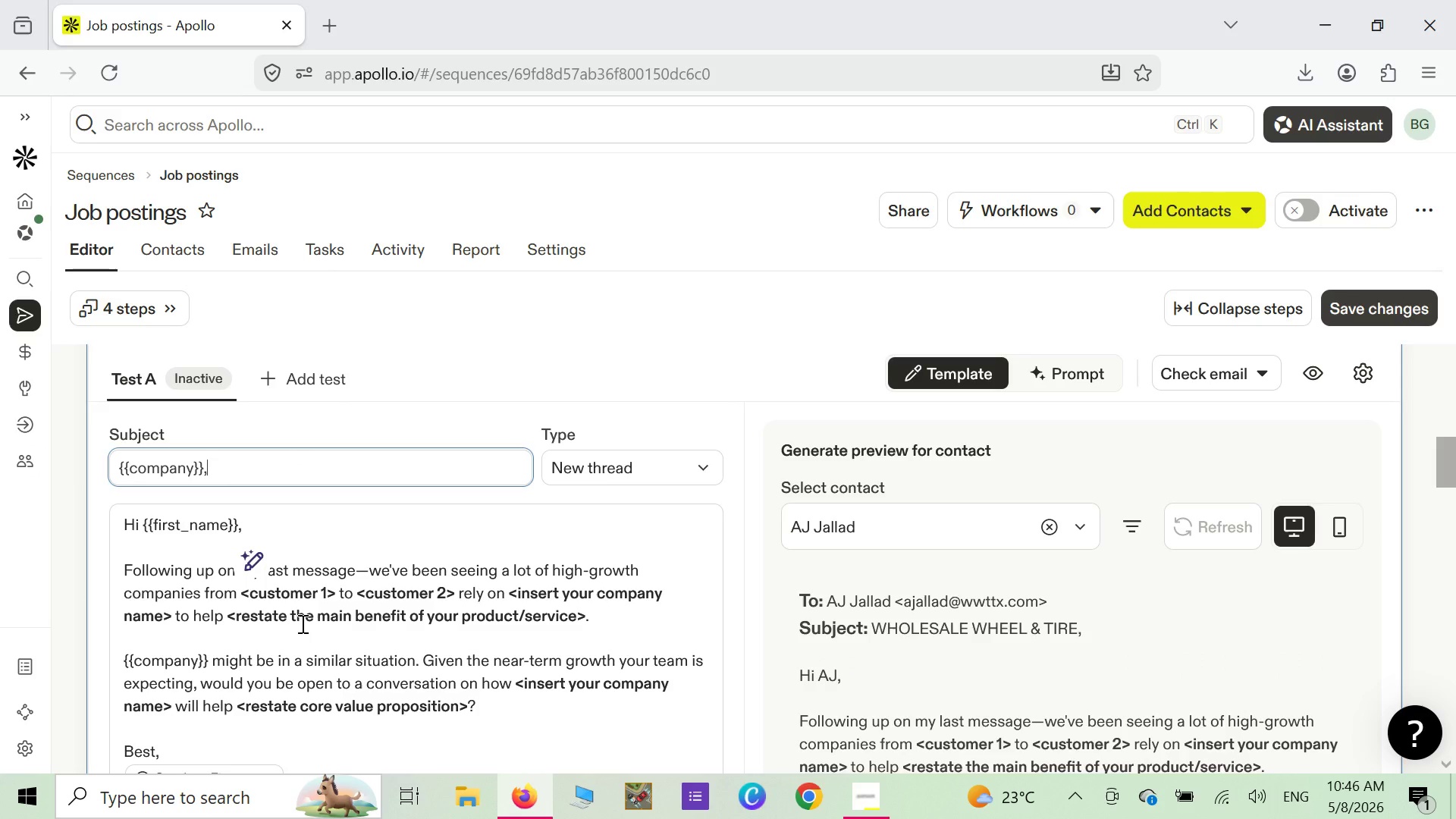 
key(Backspace)
type(+operational )
 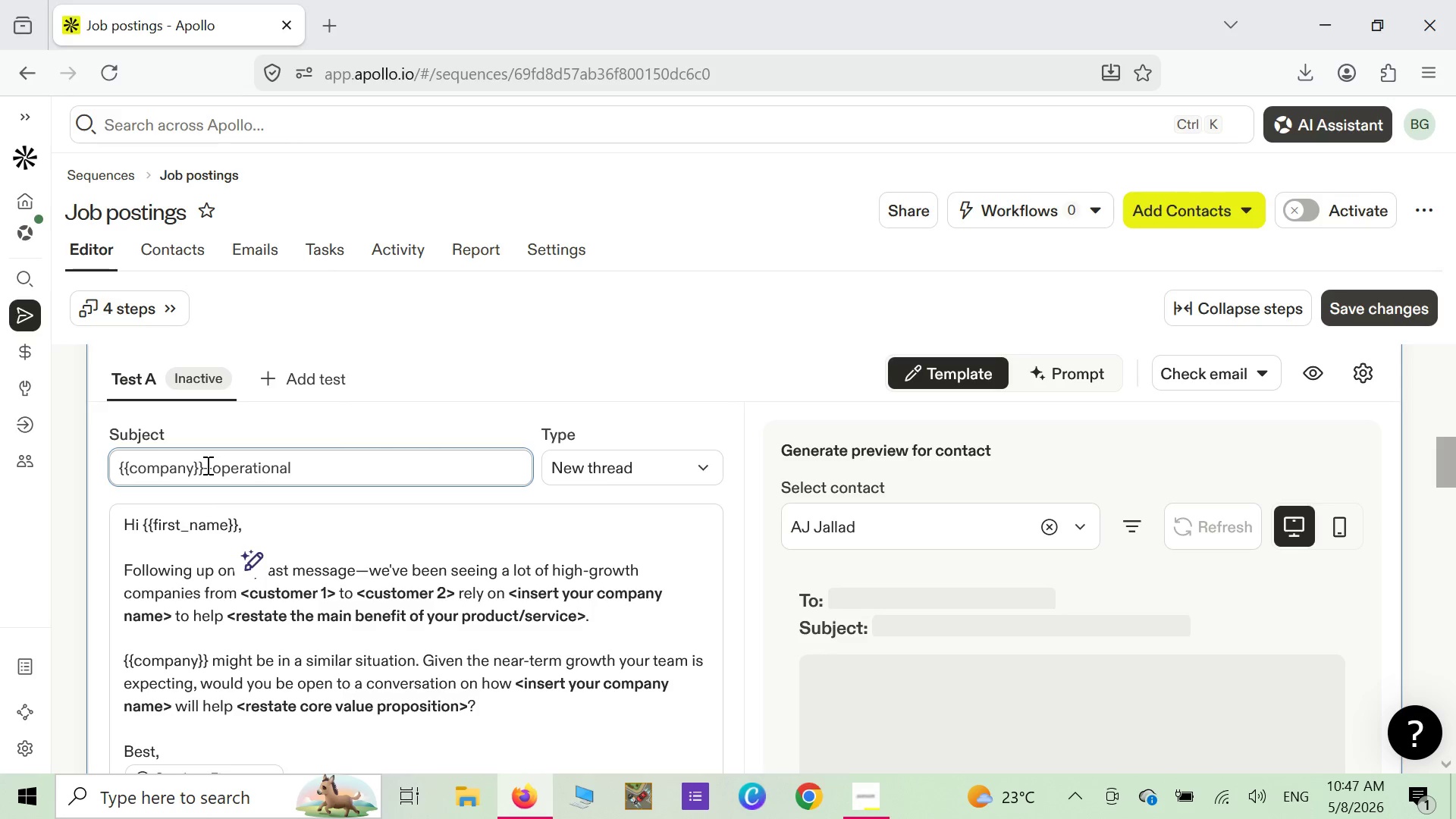 
left_click([203, 465])
 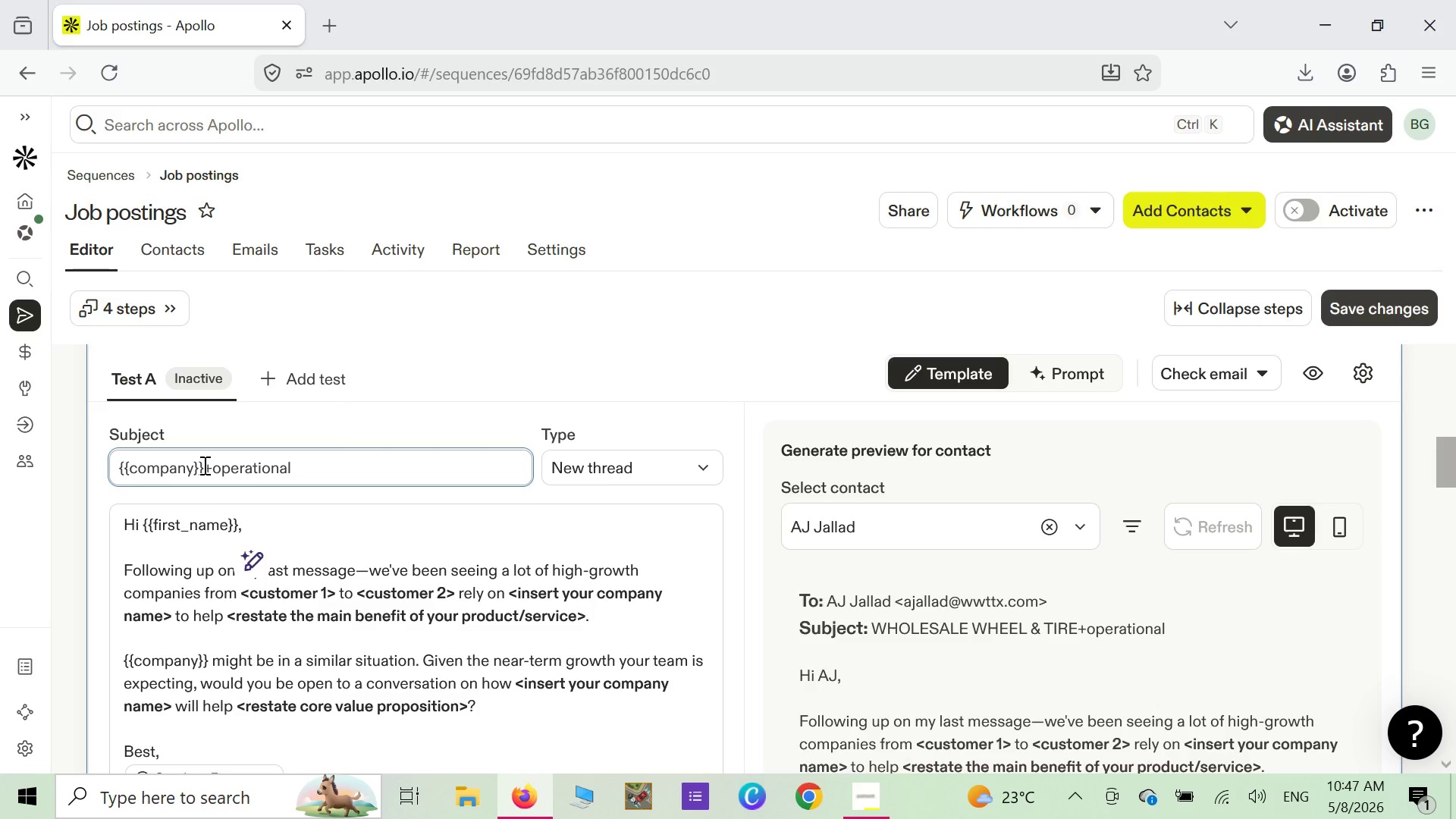 
key(Space)
 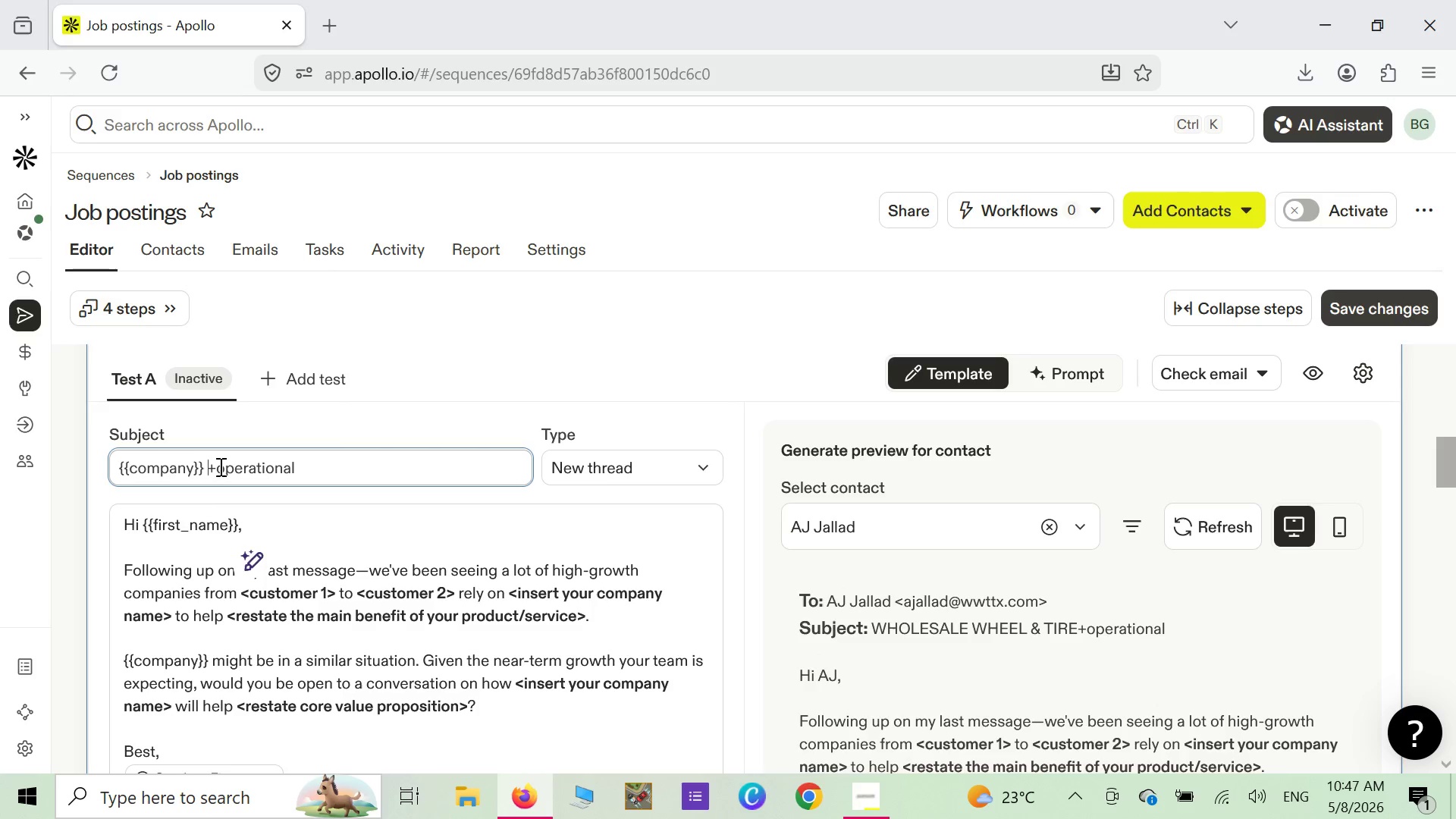 
left_click([215, 469])
 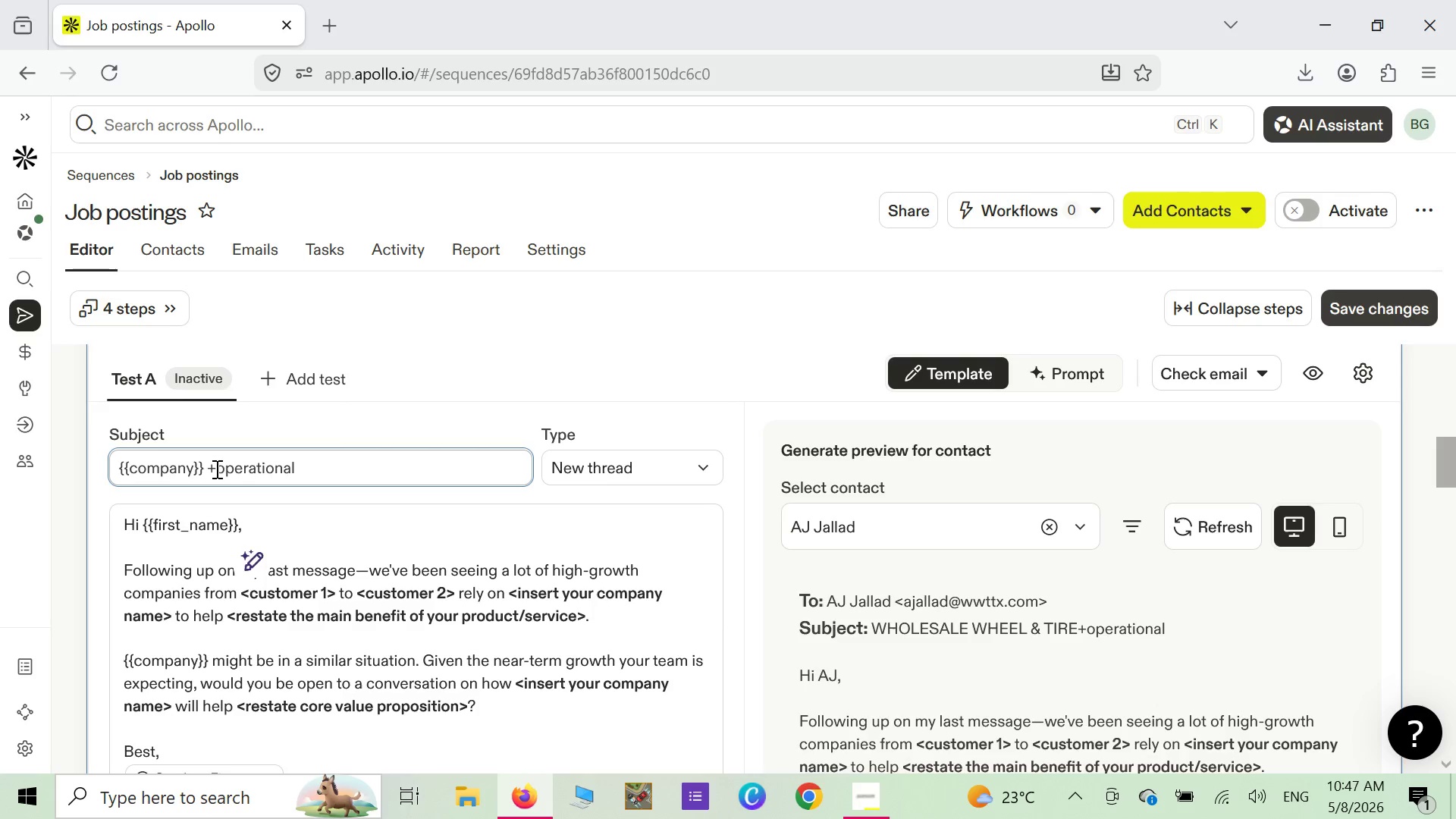 
key(Space)
 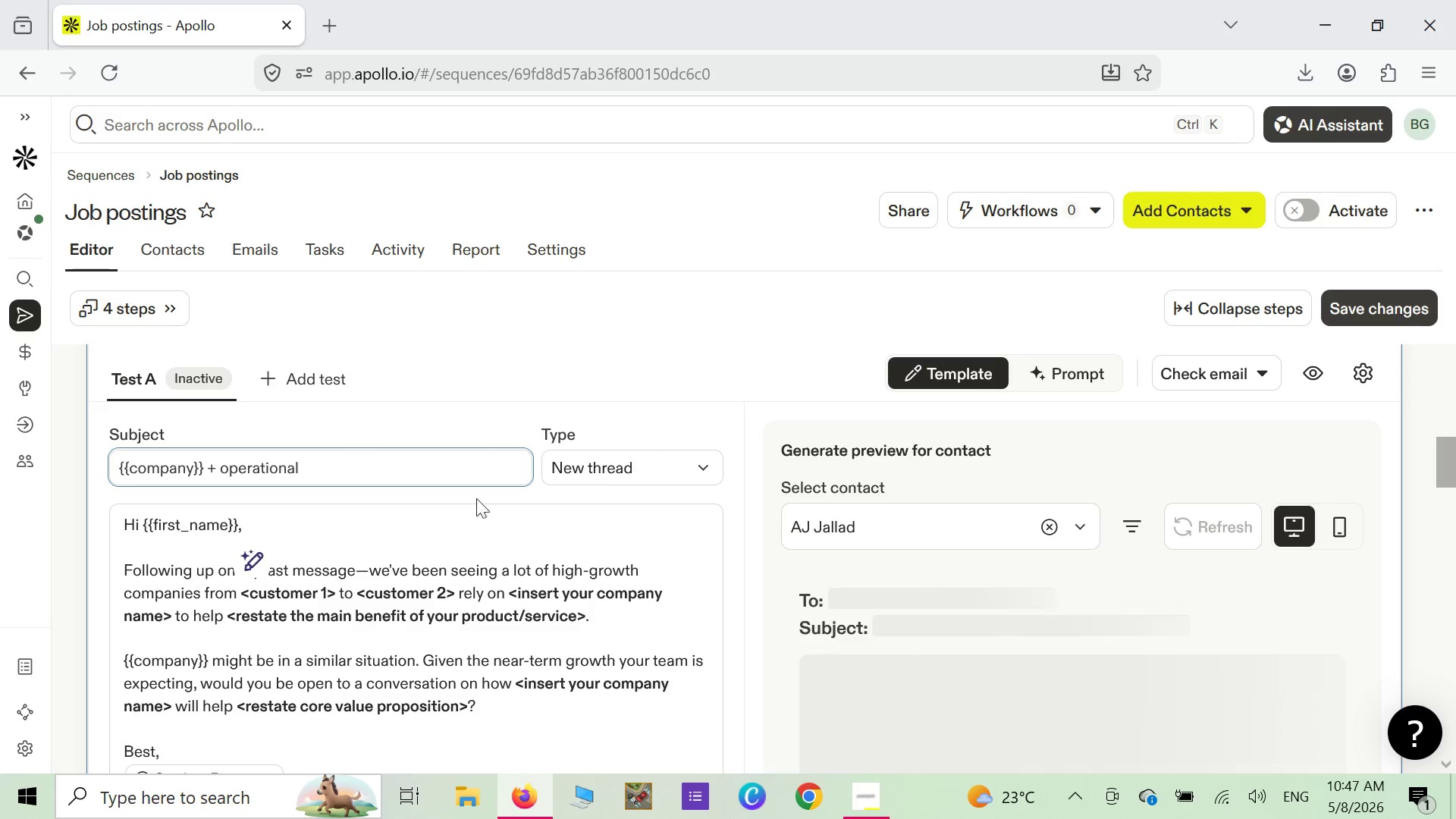 
left_click([317, 470])
 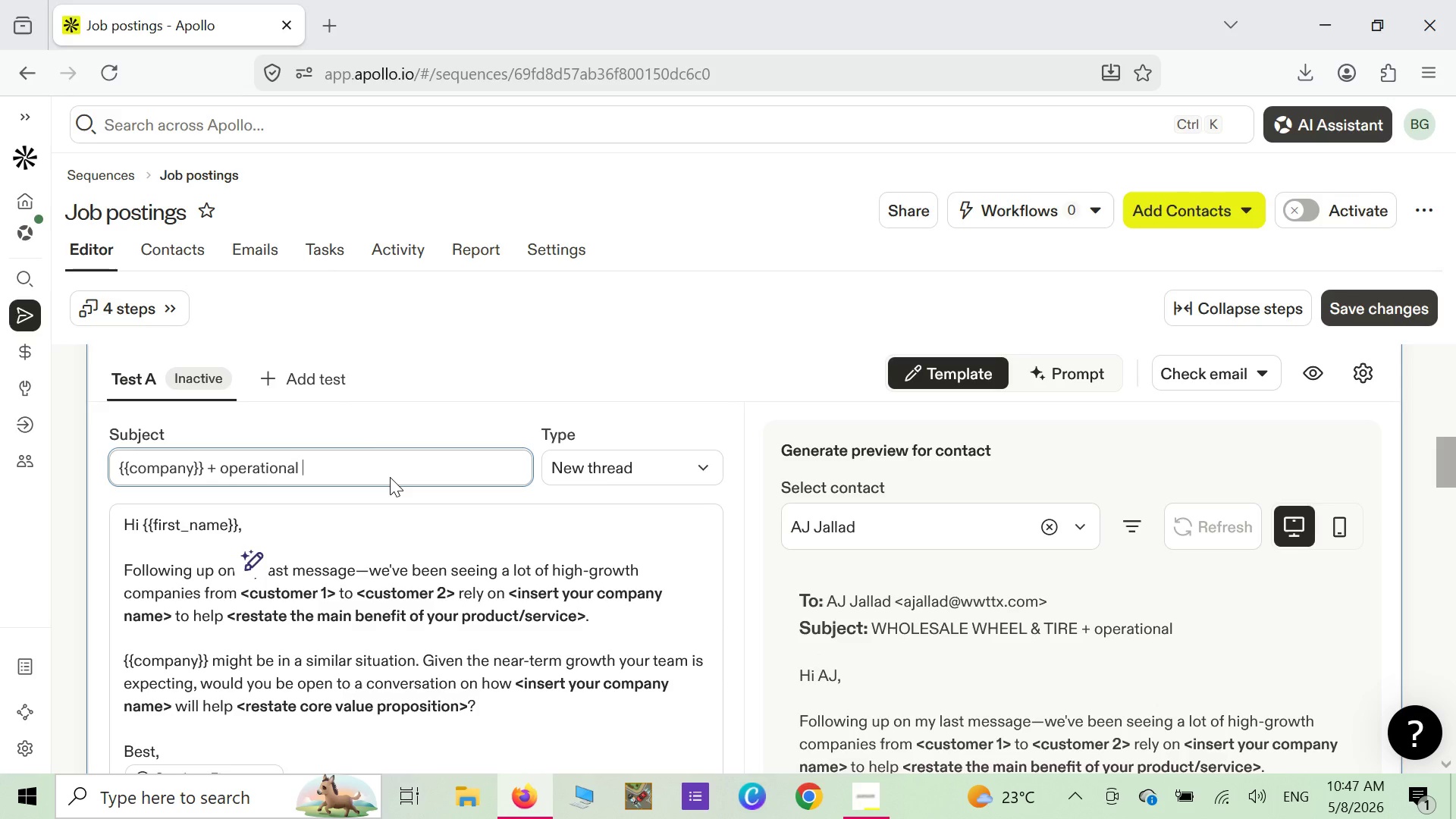 
type(efficiency)
 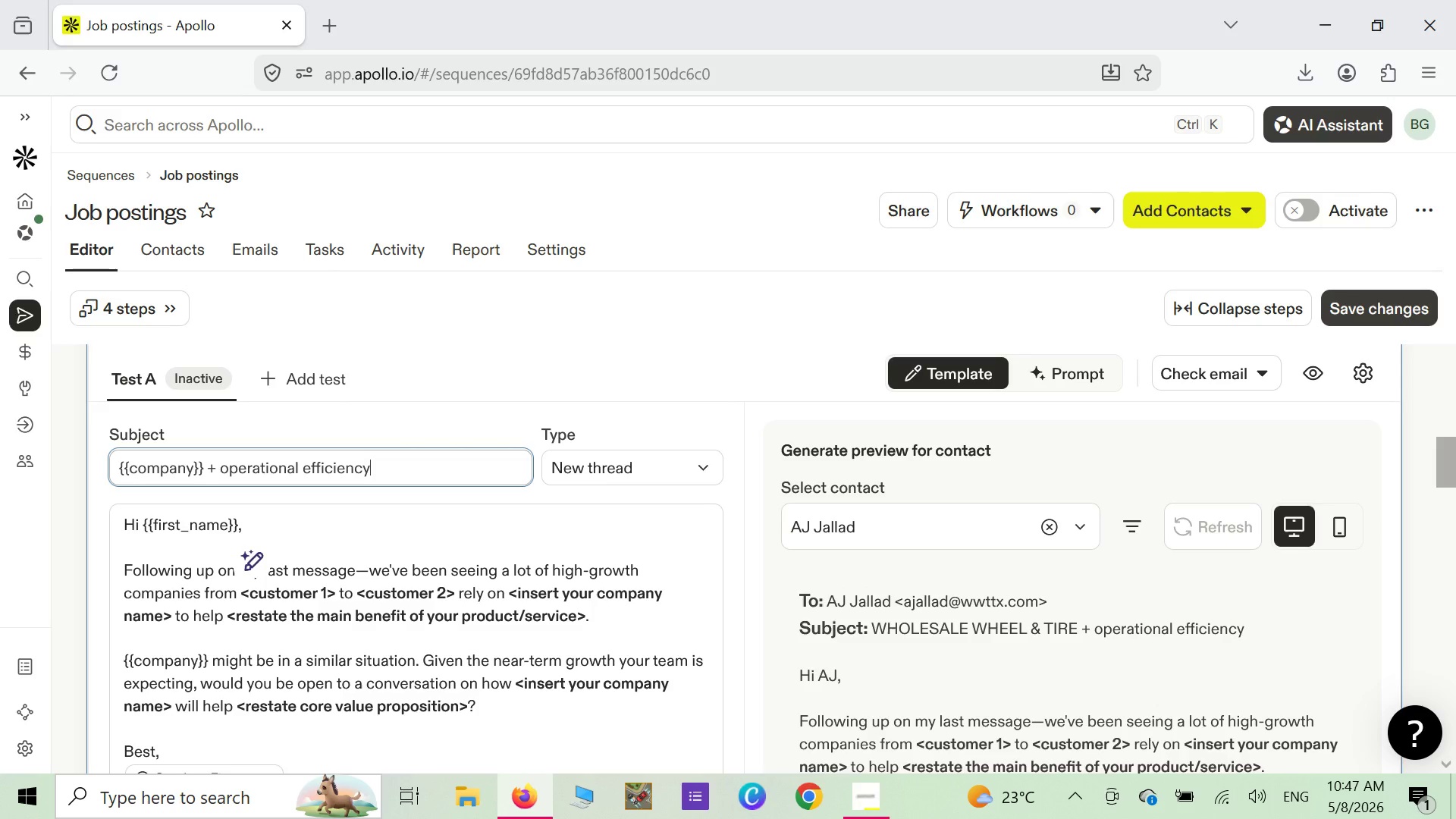 
wait(11.75)
 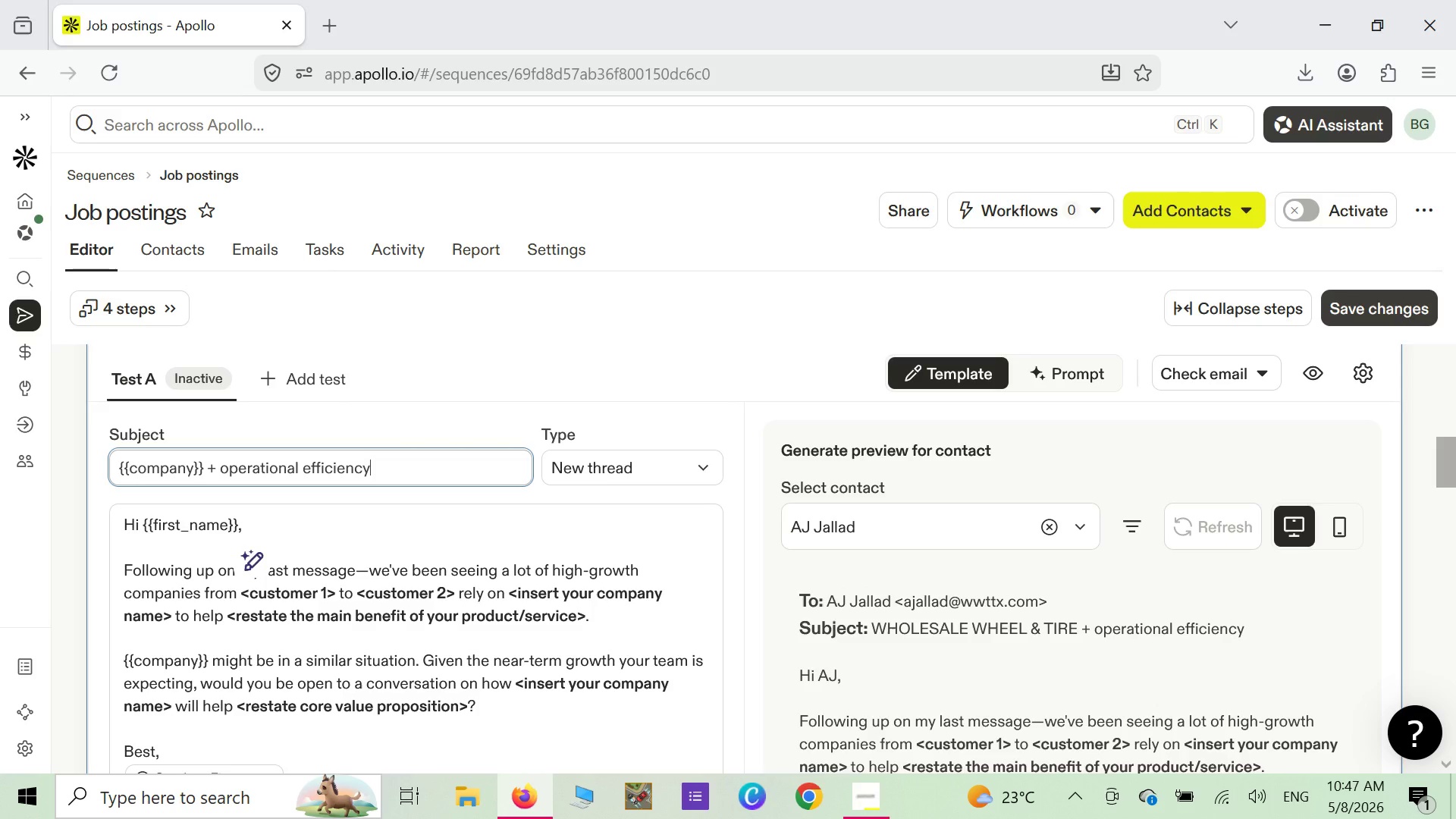 
left_click([142, 525])
 